 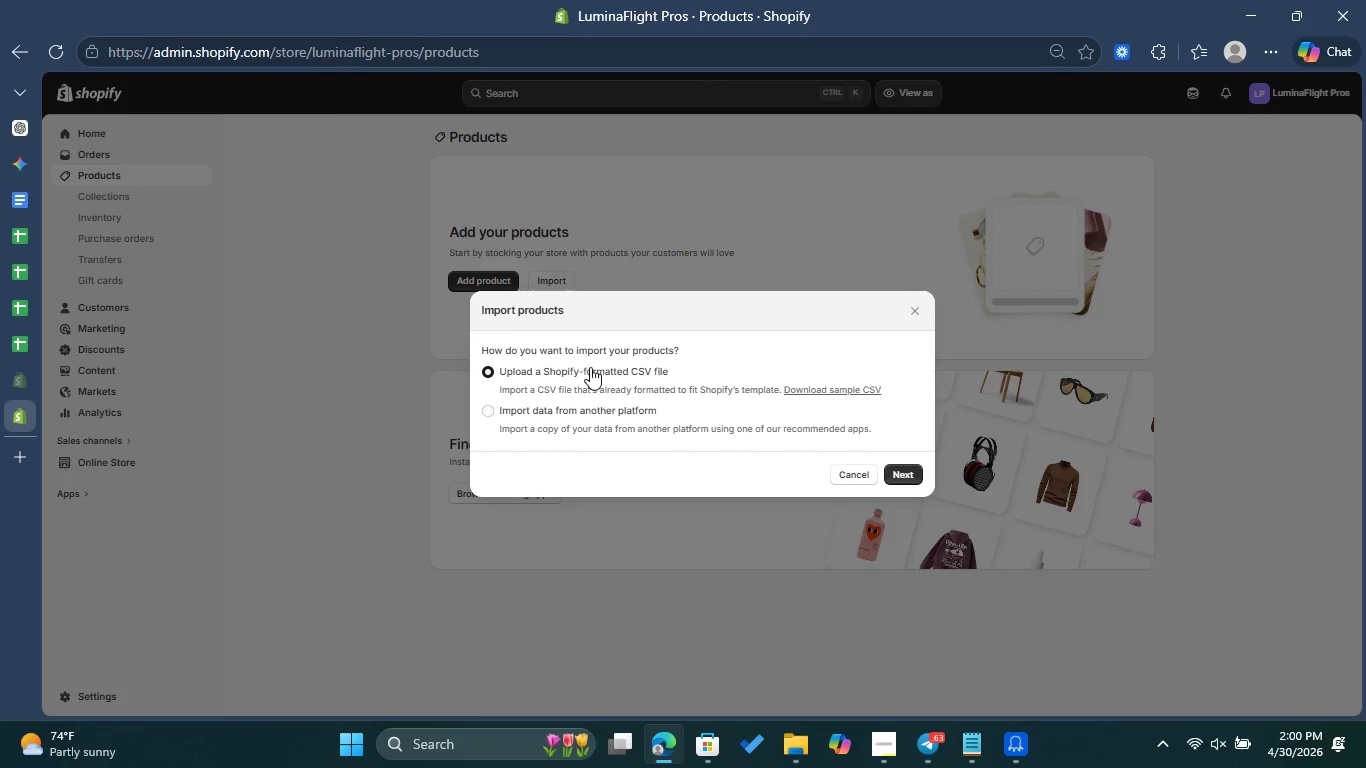 
left_click([905, 478])
 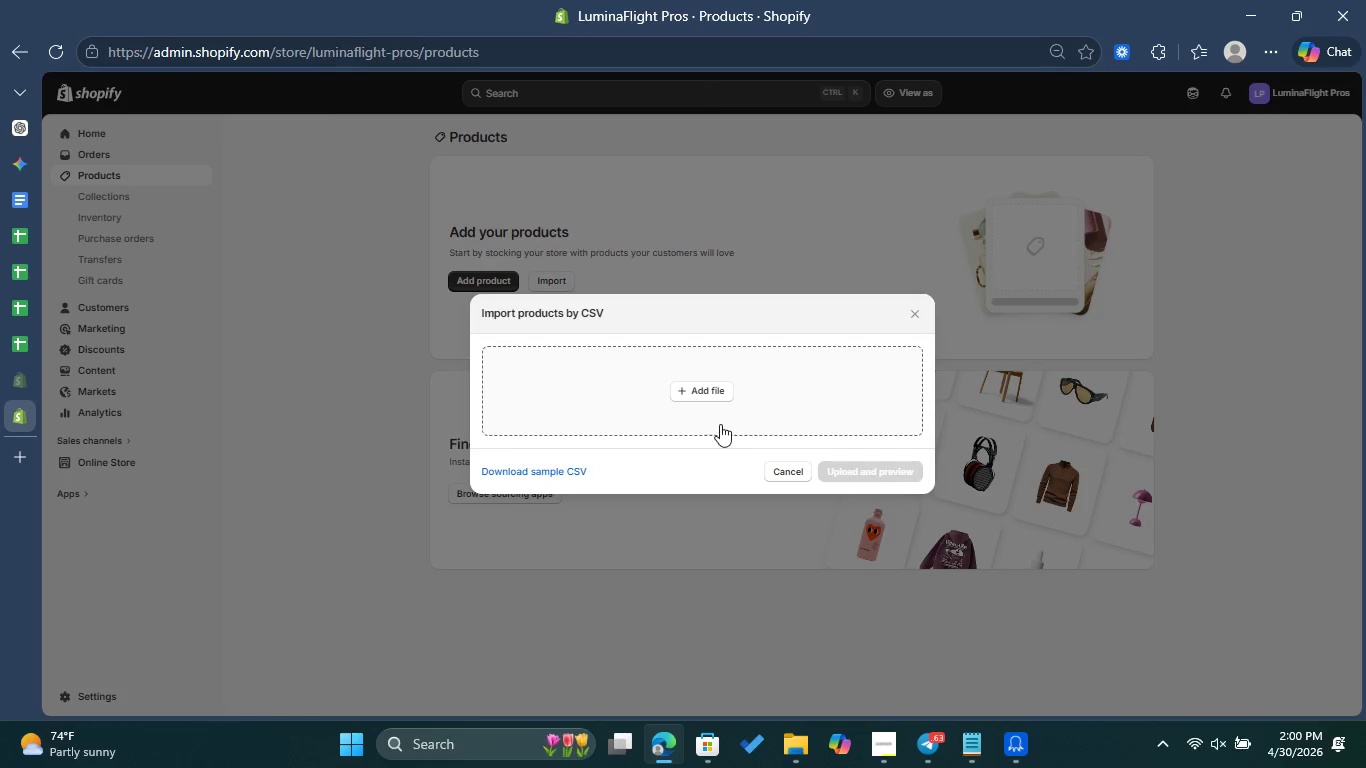 
left_click([706, 401])
 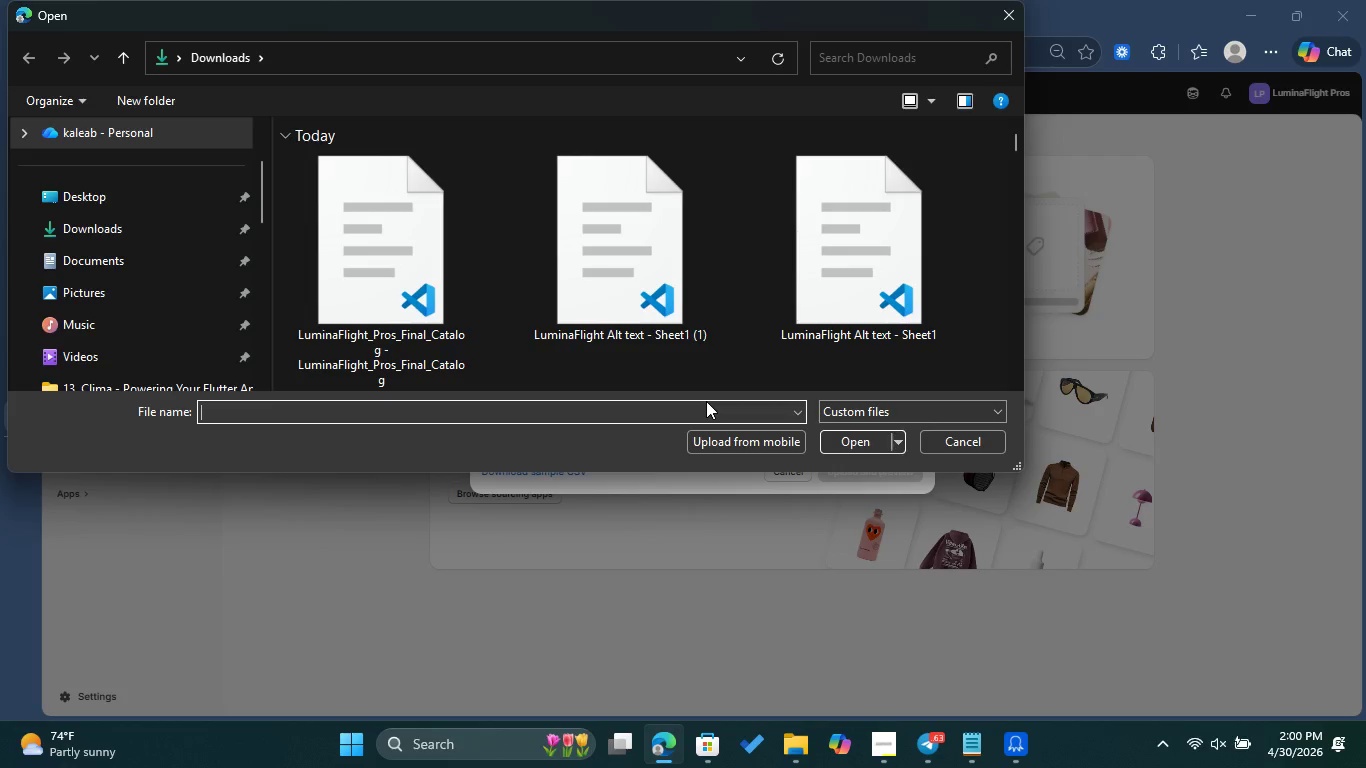 
left_click([394, 281])
 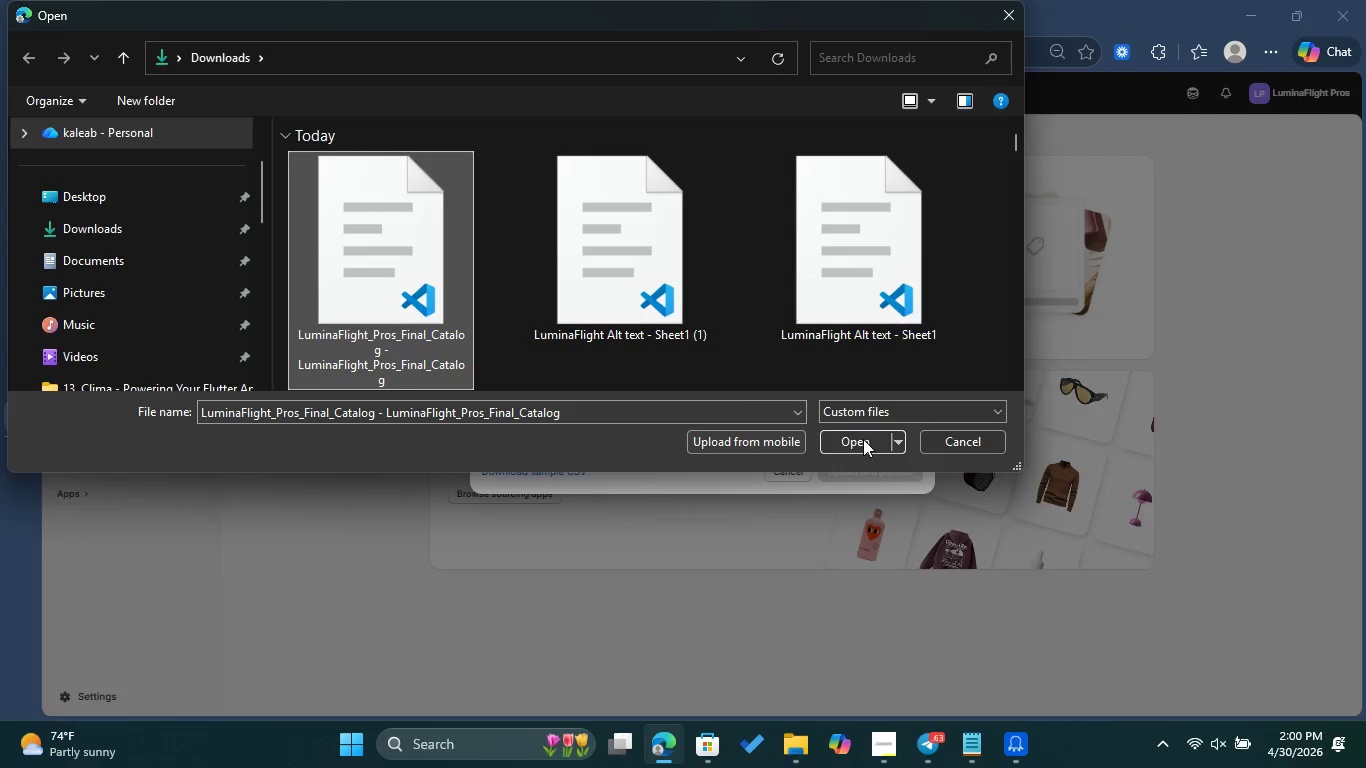 
left_click([863, 439])
 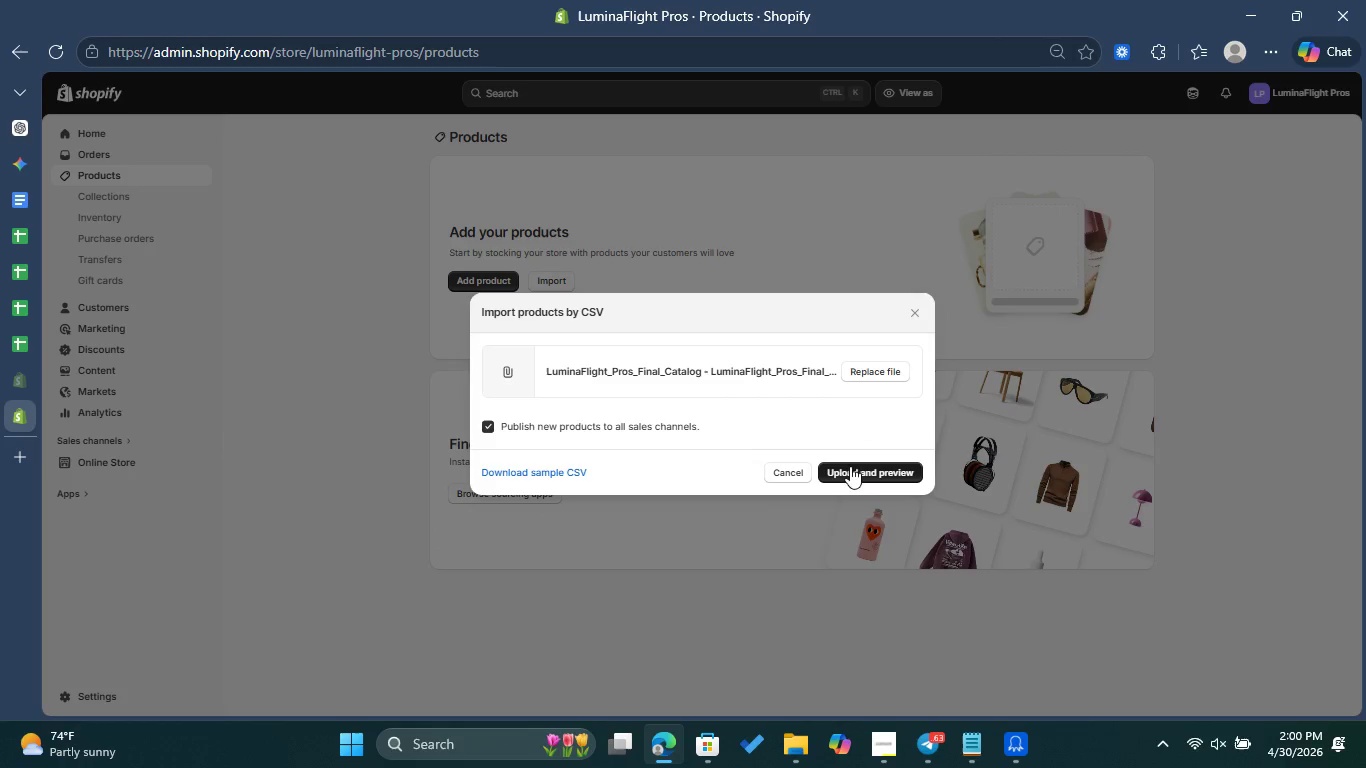 
left_click([862, 477])
 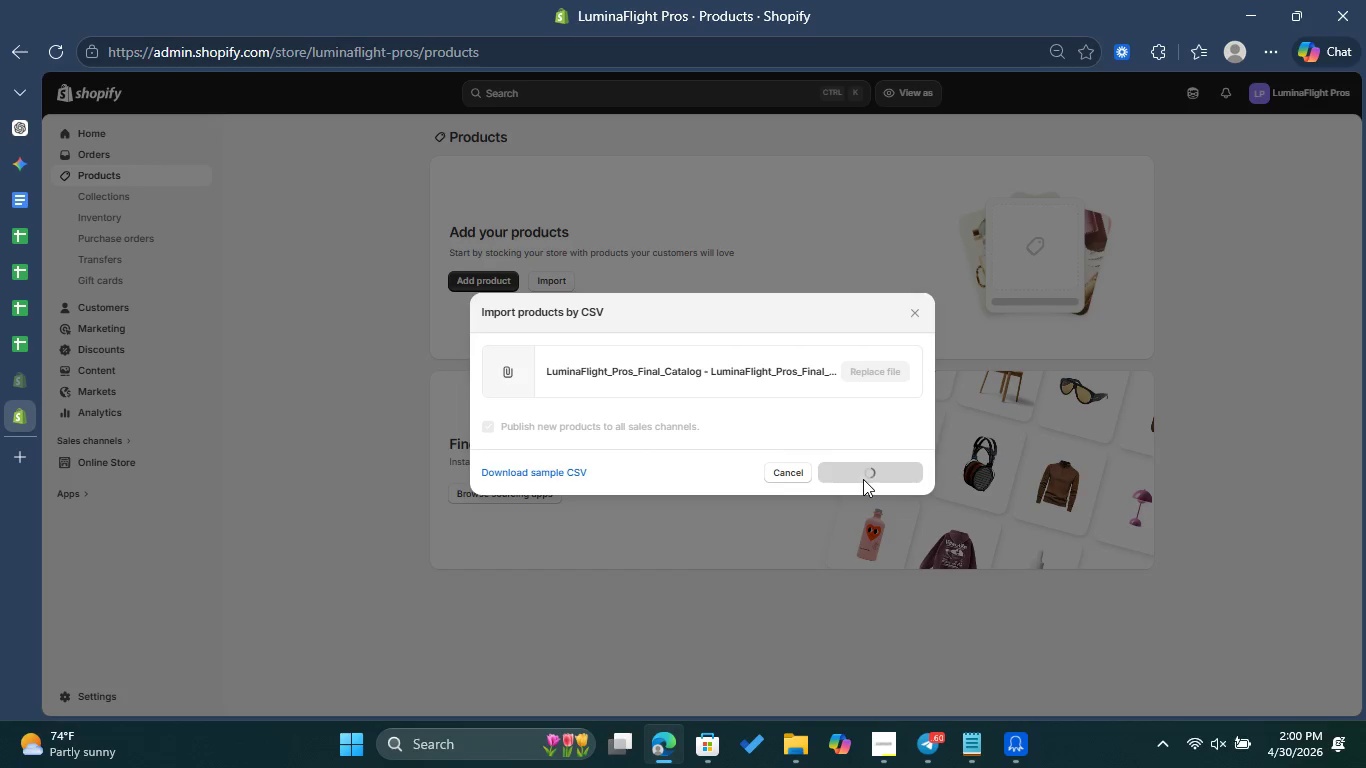 
wait(11.03)
 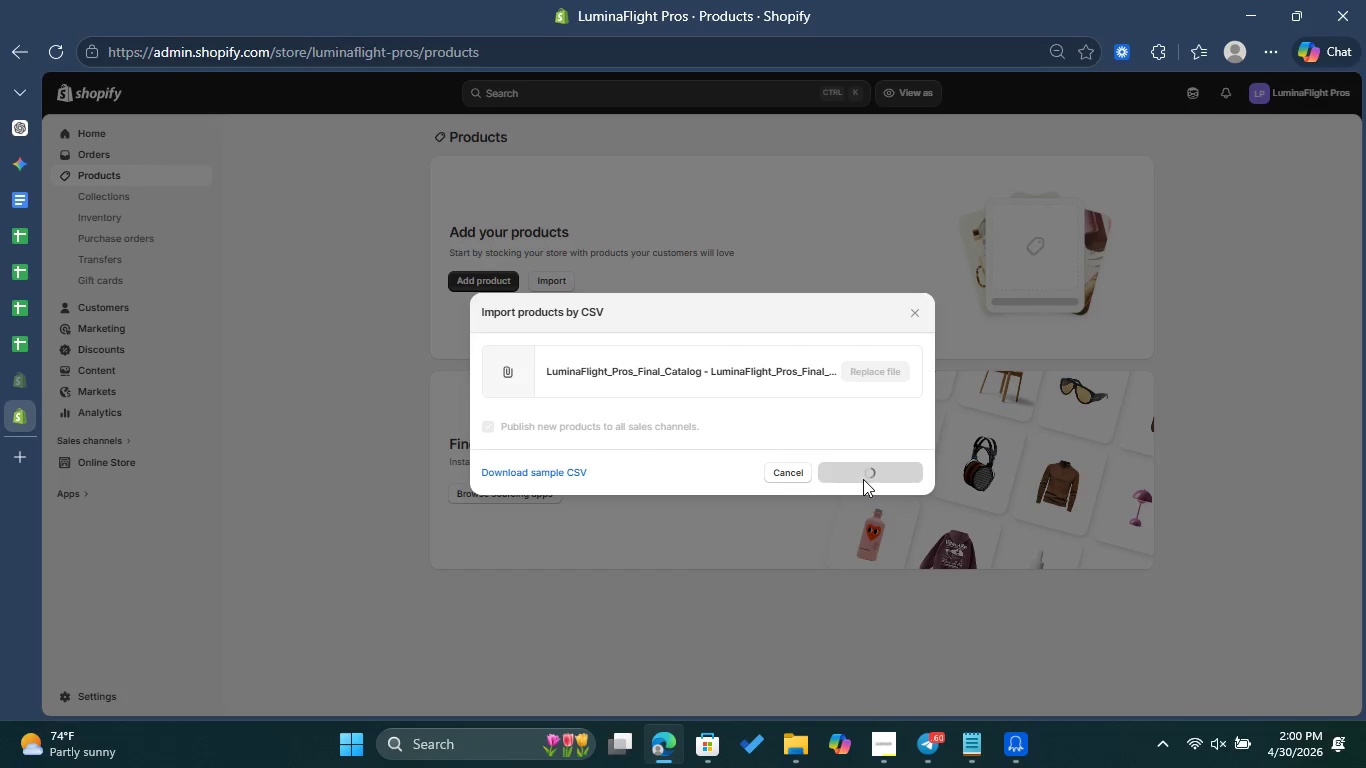 
scroll: coordinate [863, 482], scroll_direction: down, amount: 4.0
 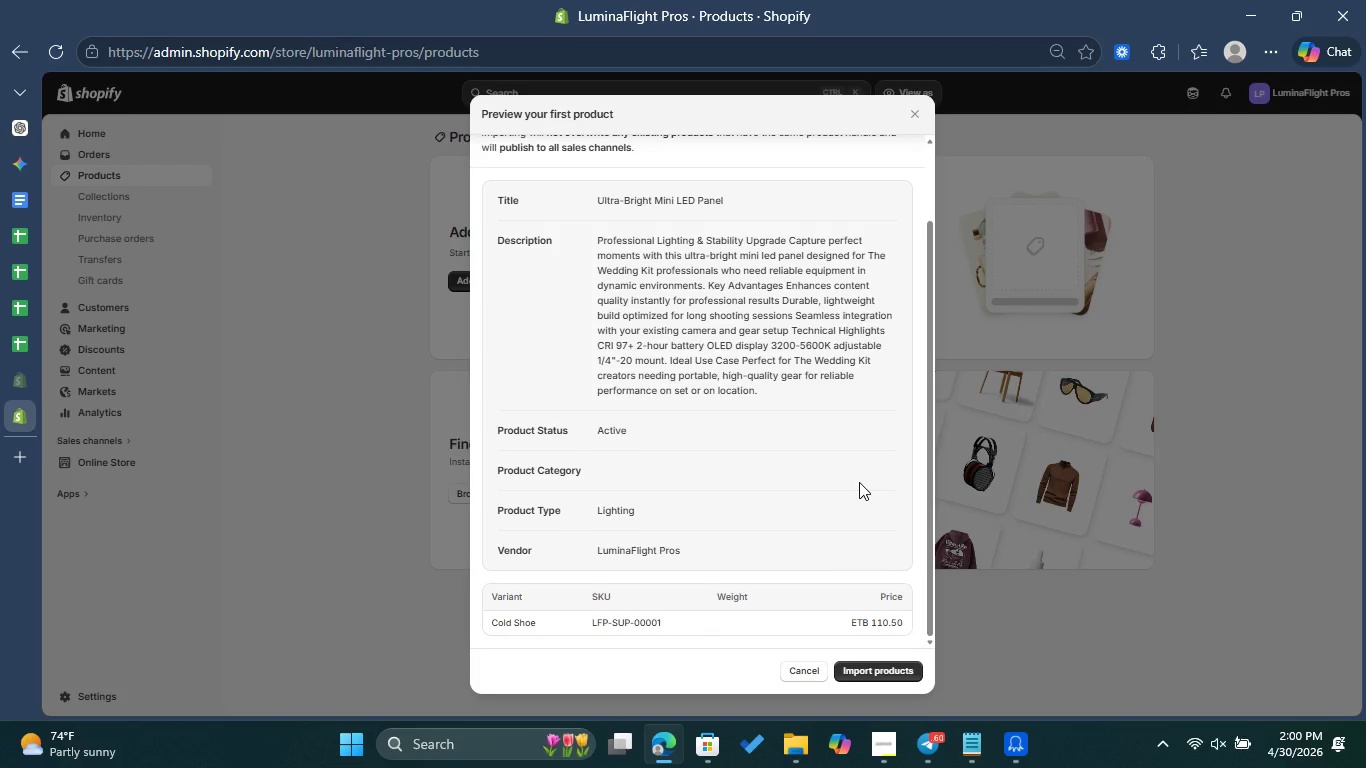 
scroll: coordinate [859, 482], scroll_direction: up, amount: 6.0
 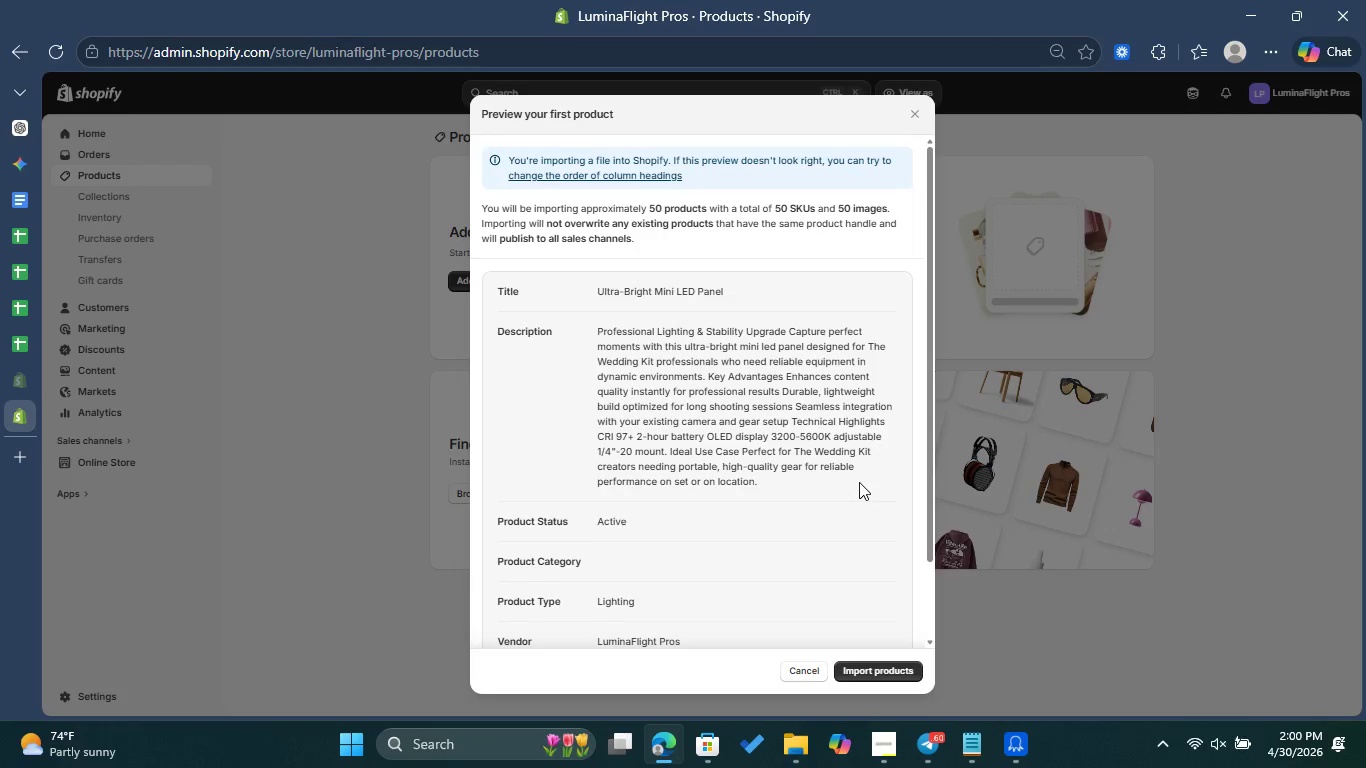 
scroll: coordinate [859, 495], scroll_direction: down, amount: 3.0
 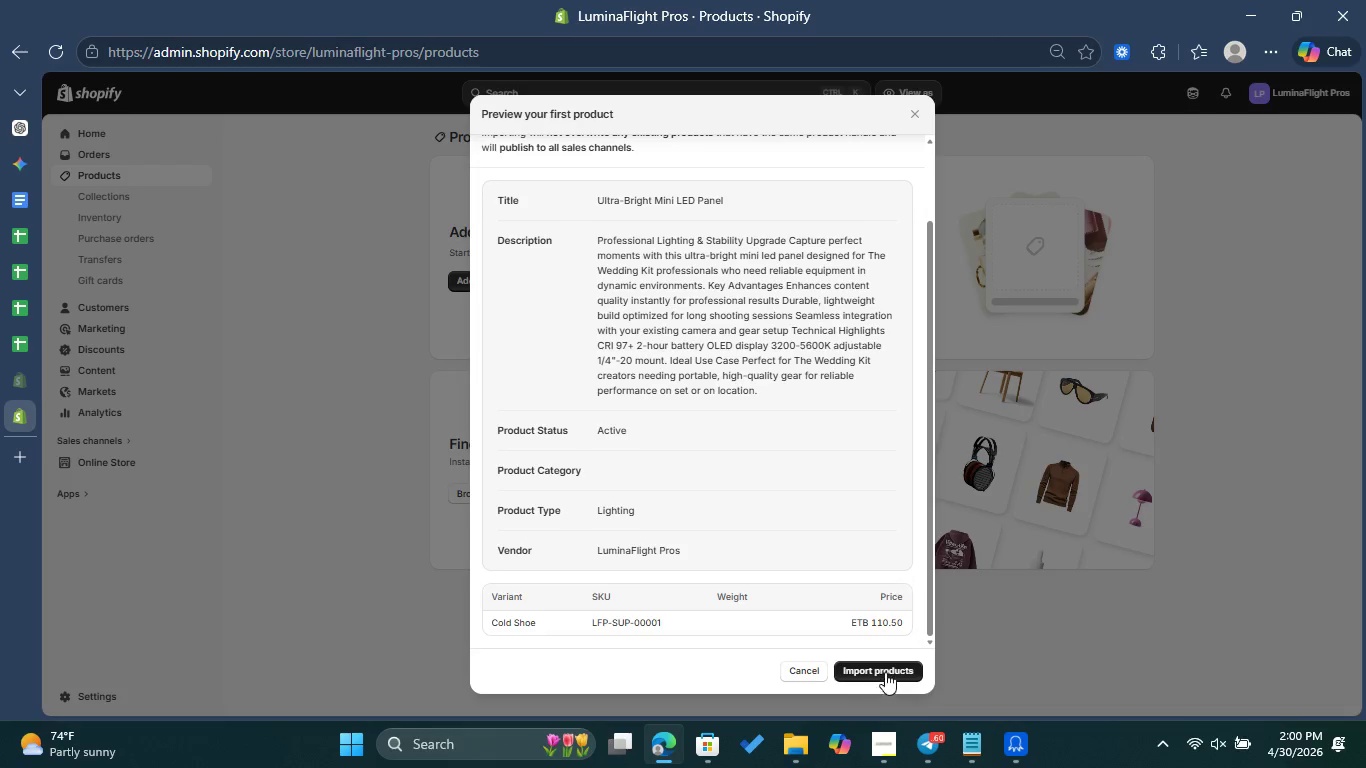 
left_click([885, 672])
 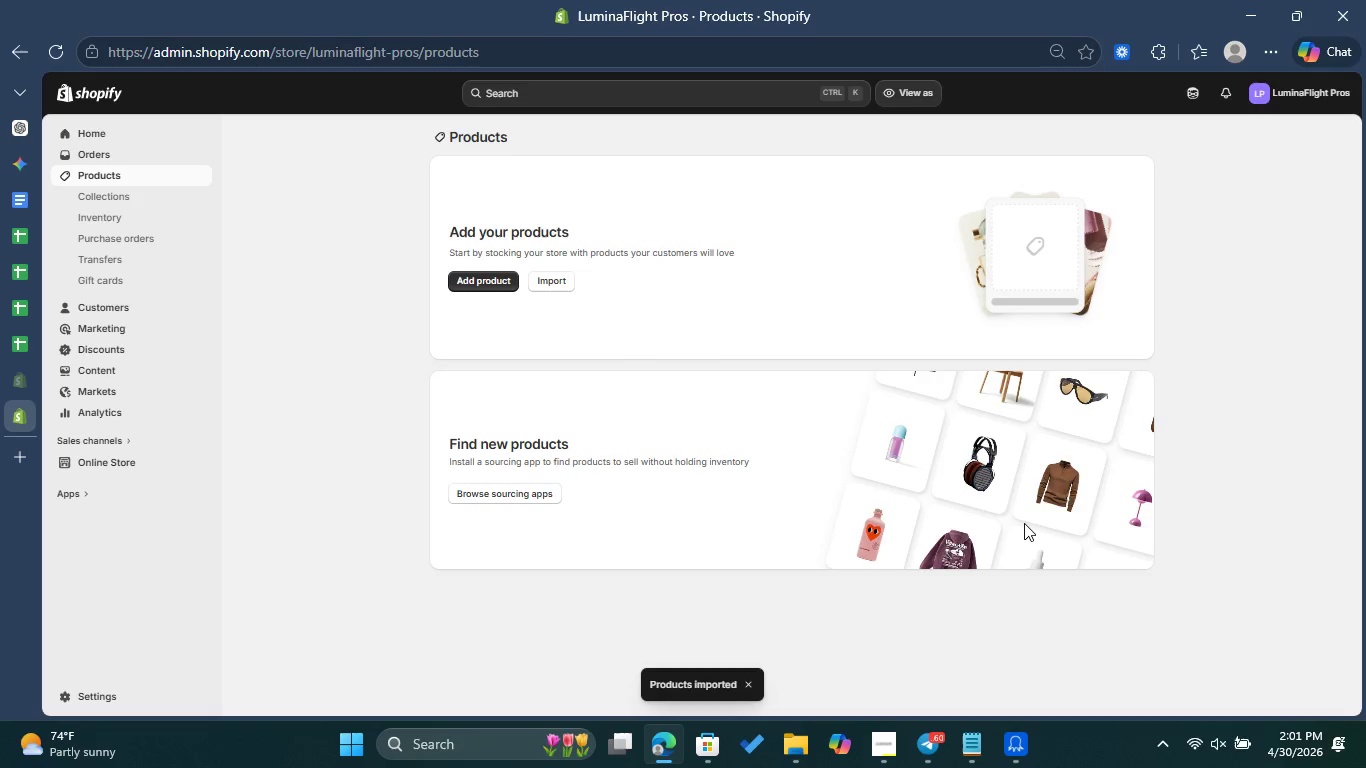 
wait(32.42)
 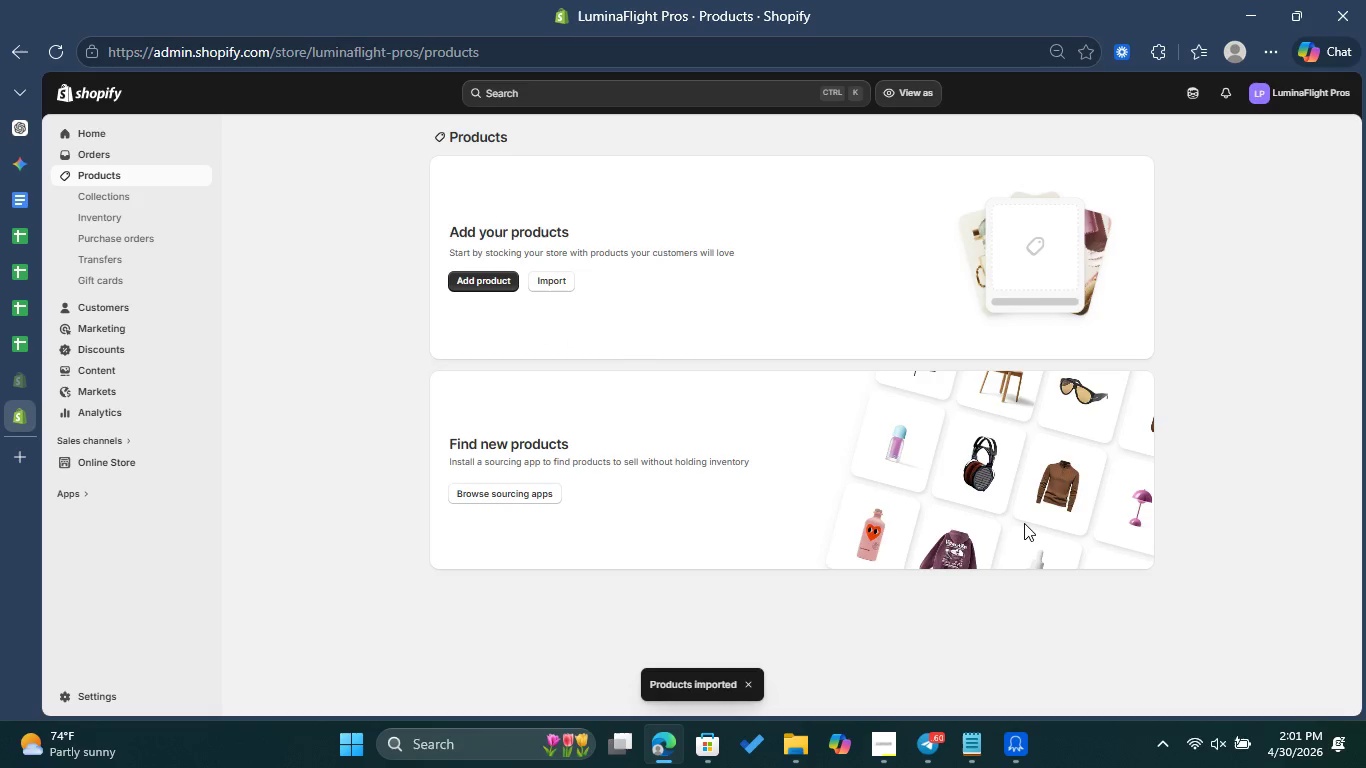 
left_click([256, 196])
 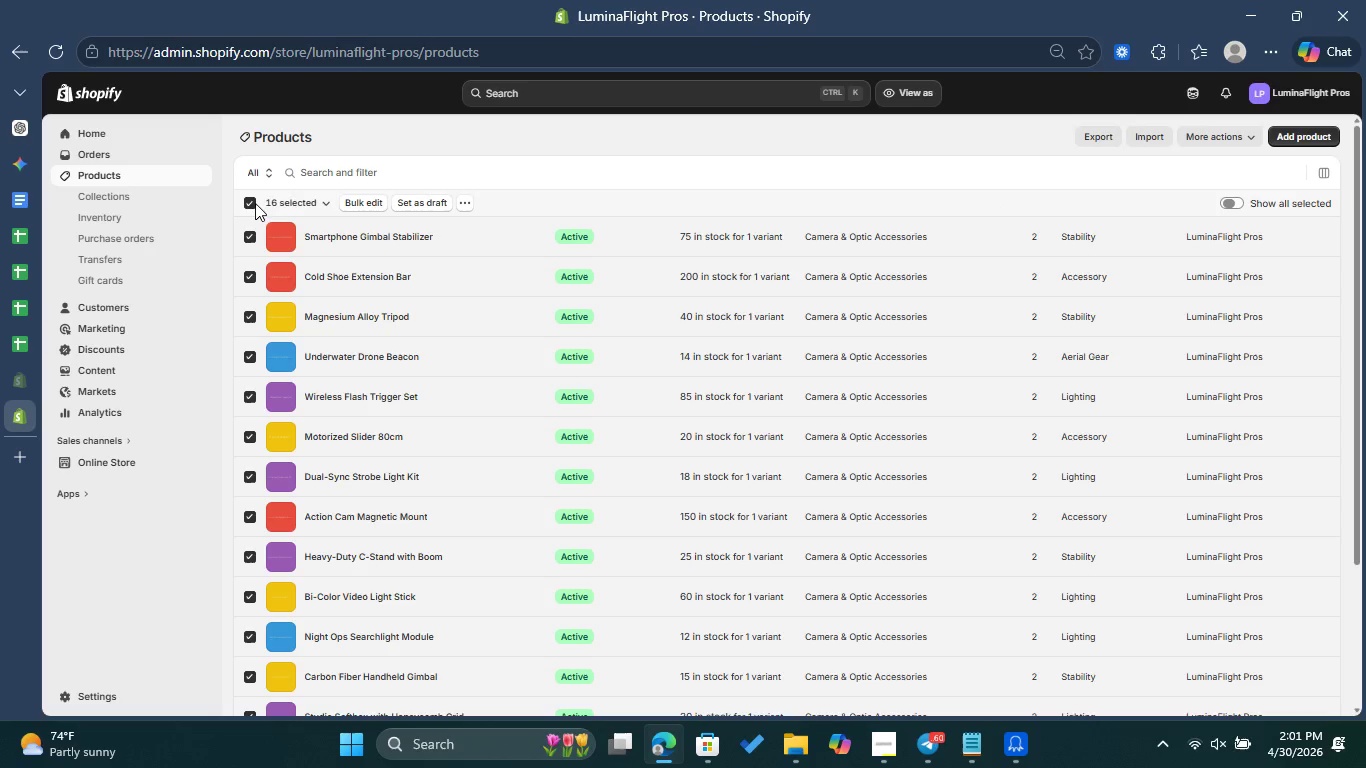 
left_click([251, 195])
 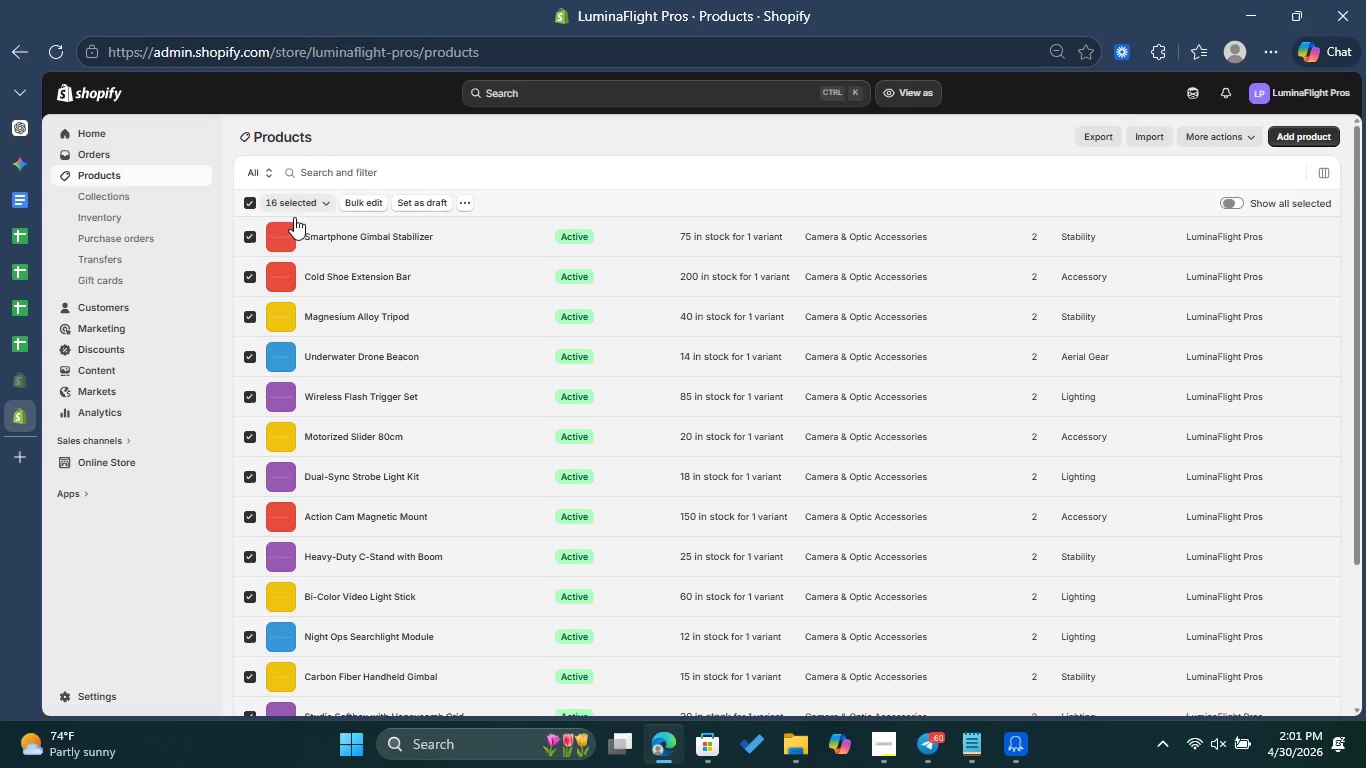 
scroll: coordinate [430, 321], scroll_direction: down, amount: 8.0
 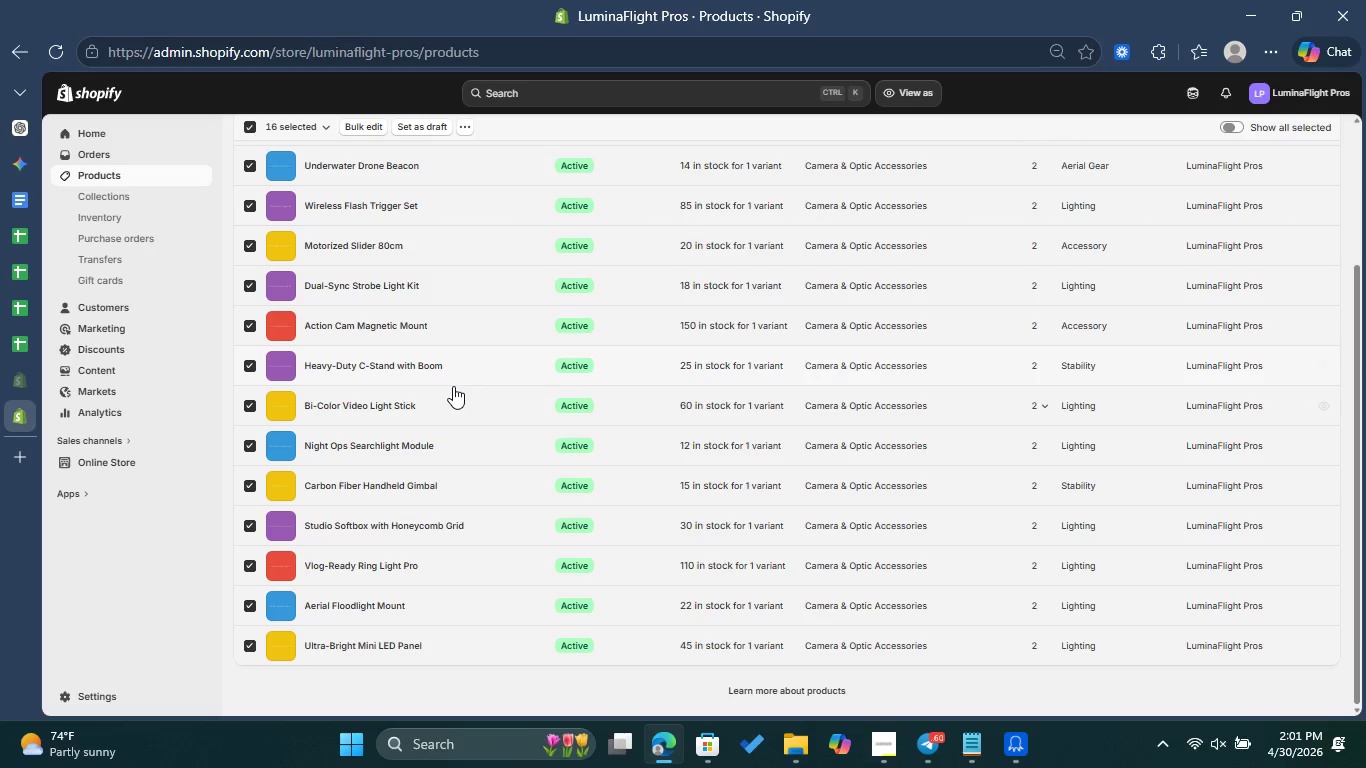 
scroll: coordinate [454, 386], scroll_direction: up, amount: 7.0
 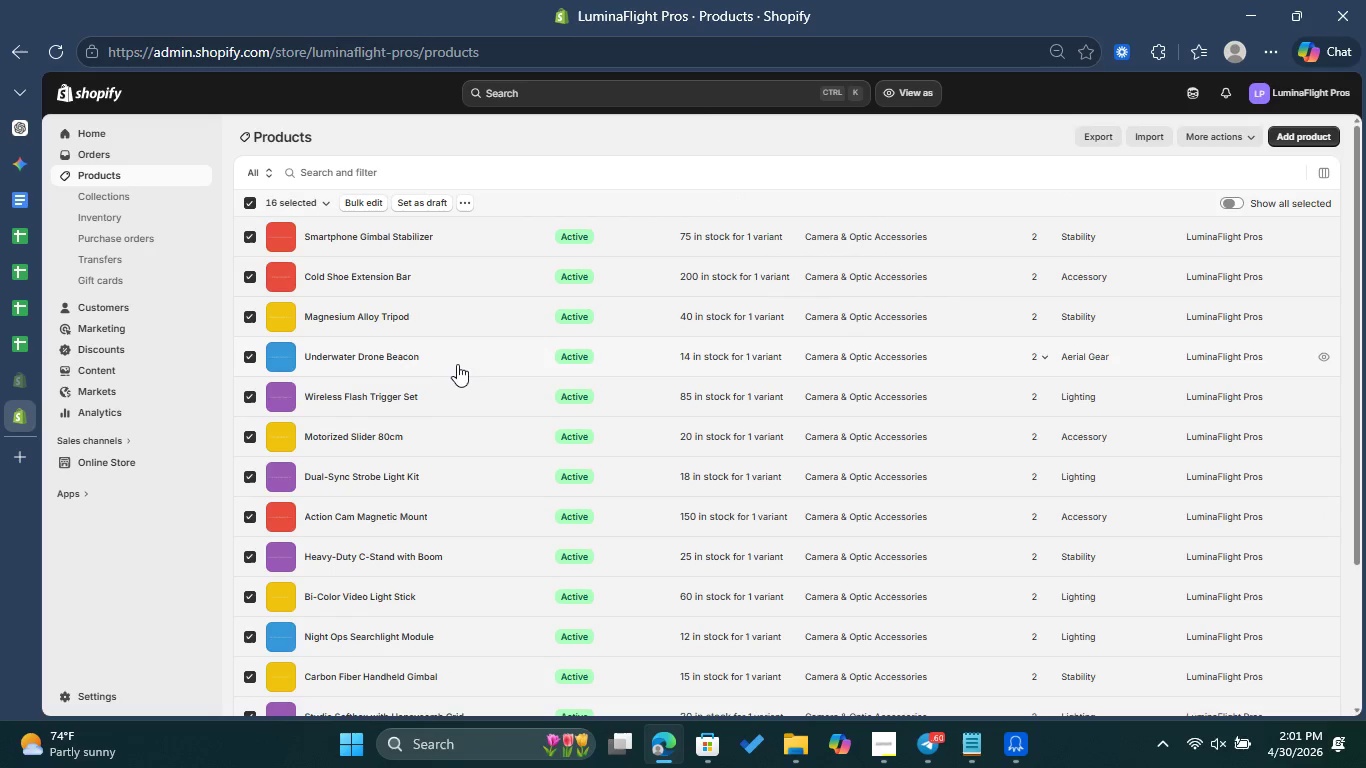 
scroll: coordinate [477, 346], scroll_direction: down, amount: 2.0
 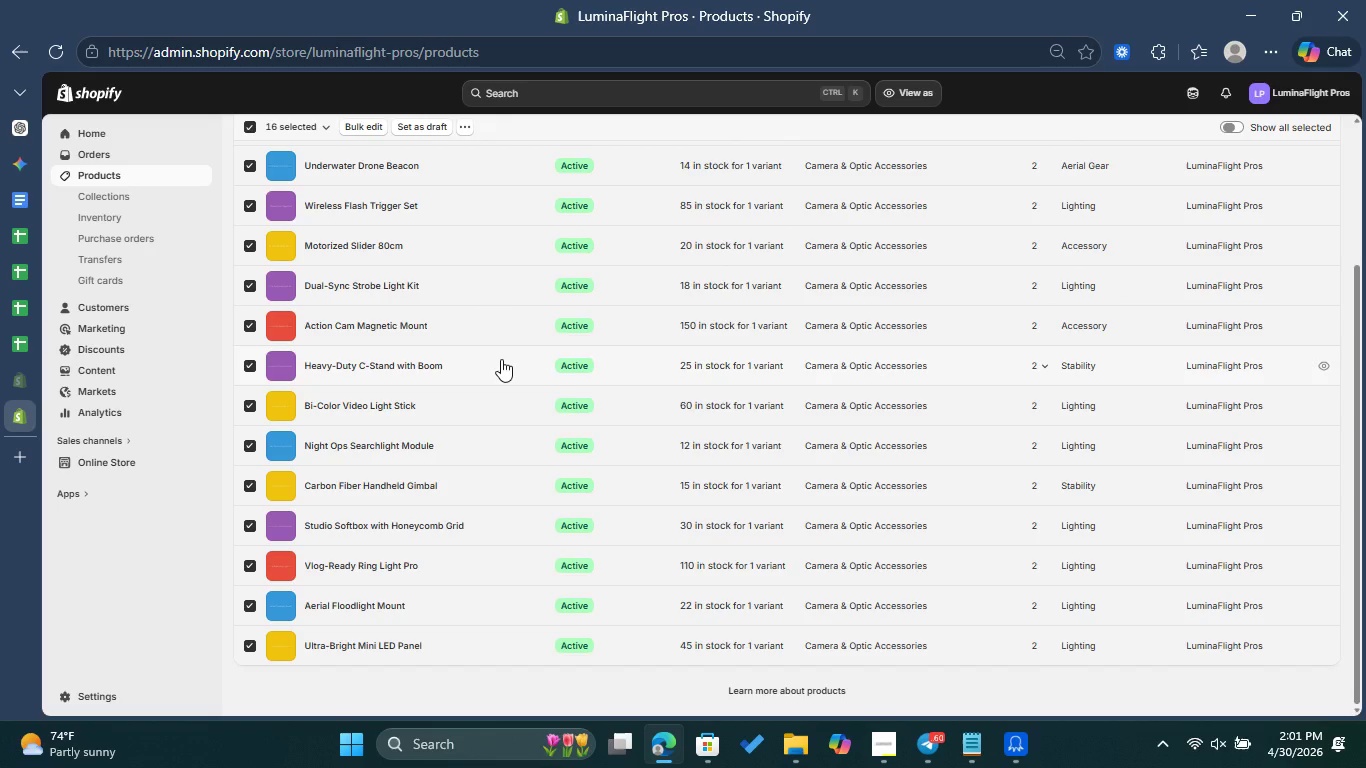 
scroll: coordinate [501, 359], scroll_direction: up, amount: 4.0
 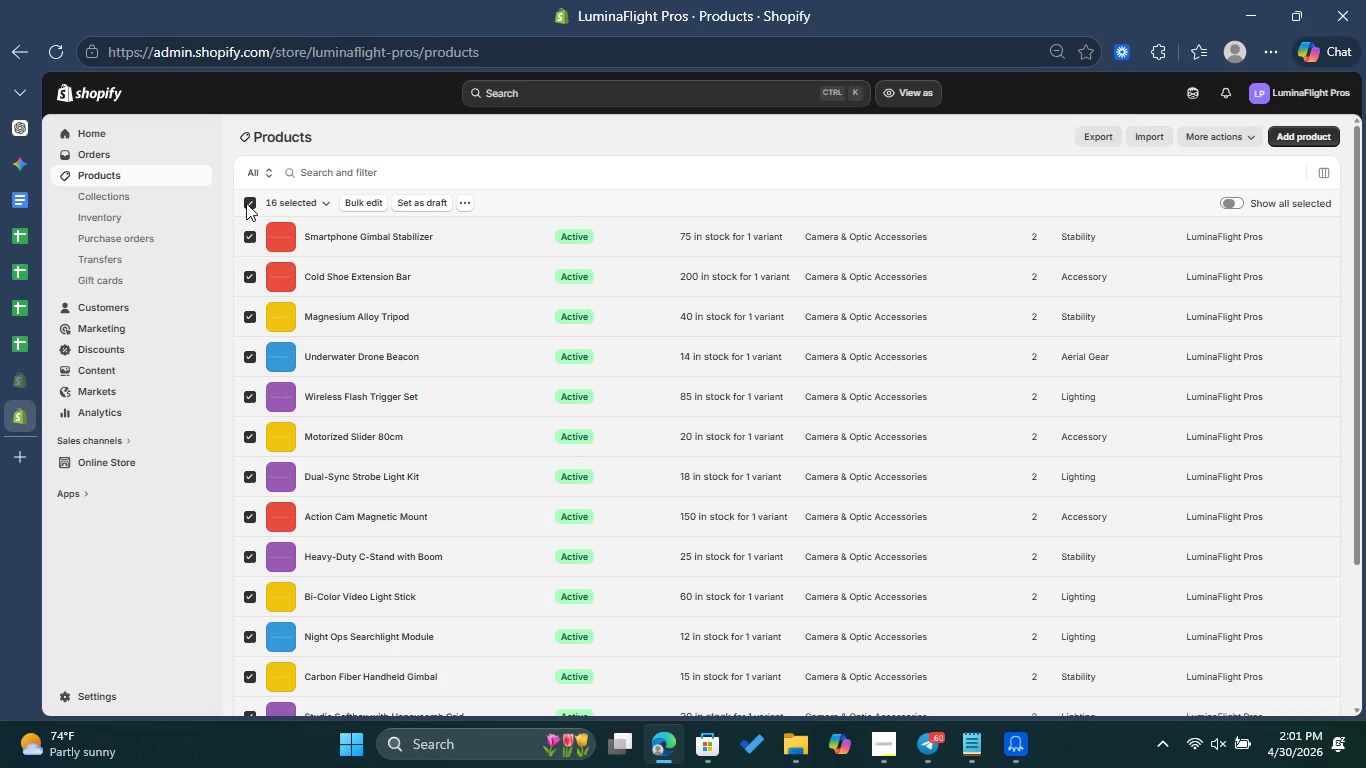 
left_click([246, 203])
 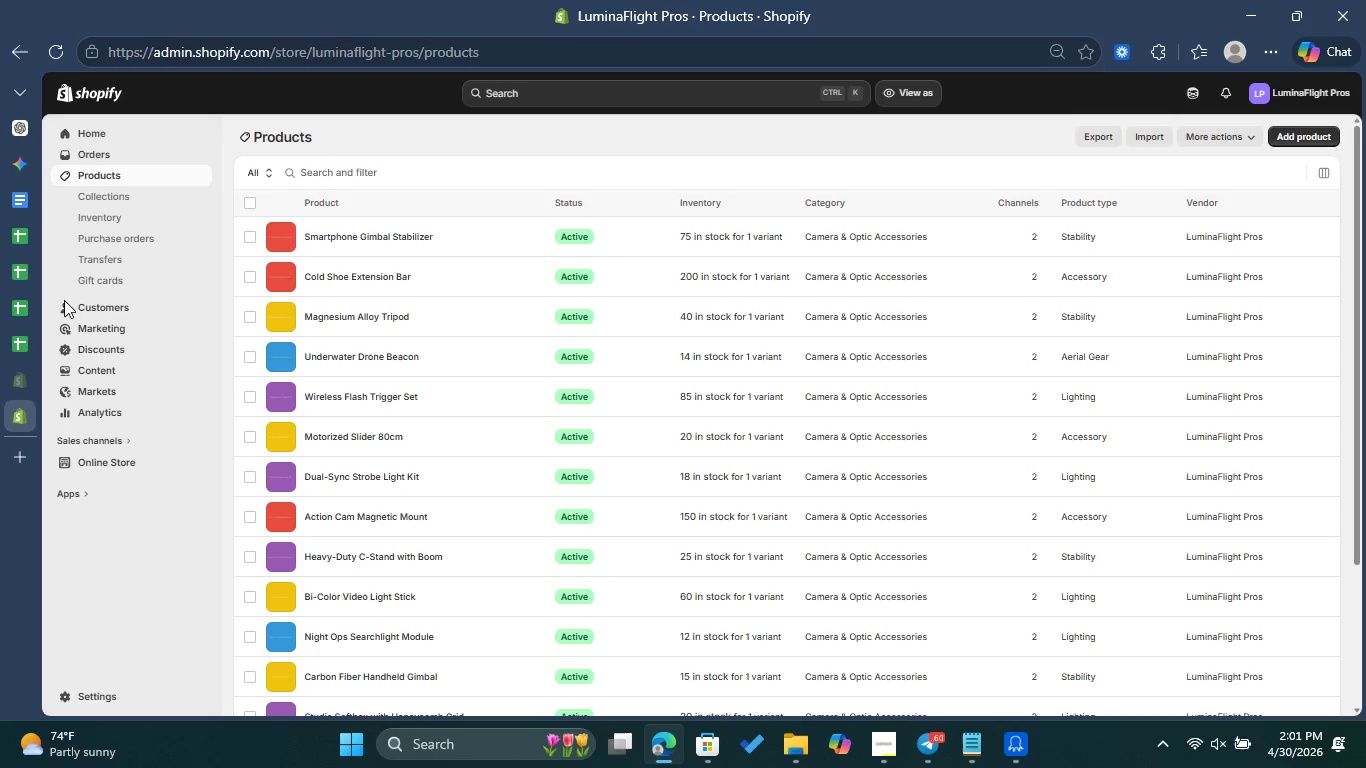 
left_click([17, 267])
 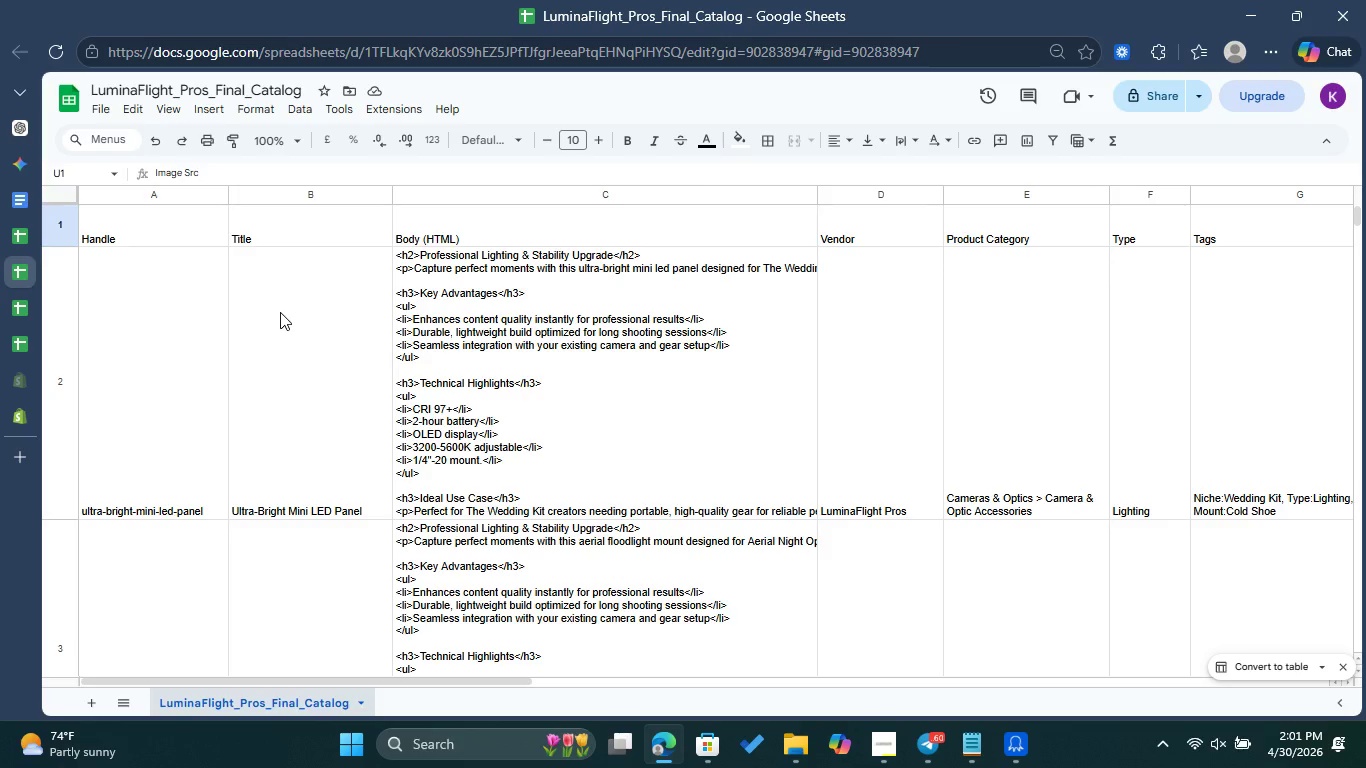 
scroll: coordinate [677, 488], scroll_direction: down, amount: 58.0
 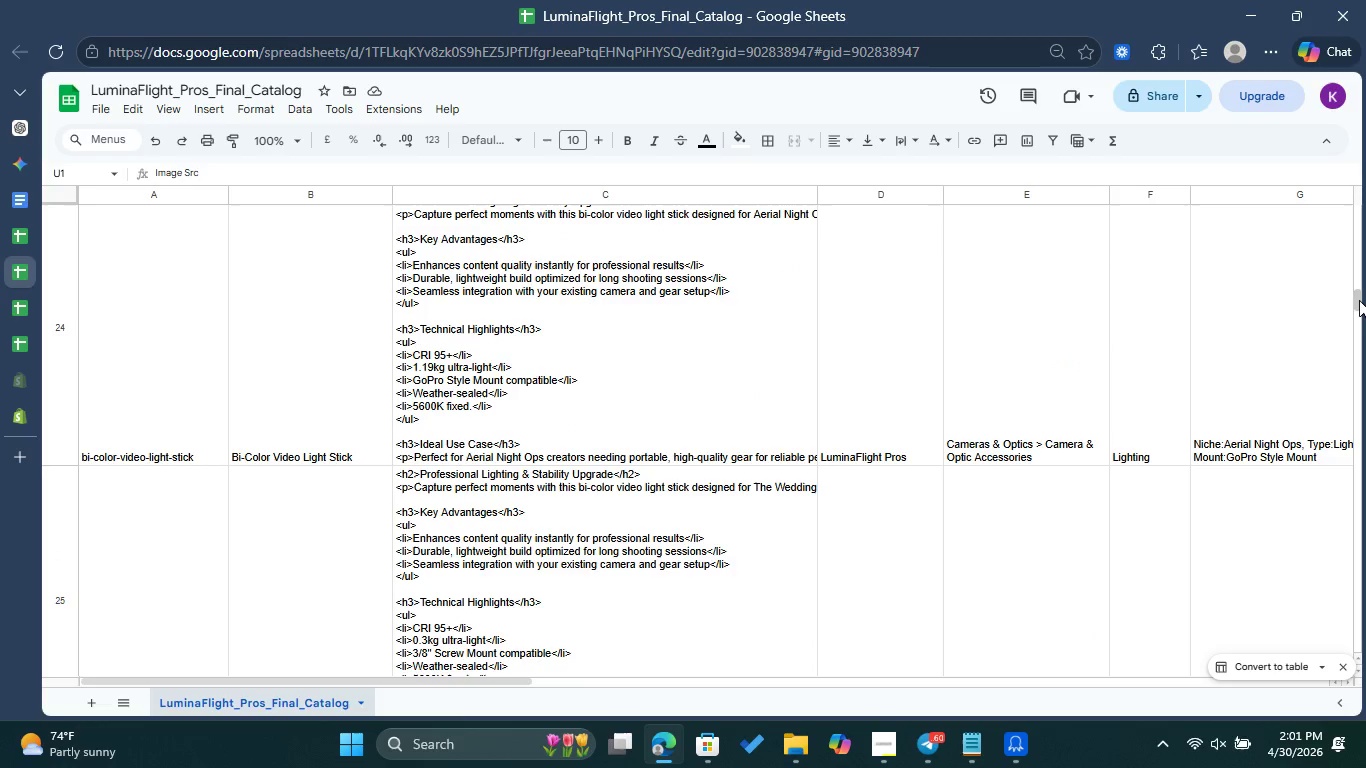 
left_click_drag(start_coordinate=[1359, 300], to_coordinate=[1365, 399])
 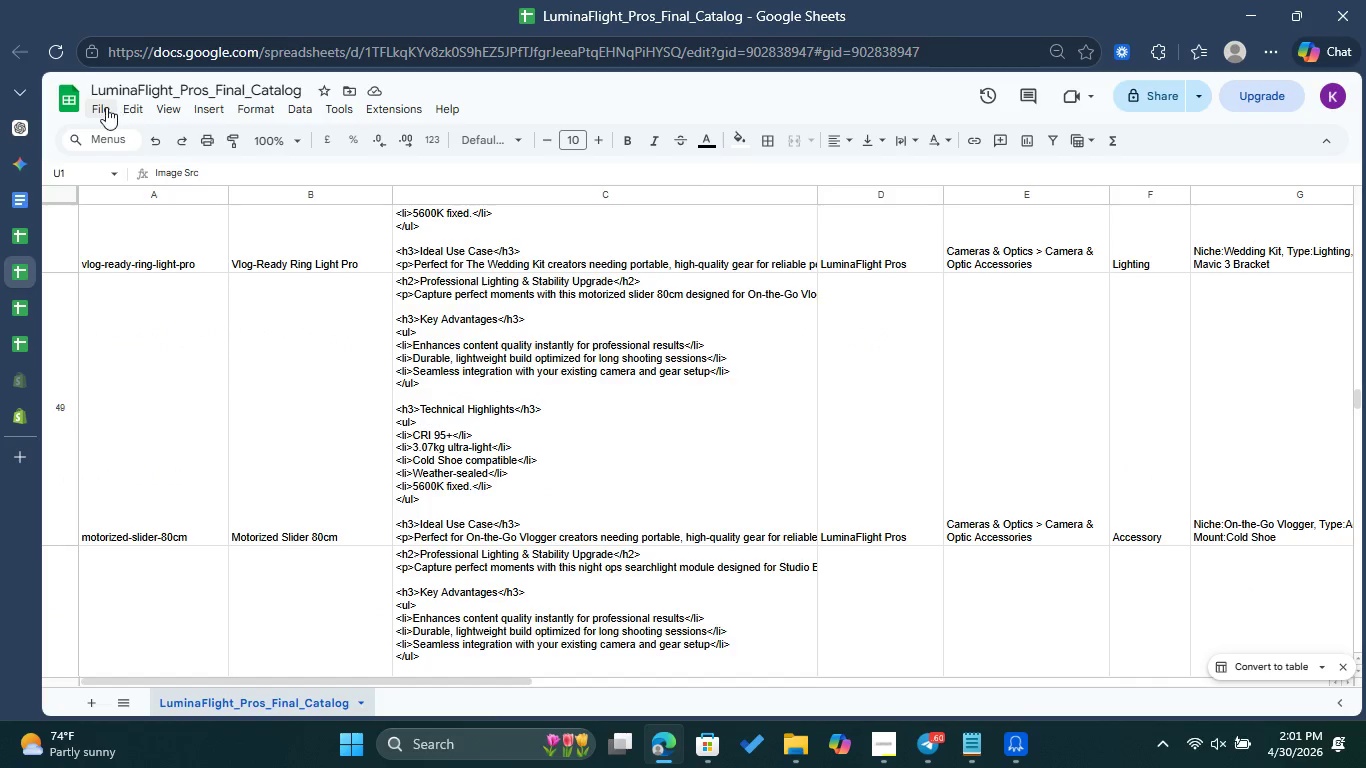 
left_click([106, 107])
 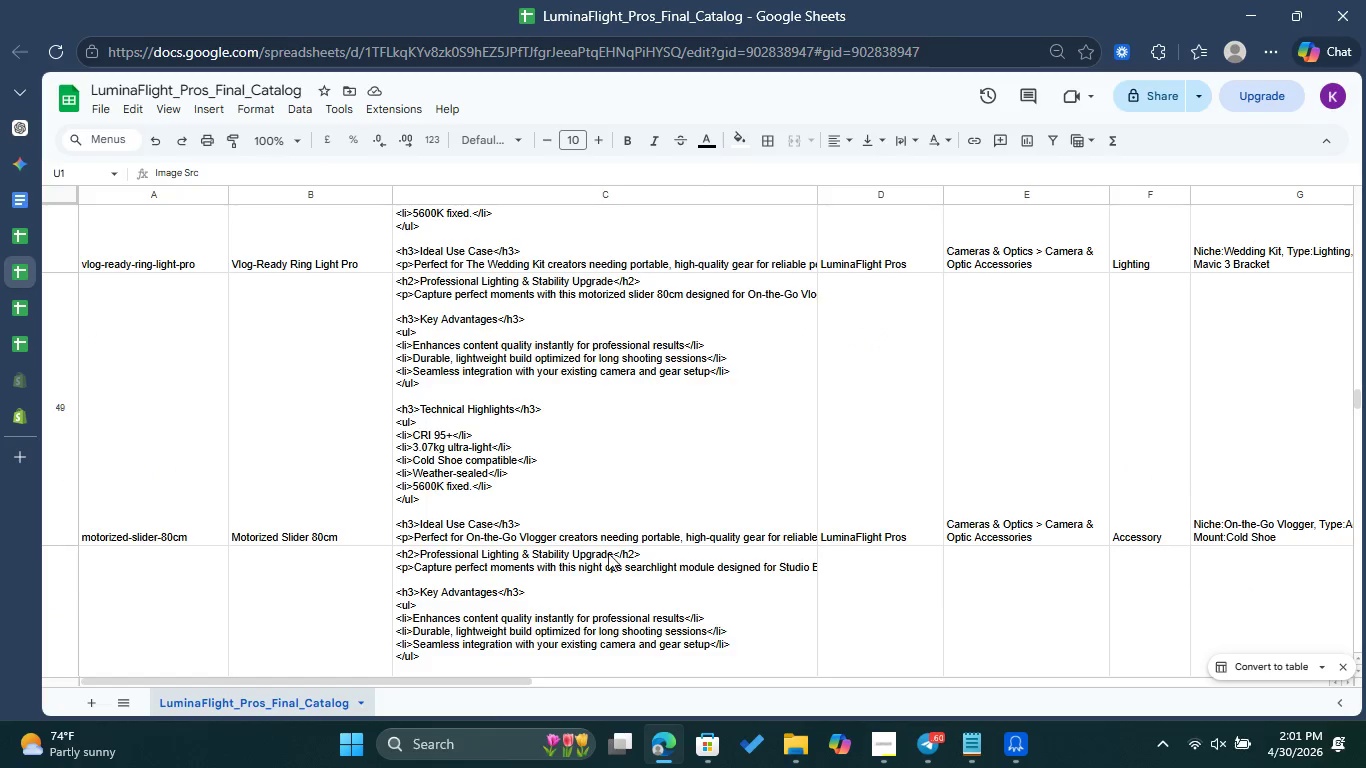 
left_click_drag(start_coordinate=[492, 680], to_coordinate=[358, 663])
 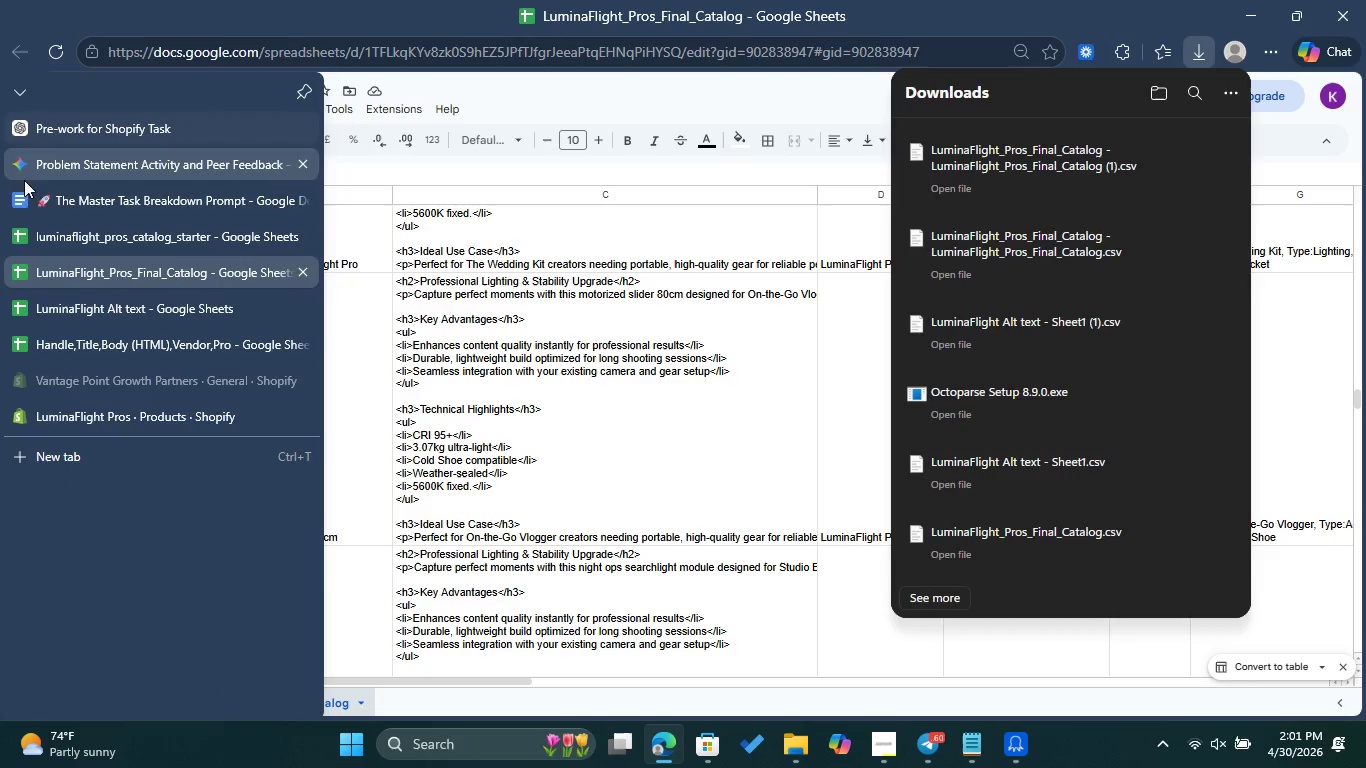 
left_click([73, 415])
 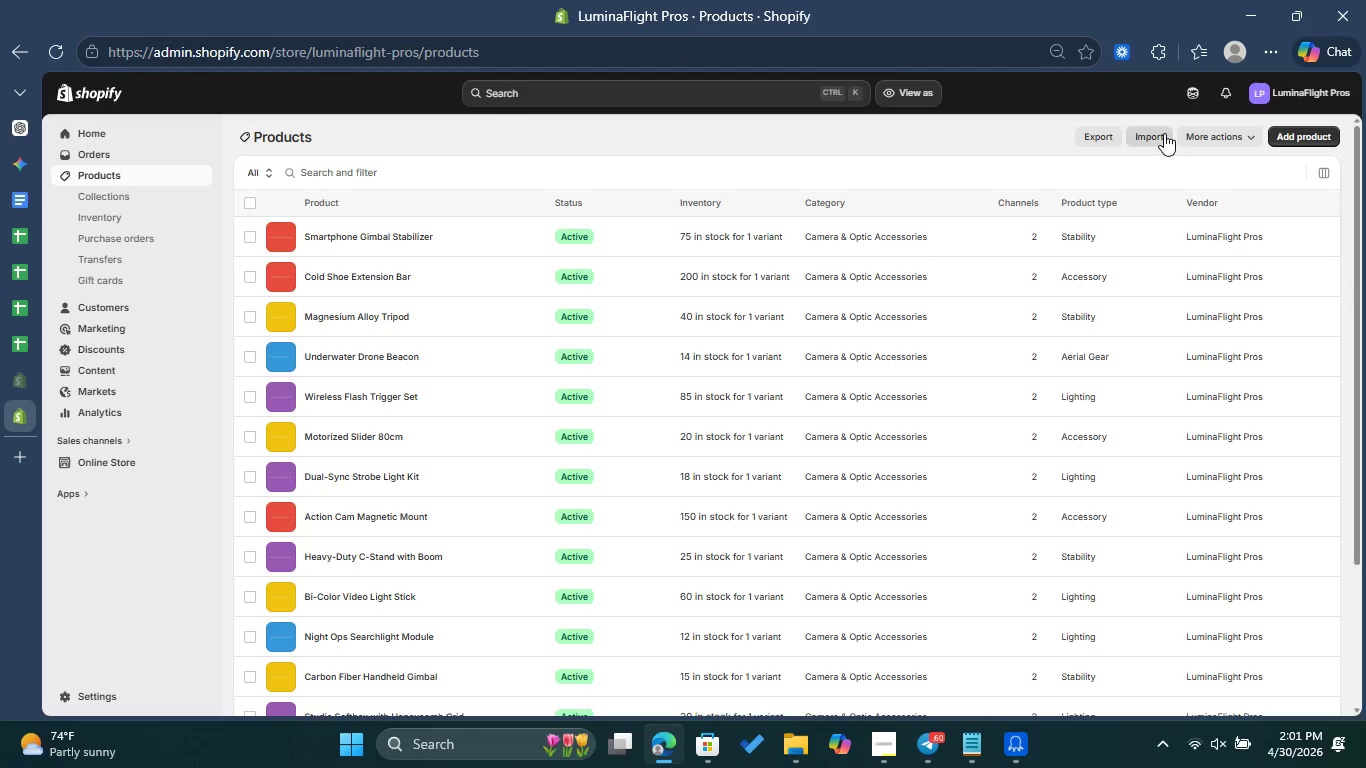 
left_click([1164, 133])
 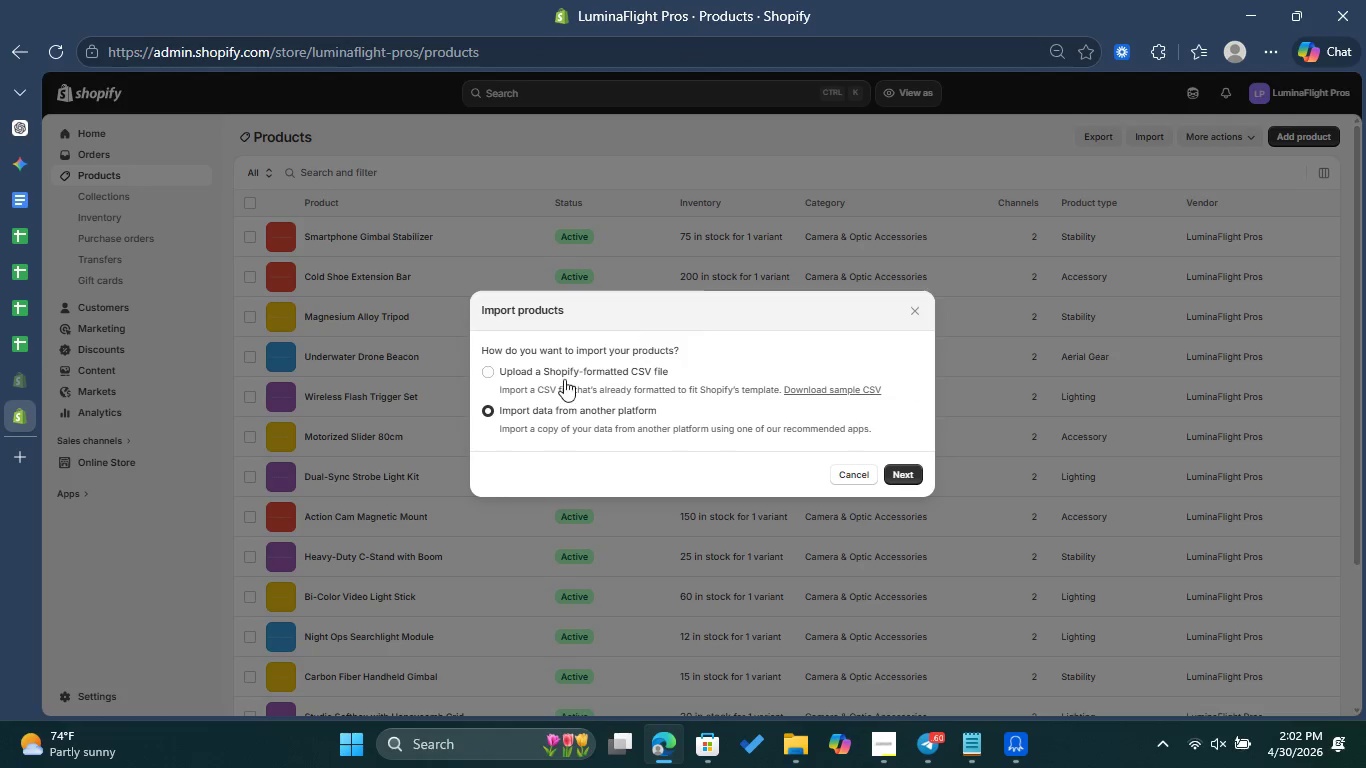 
left_click([524, 379])
 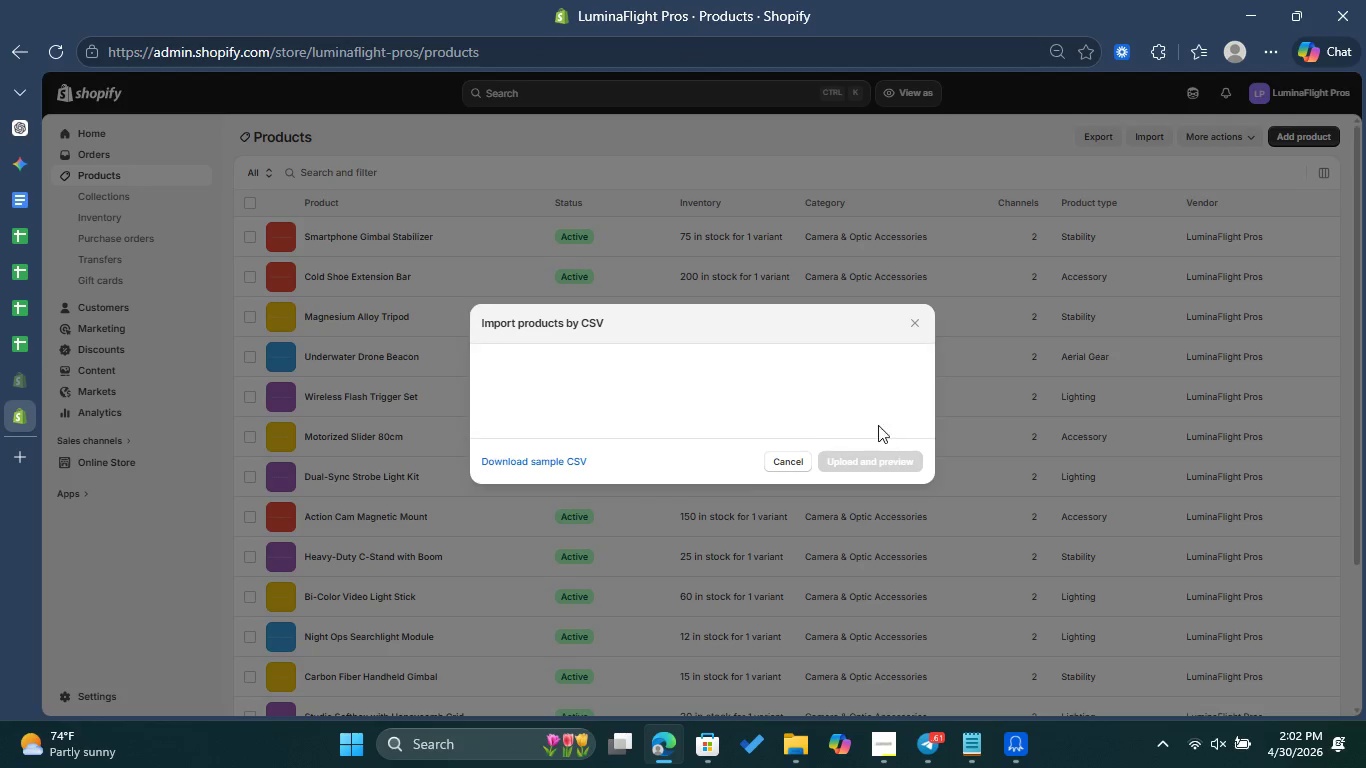 
left_click([694, 392])
 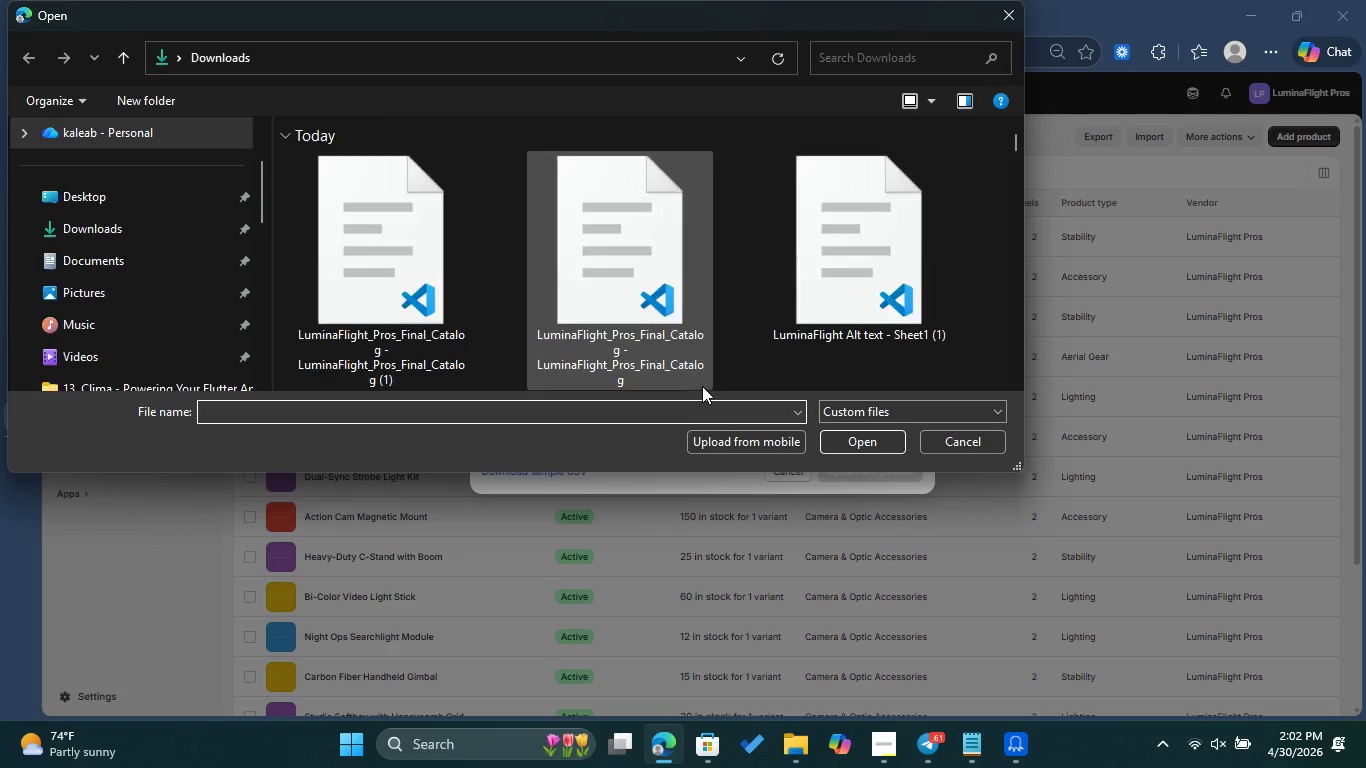 
left_click([421, 274])
 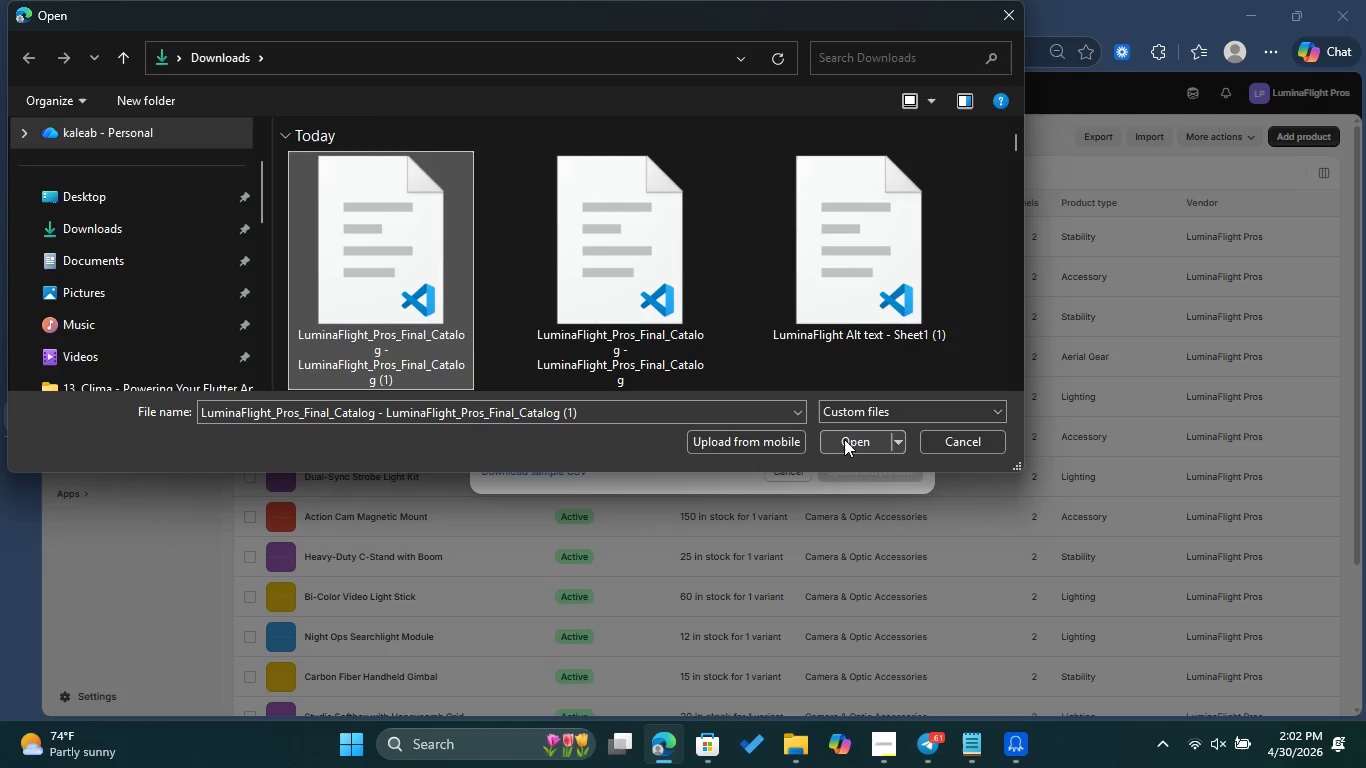 
left_click([844, 439])
 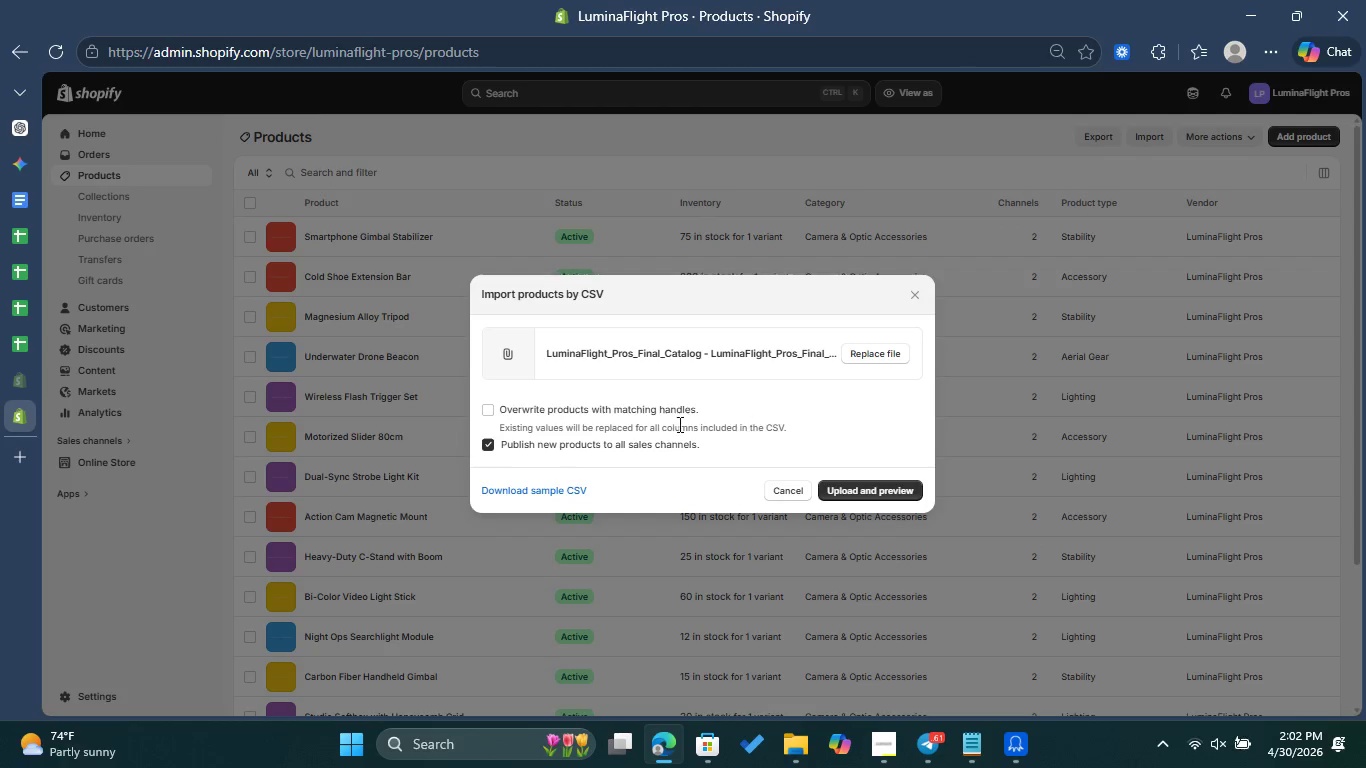 
left_click([553, 417])
 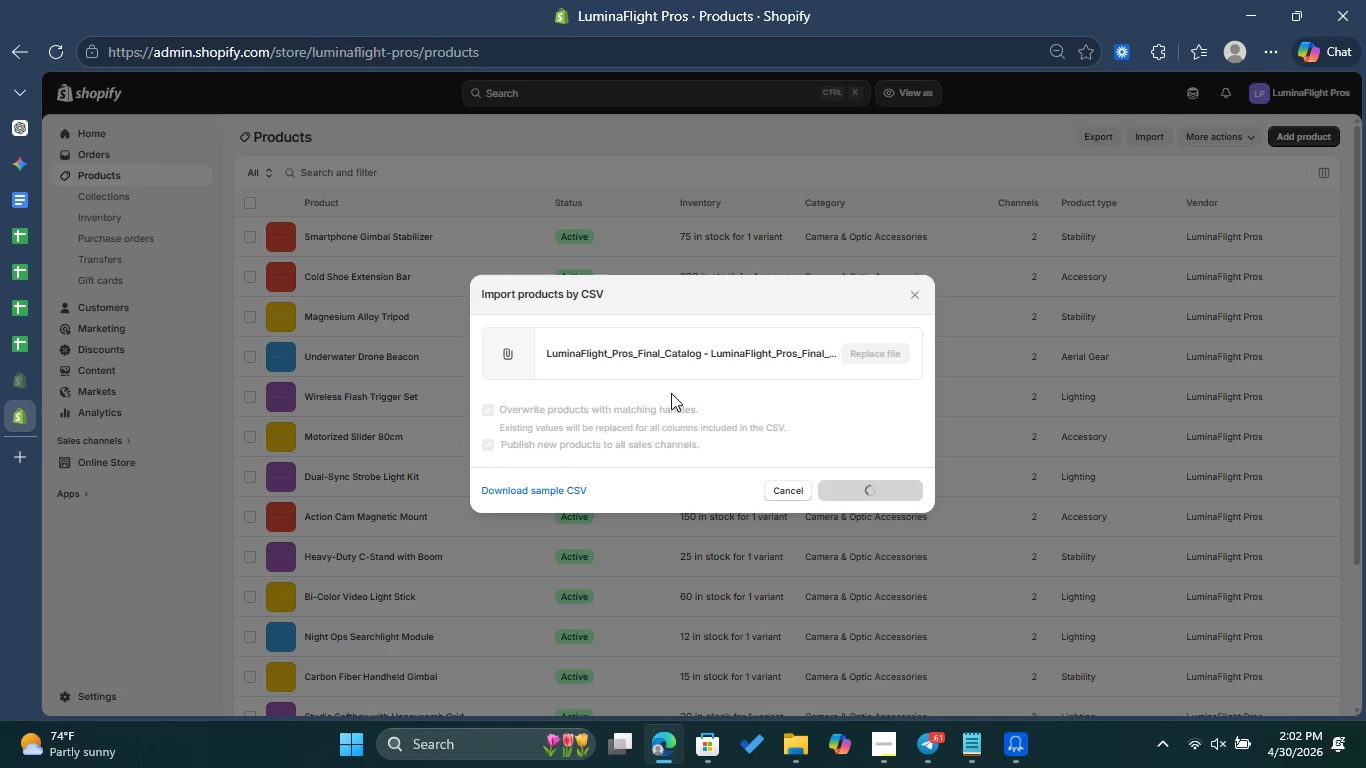 
wait(13.02)
 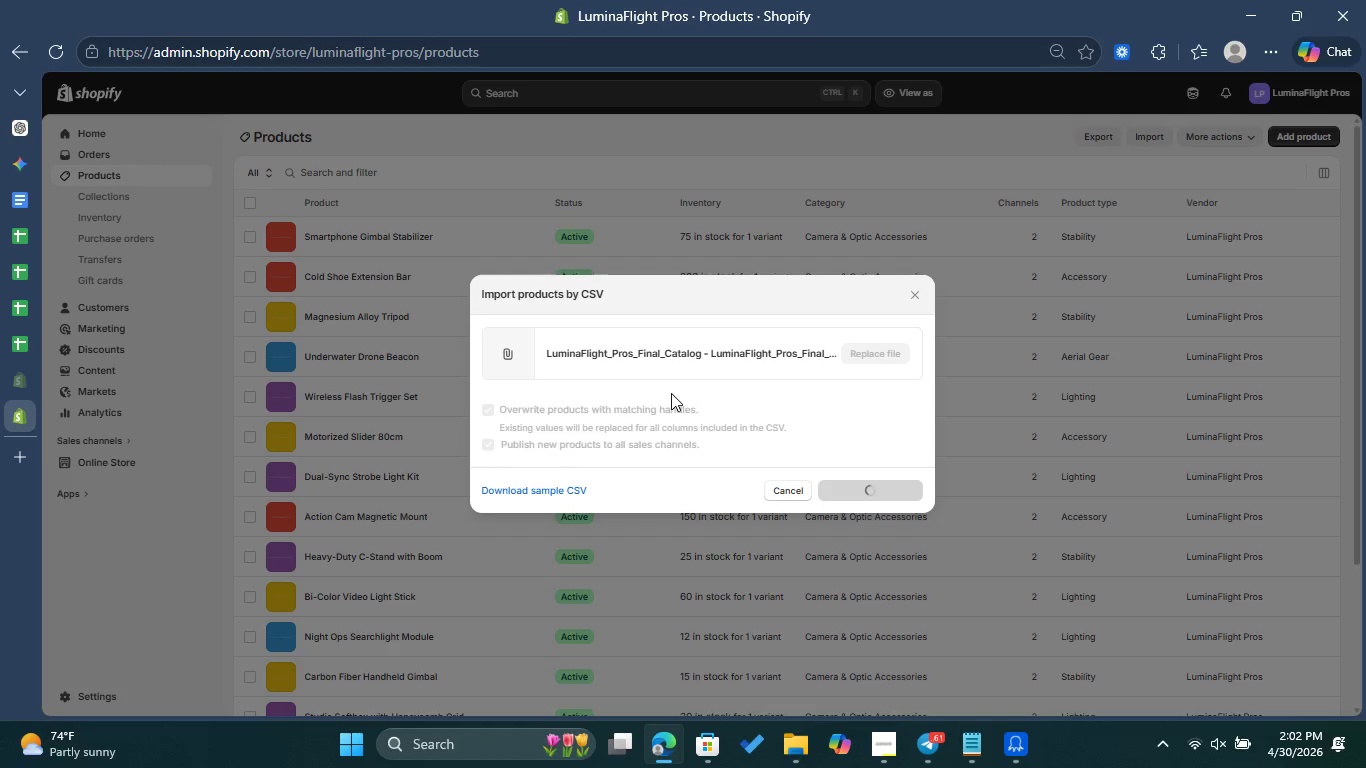 
scroll: coordinate [770, 333], scroll_direction: down, amount: 5.0
 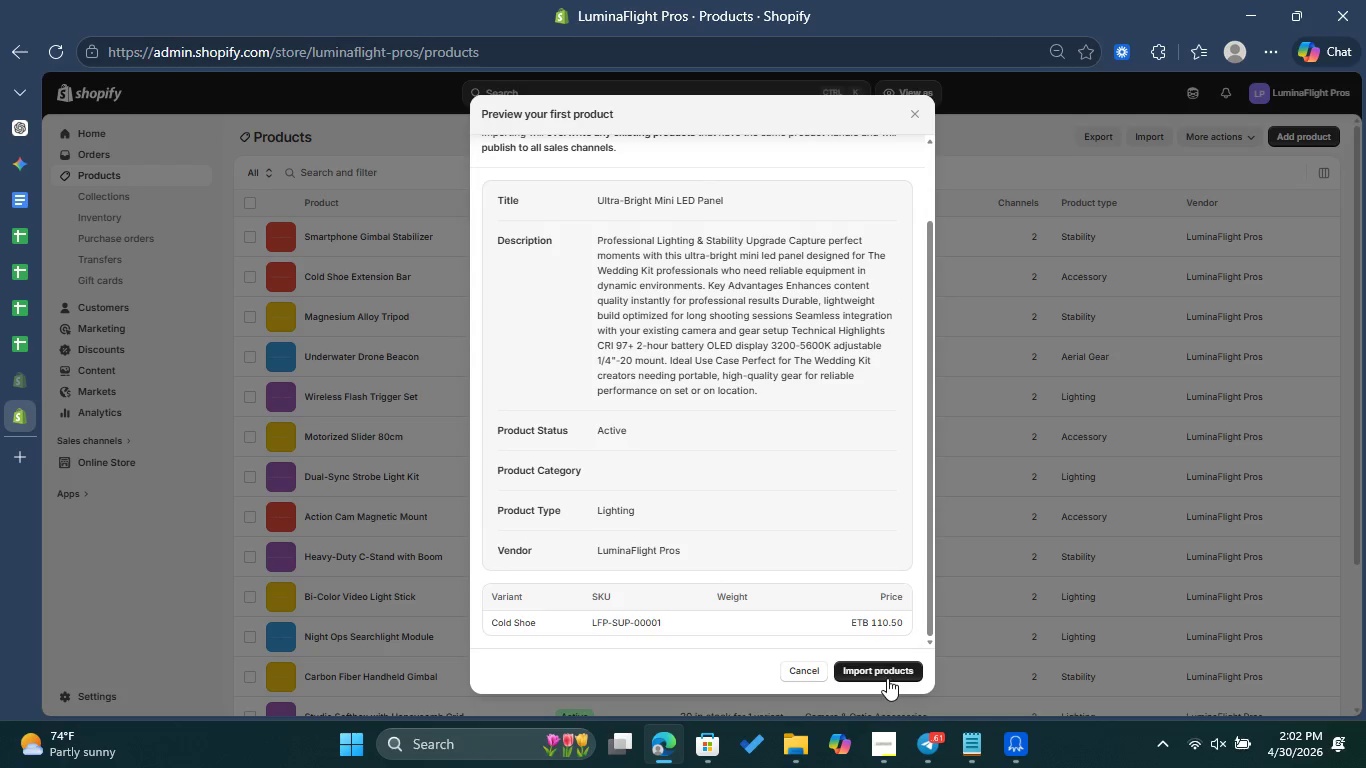 
left_click([887, 678])
 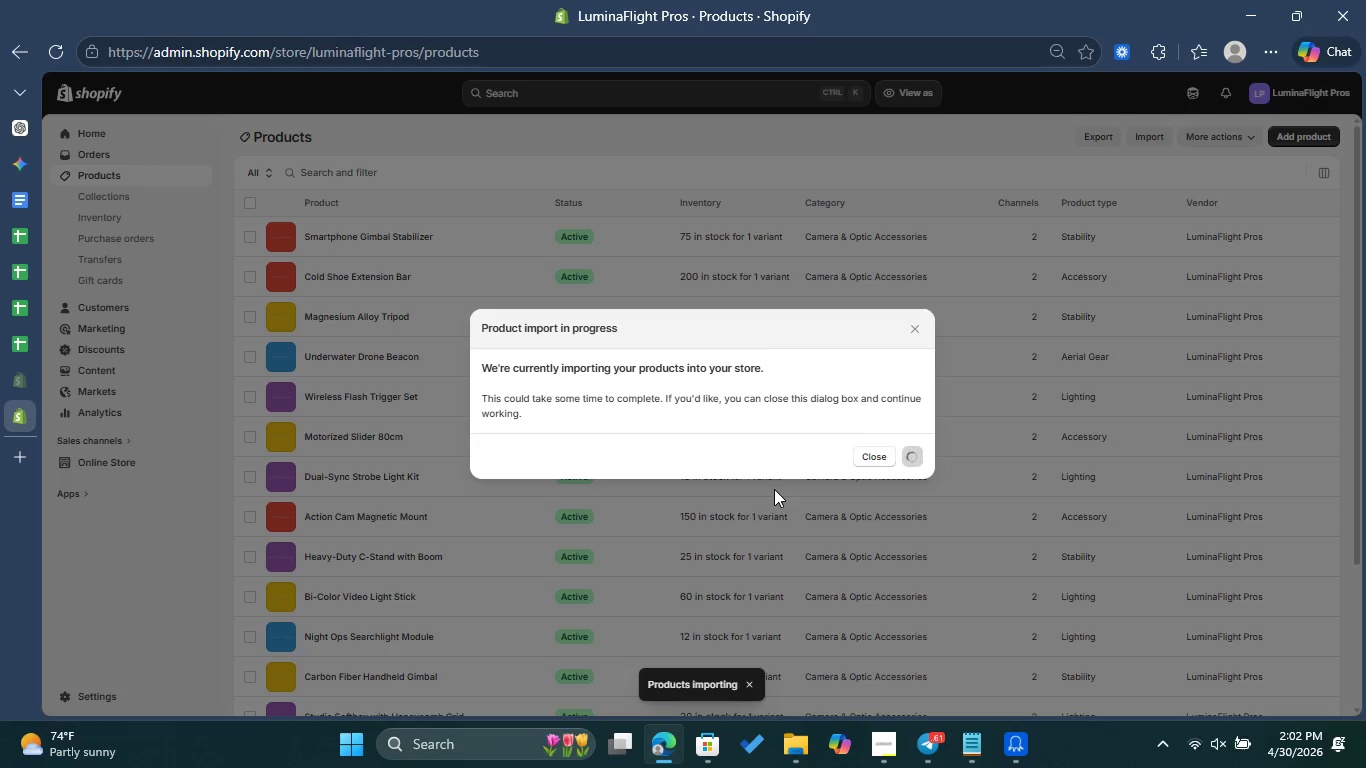 
scroll: coordinate [774, 489], scroll_direction: down, amount: 1.0
 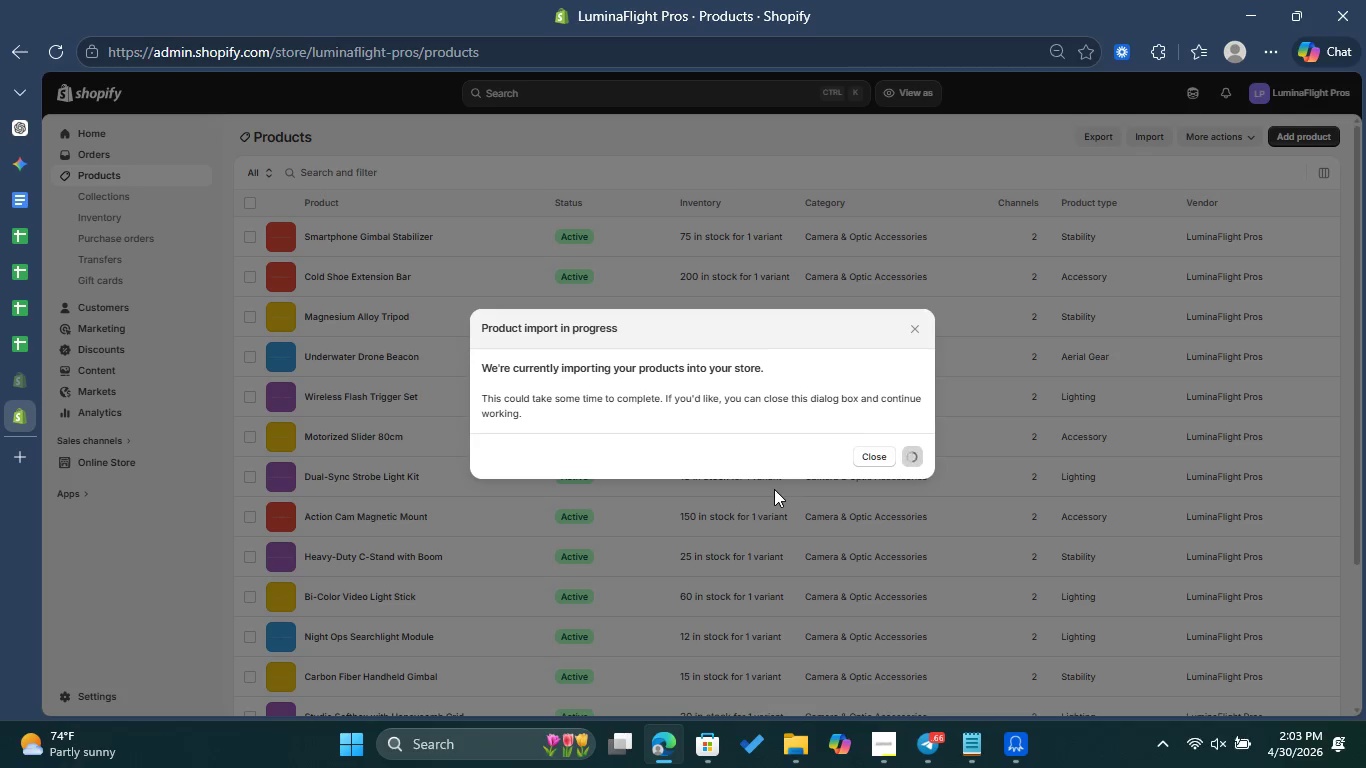 
wait(65.57)
 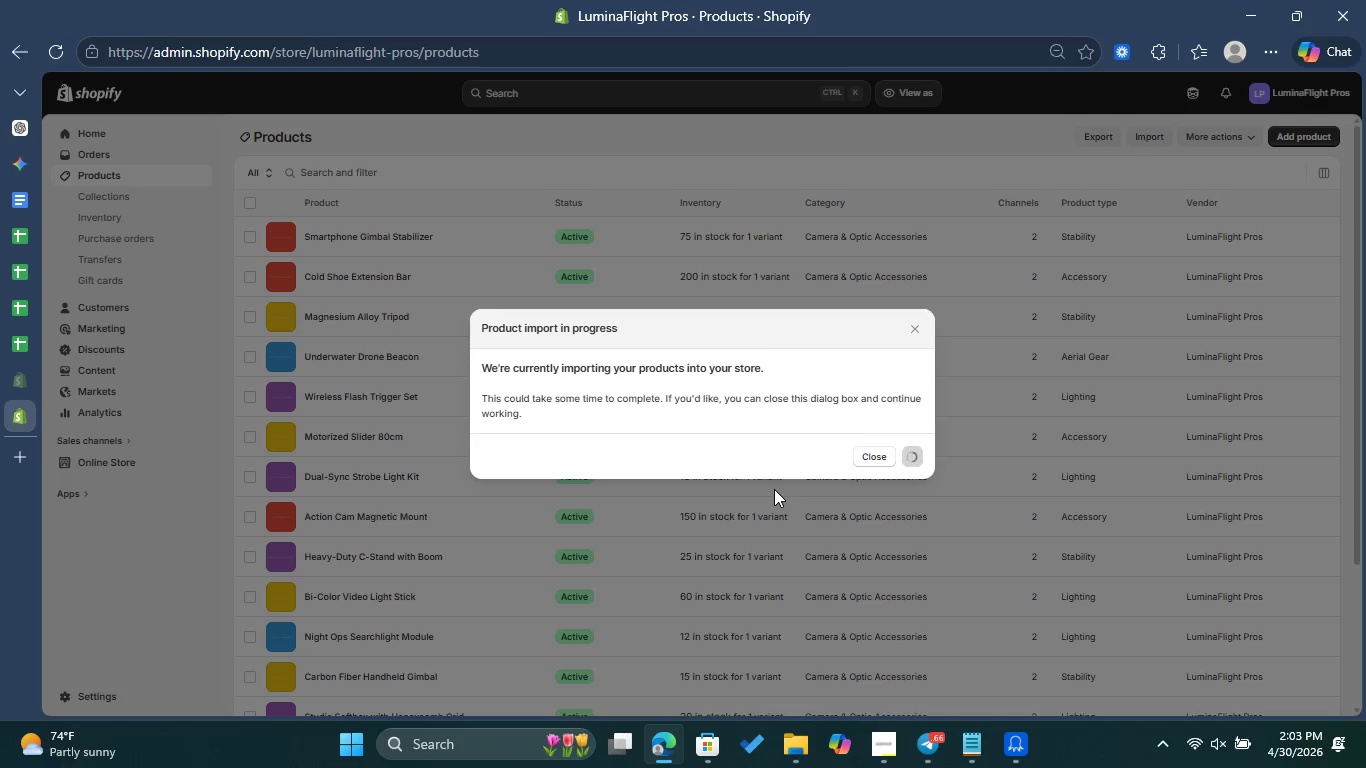 
scroll: coordinate [574, 341], scroll_direction: down, amount: 9.0
 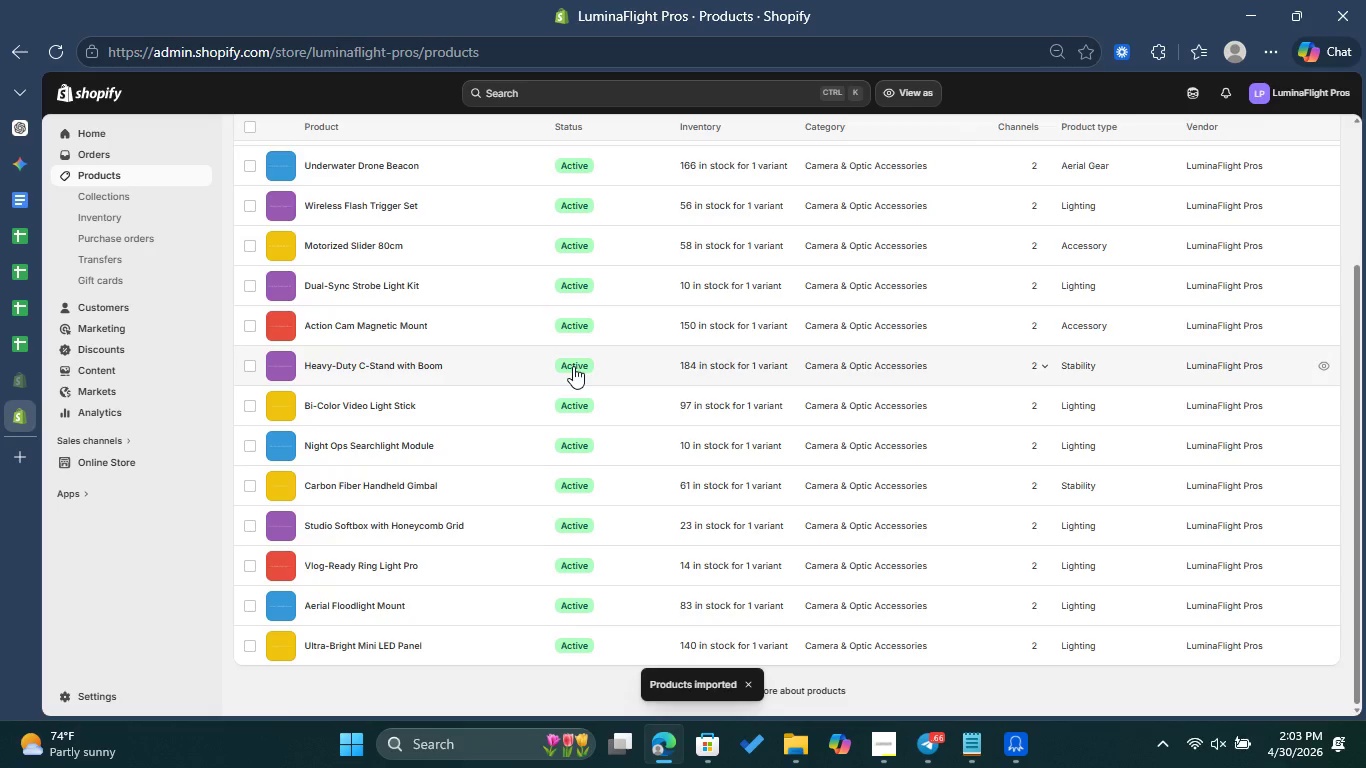 
scroll: coordinate [573, 365], scroll_direction: up, amount: 14.0
 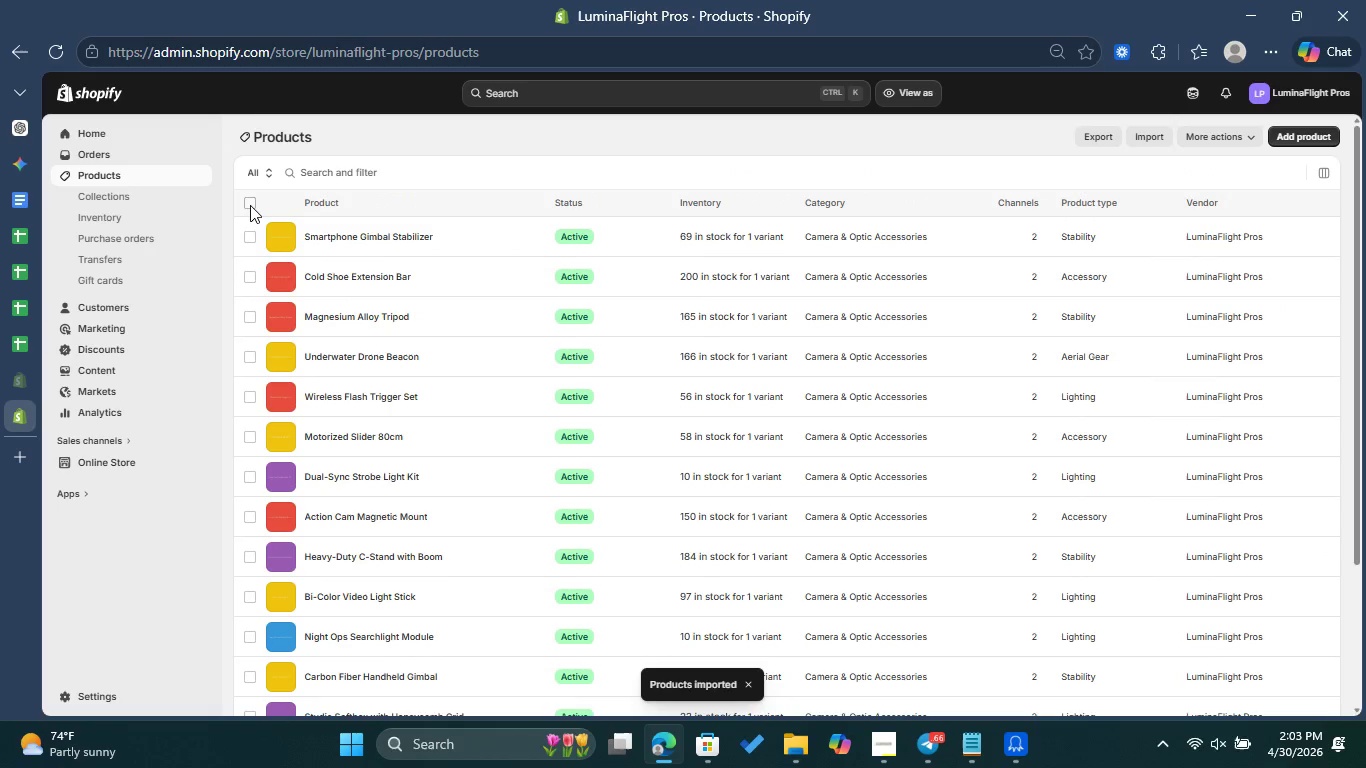 
left_click([250, 205])
 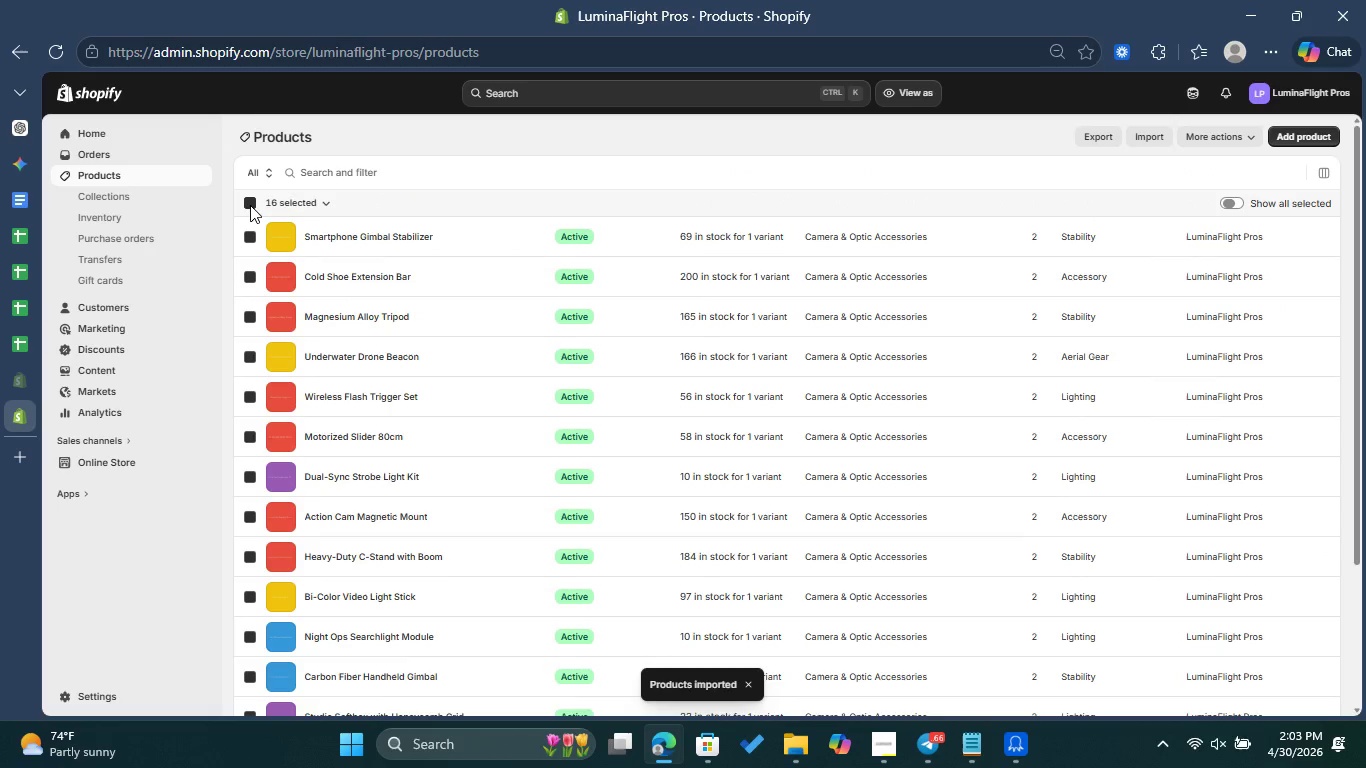 
left_click([250, 205])
 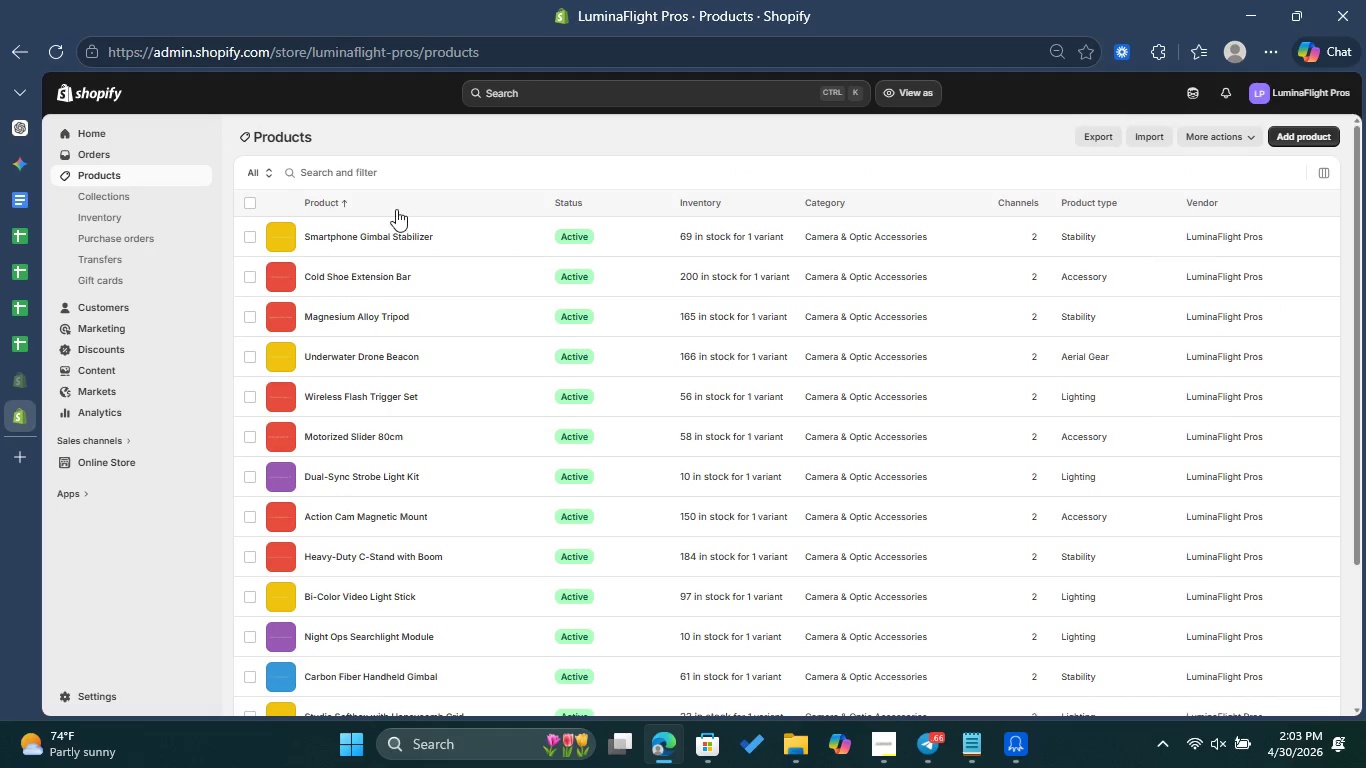 
scroll: coordinate [412, 248], scroll_direction: down, amount: 10.0
 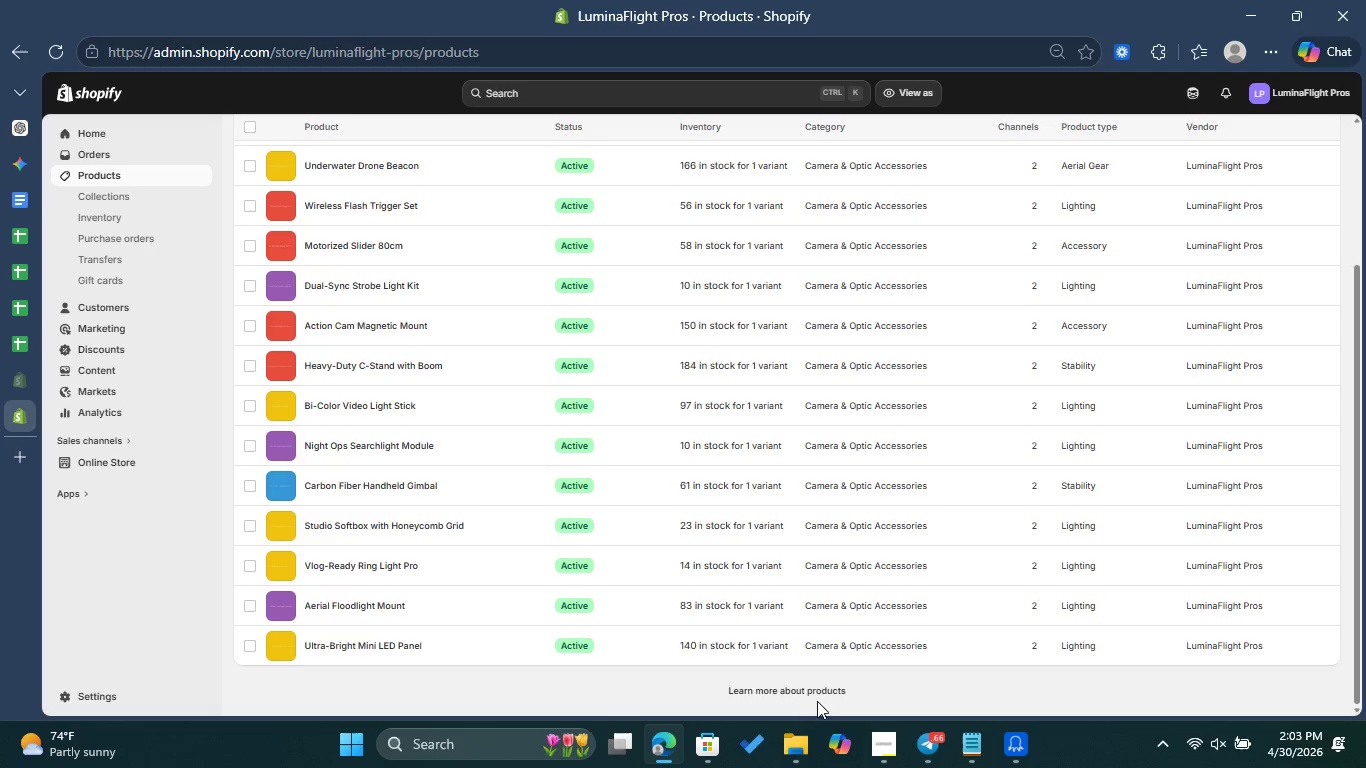 
left_click([802, 697])
 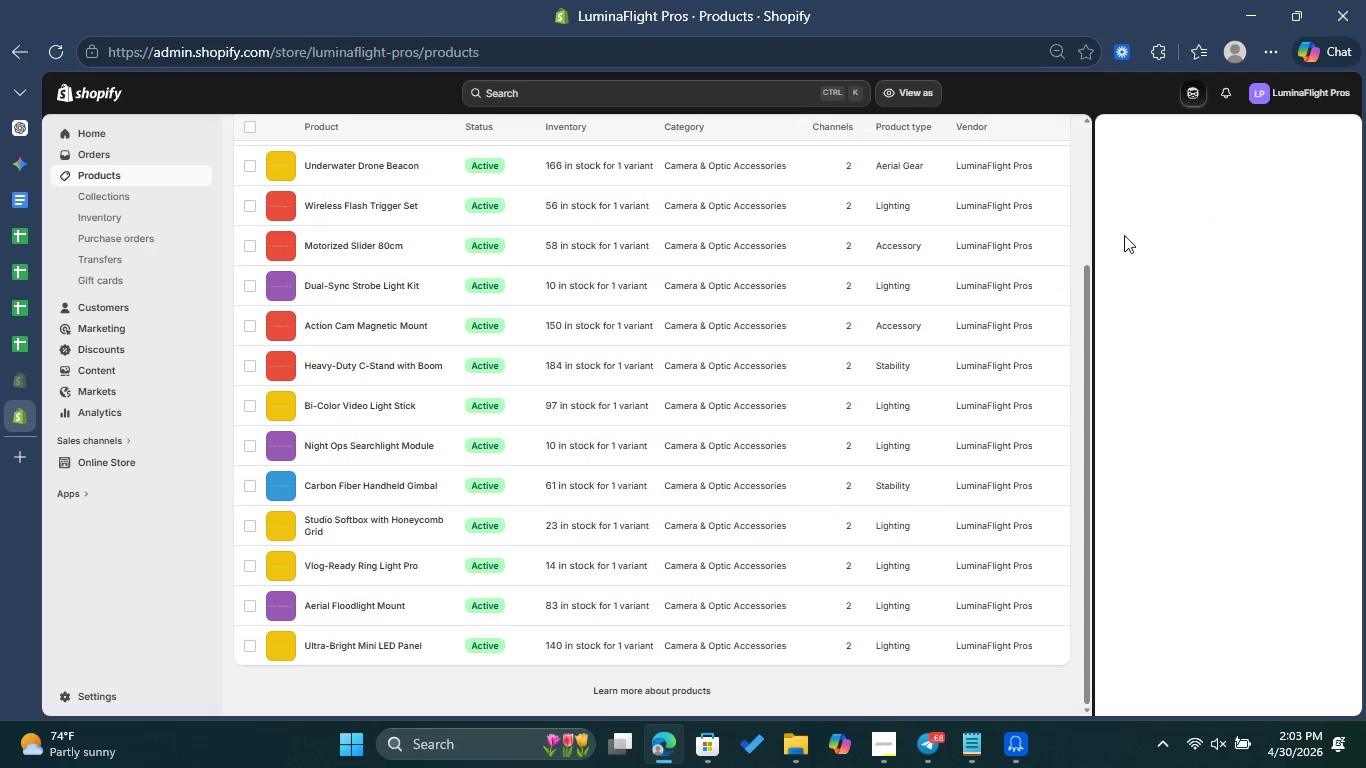 
left_click_drag(start_coordinate=[1088, 290], to_coordinate=[1106, 175])
 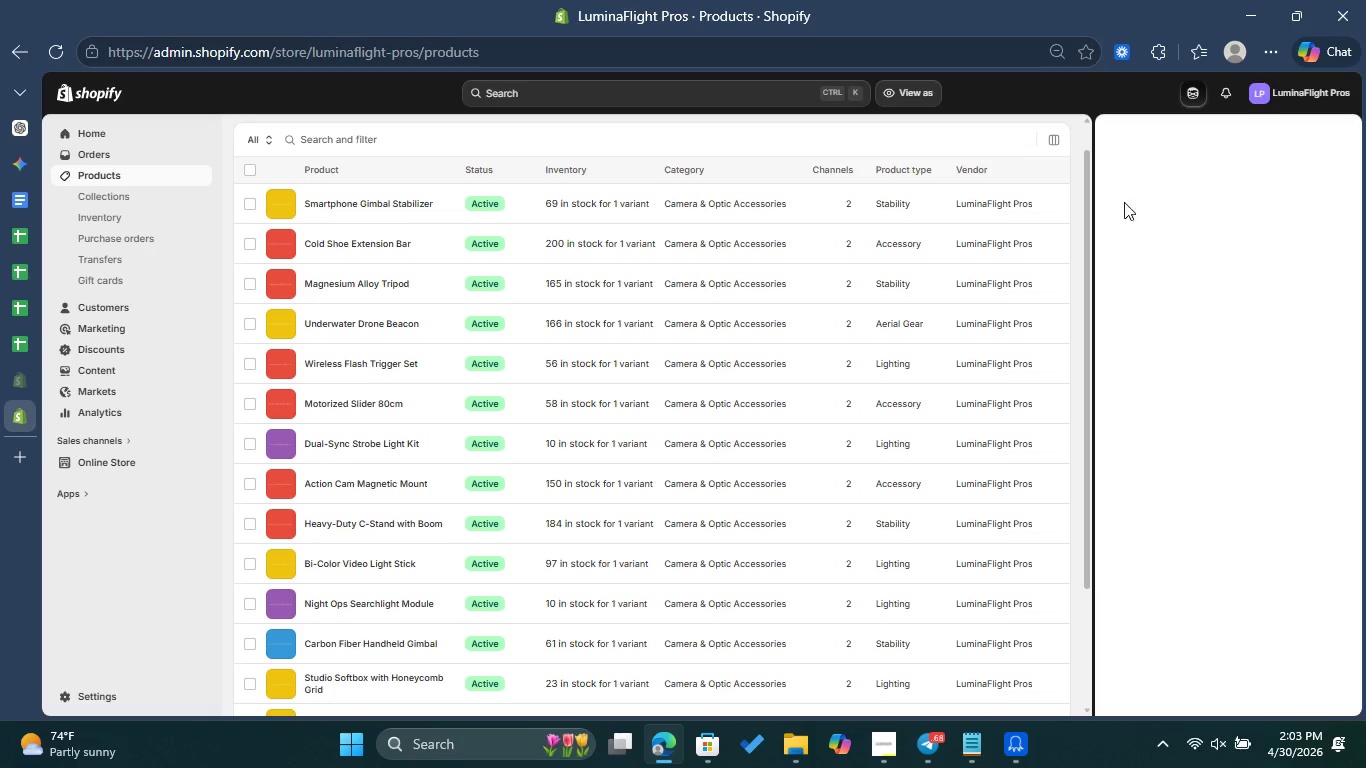 
scroll: coordinate [1135, 204], scroll_direction: down, amount: 1.0
 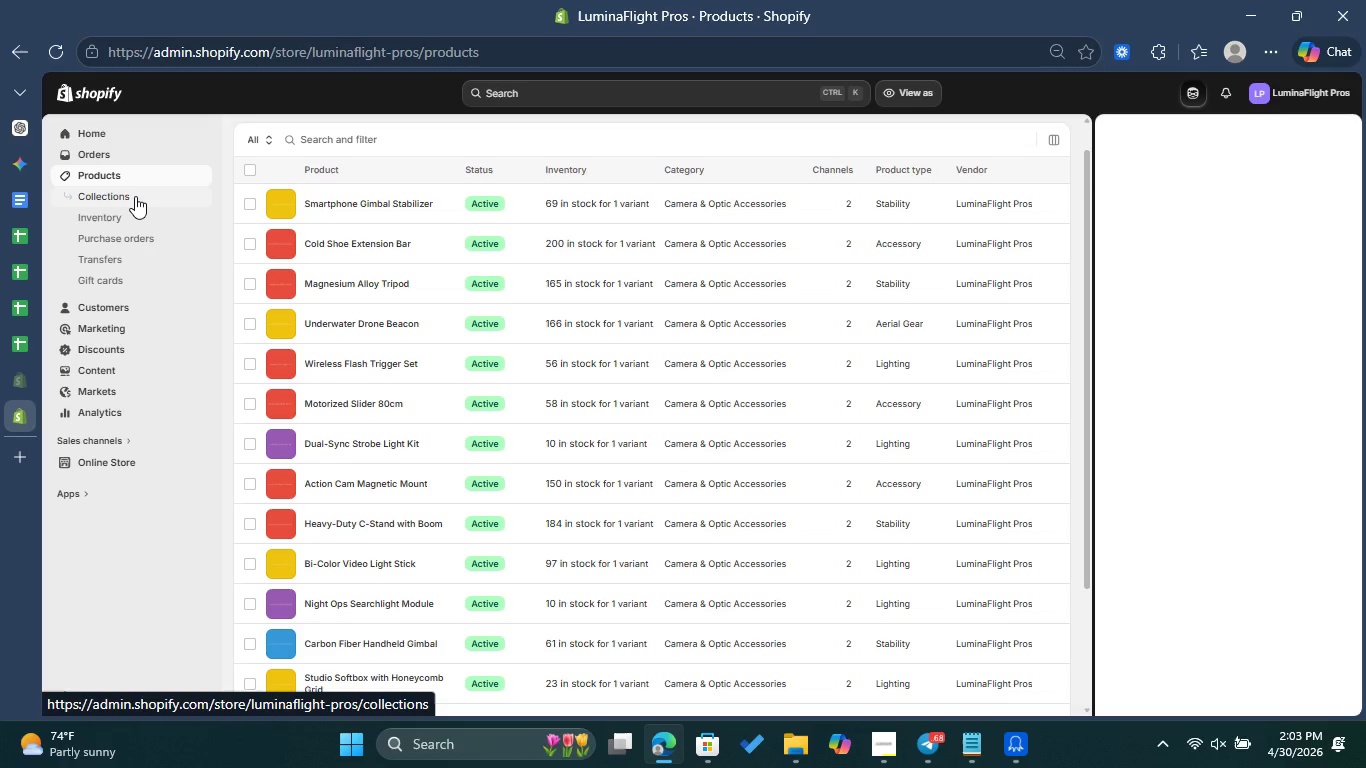 
left_click([135, 196])
 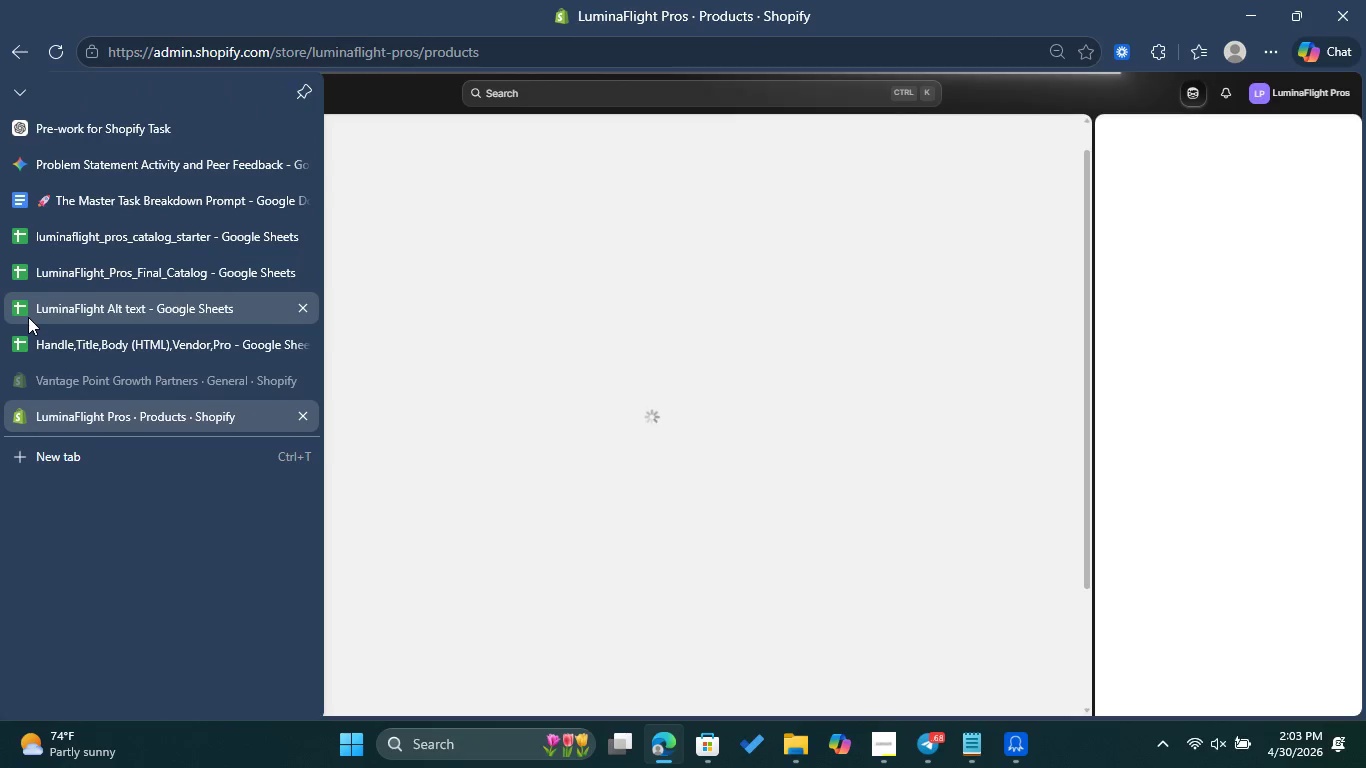 
wait(5.09)
 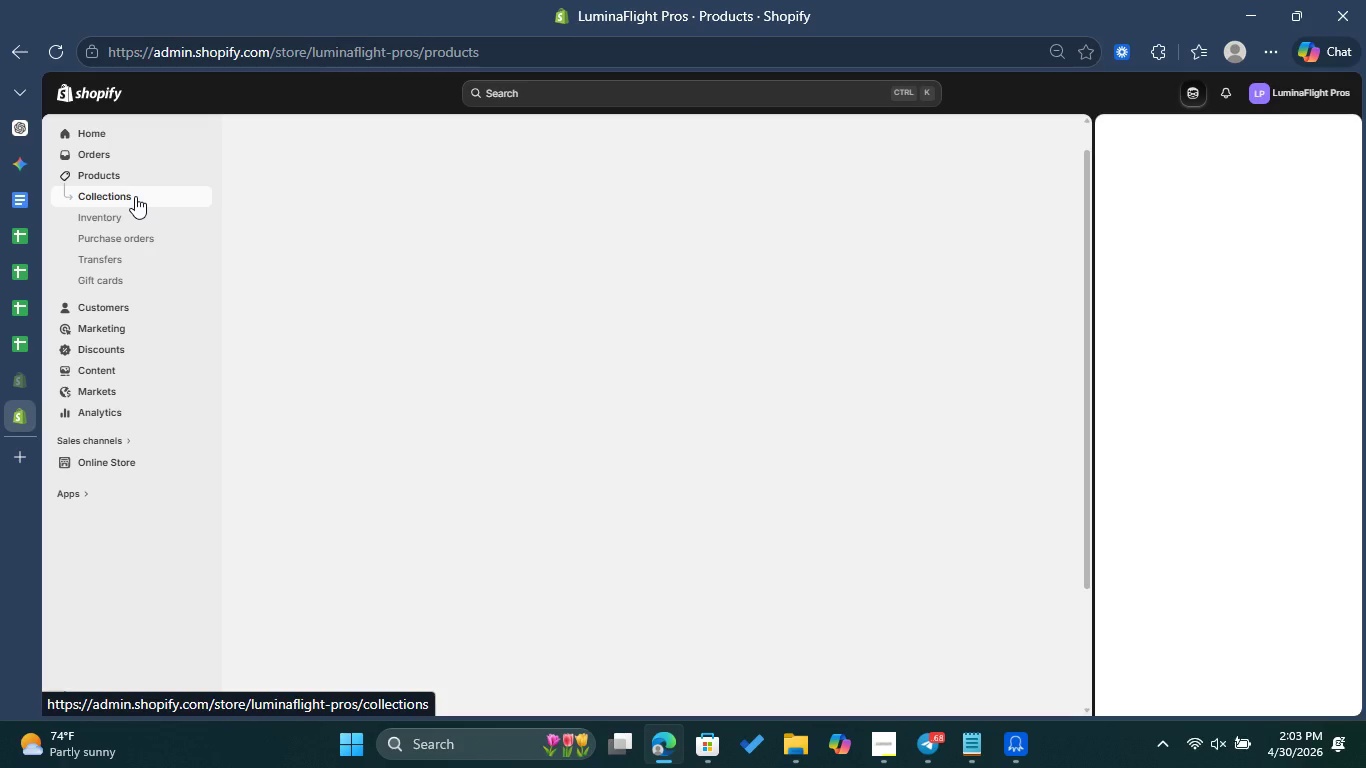 
left_click([54, 274])
 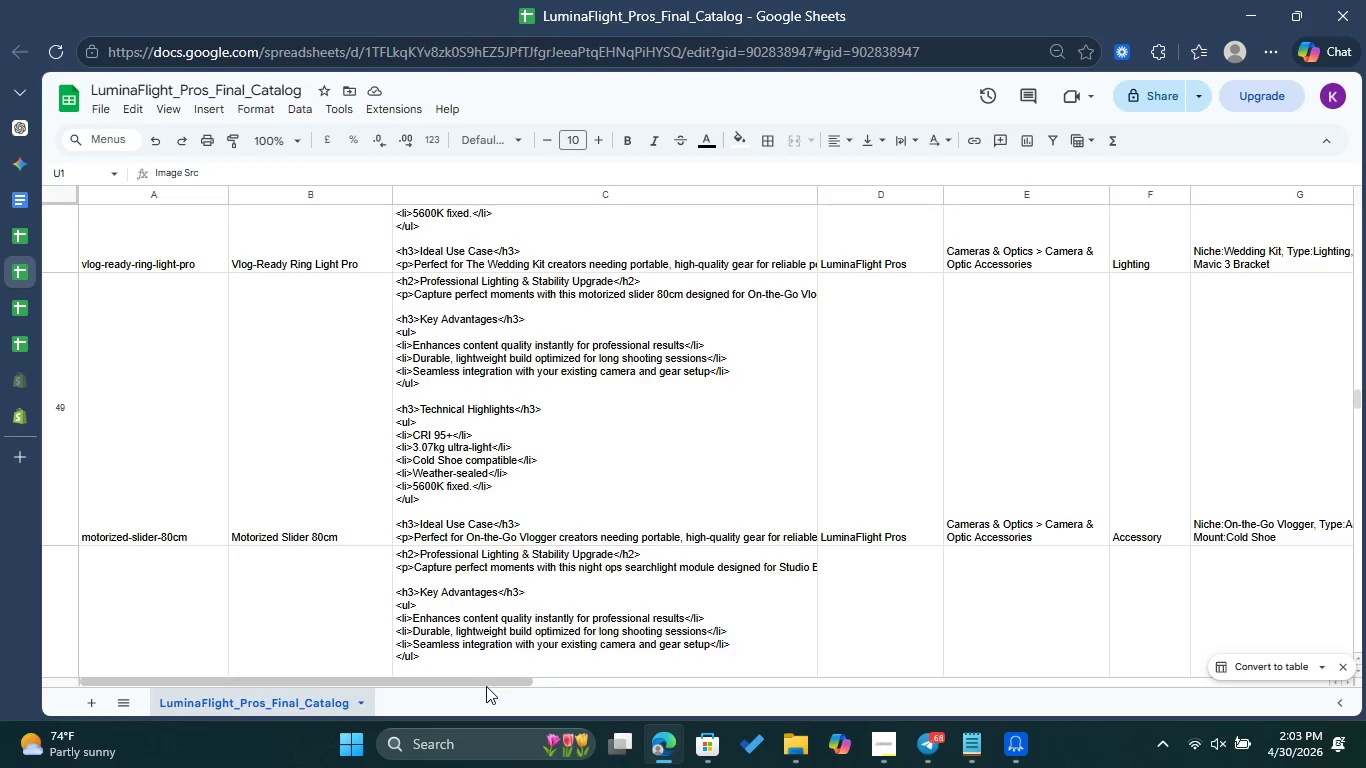 
left_click_drag(start_coordinate=[486, 682], to_coordinate=[1219, 663])
 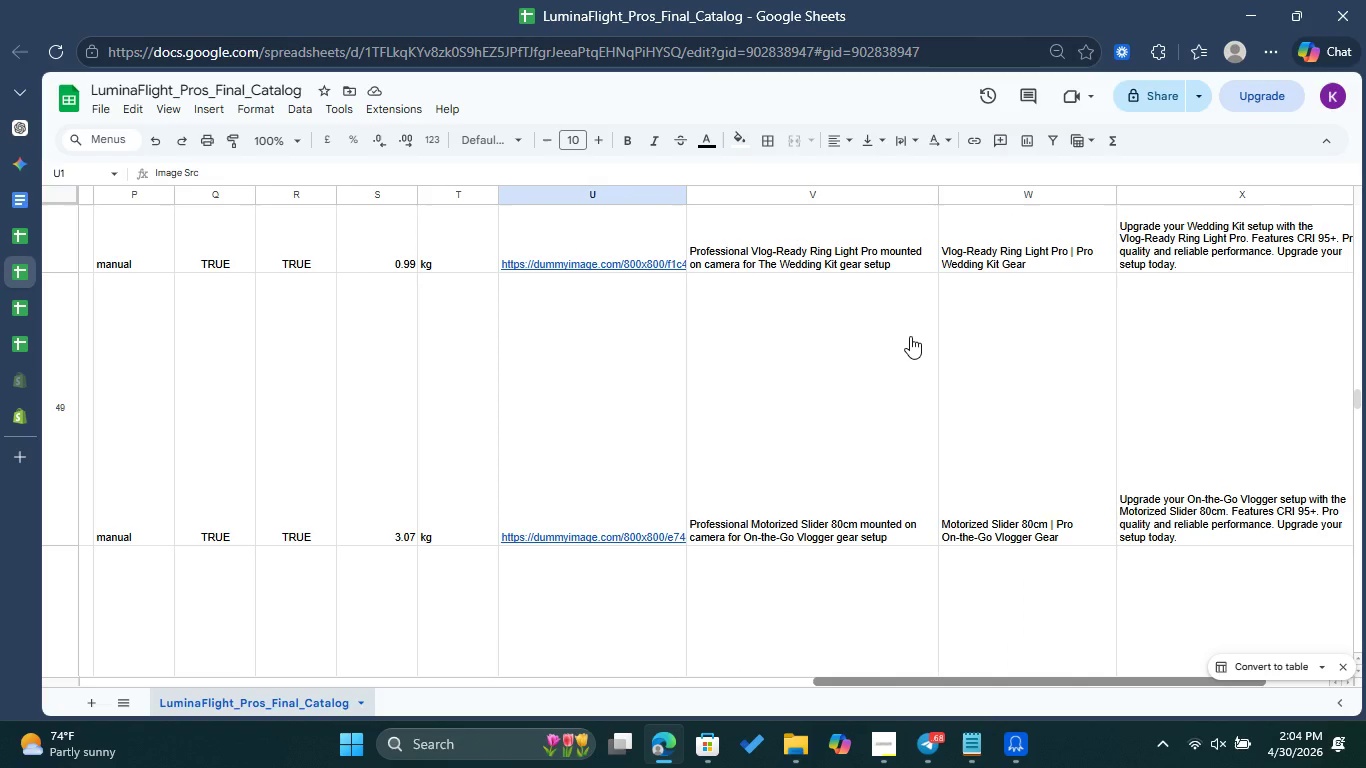 
scroll: coordinate [883, 249], scroll_direction: up, amount: 77.0
 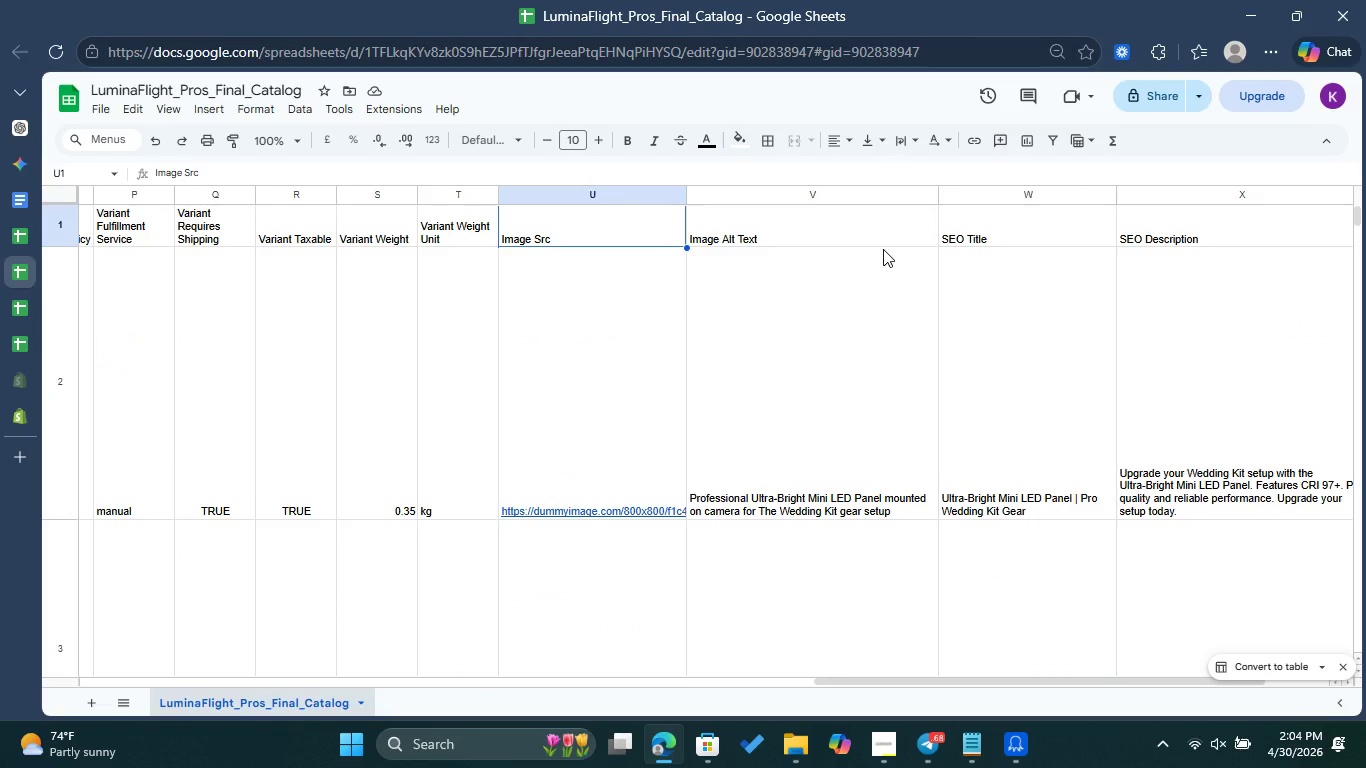 
scroll: coordinate [905, 500], scroll_direction: down, amount: 28.0
 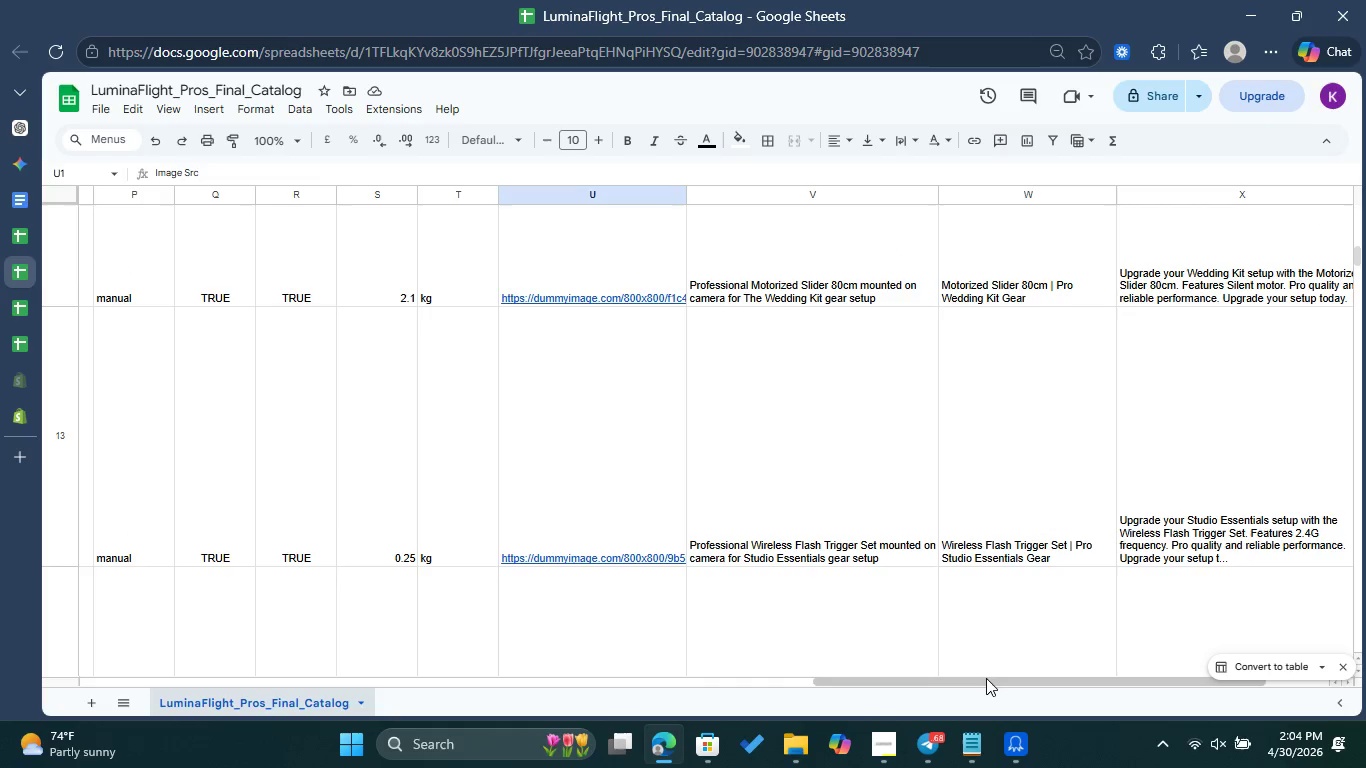 
left_click_drag(start_coordinate=[986, 678], to_coordinate=[175, 651])
 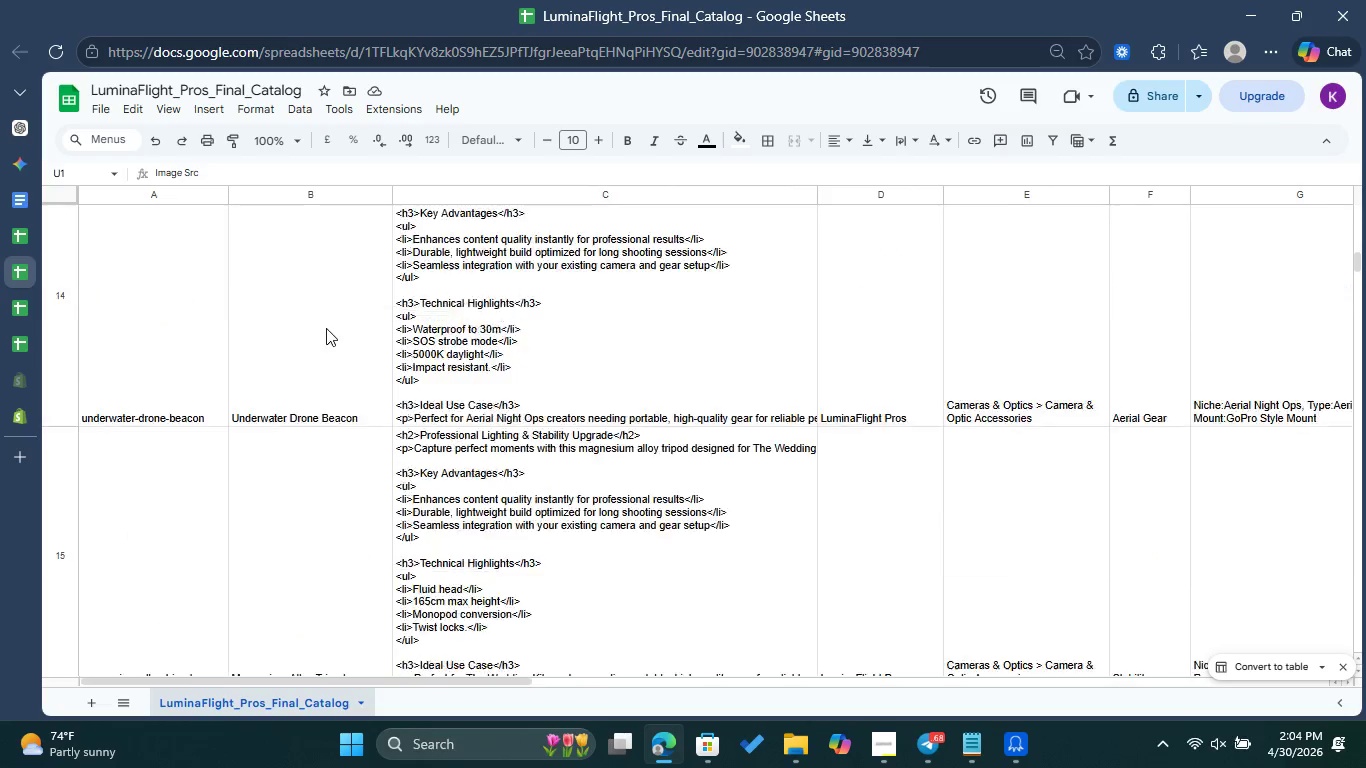 
scroll: coordinate [561, 332], scroll_direction: down, amount: 29.0
 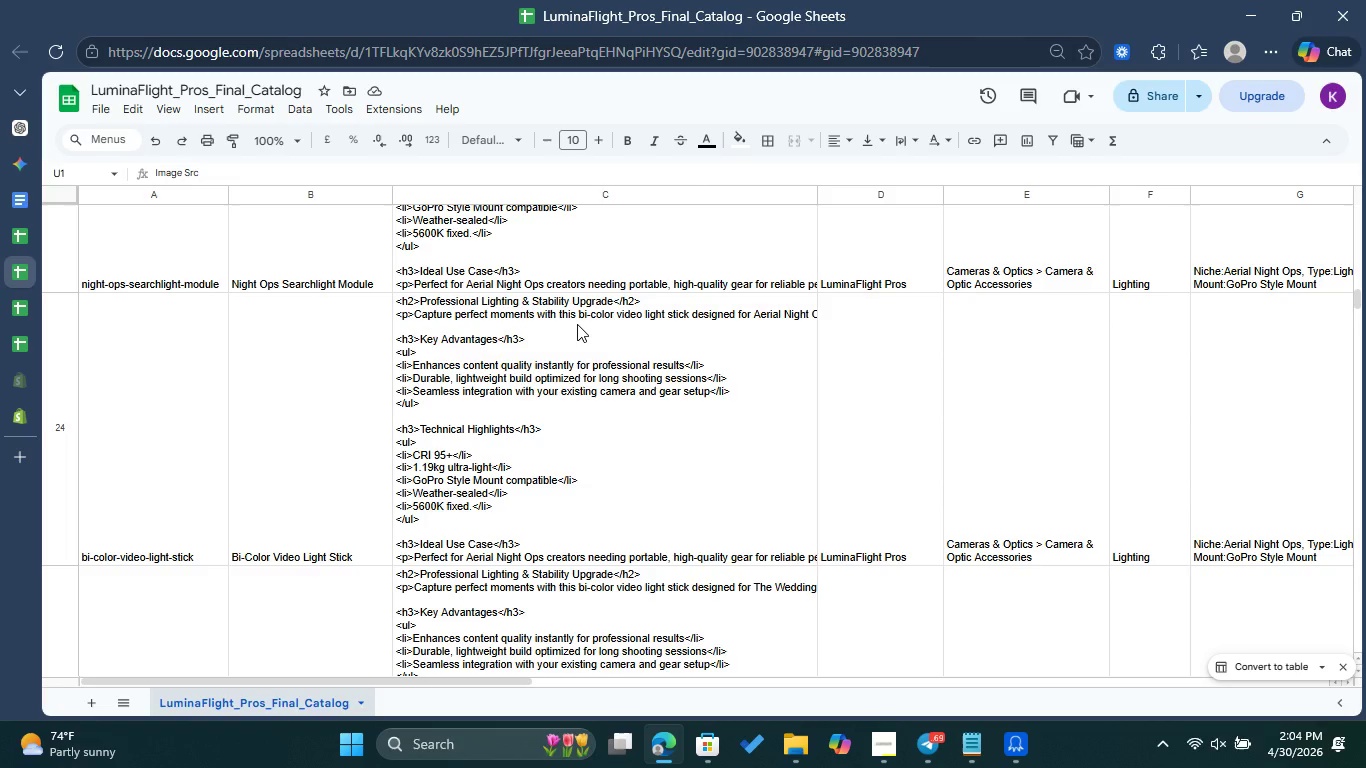 
wait(37.17)
 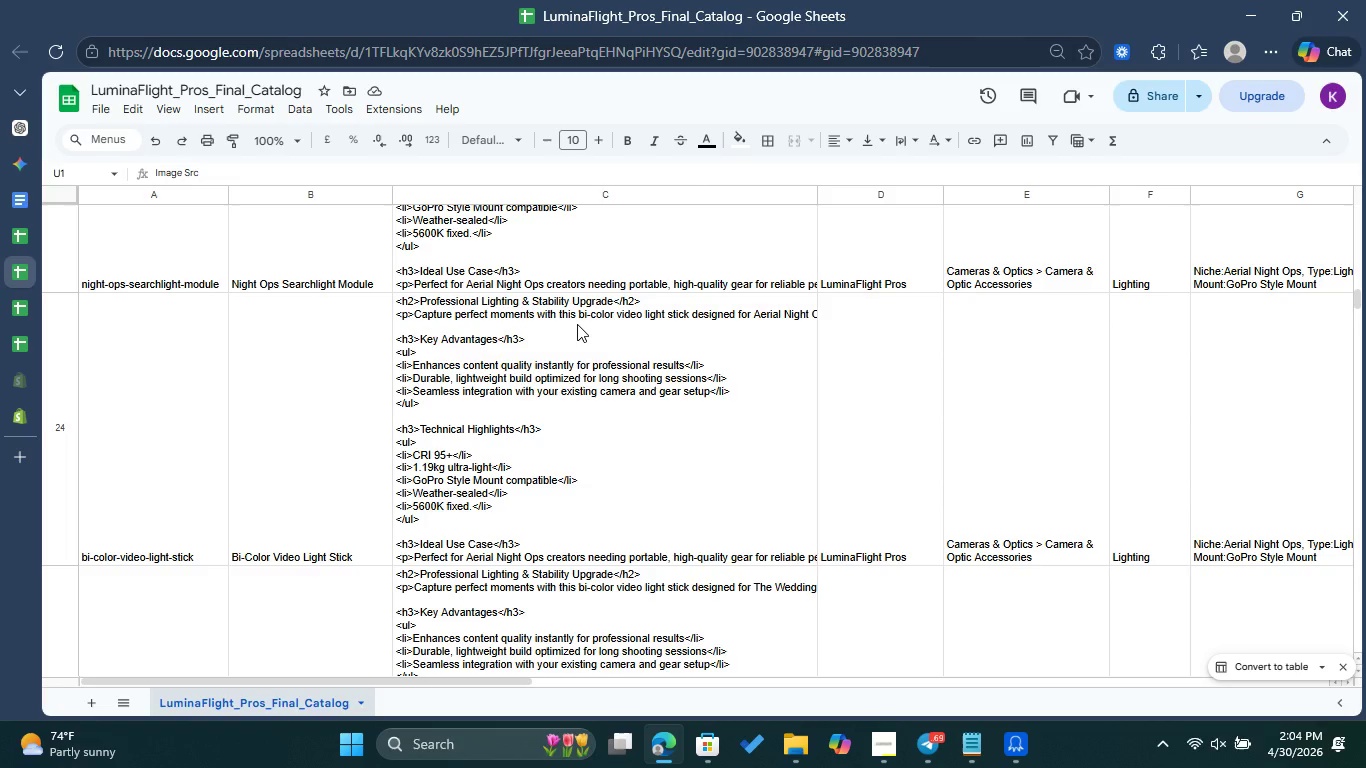 
scroll: coordinate [484, 425], scroll_direction: down, amount: 12.0
 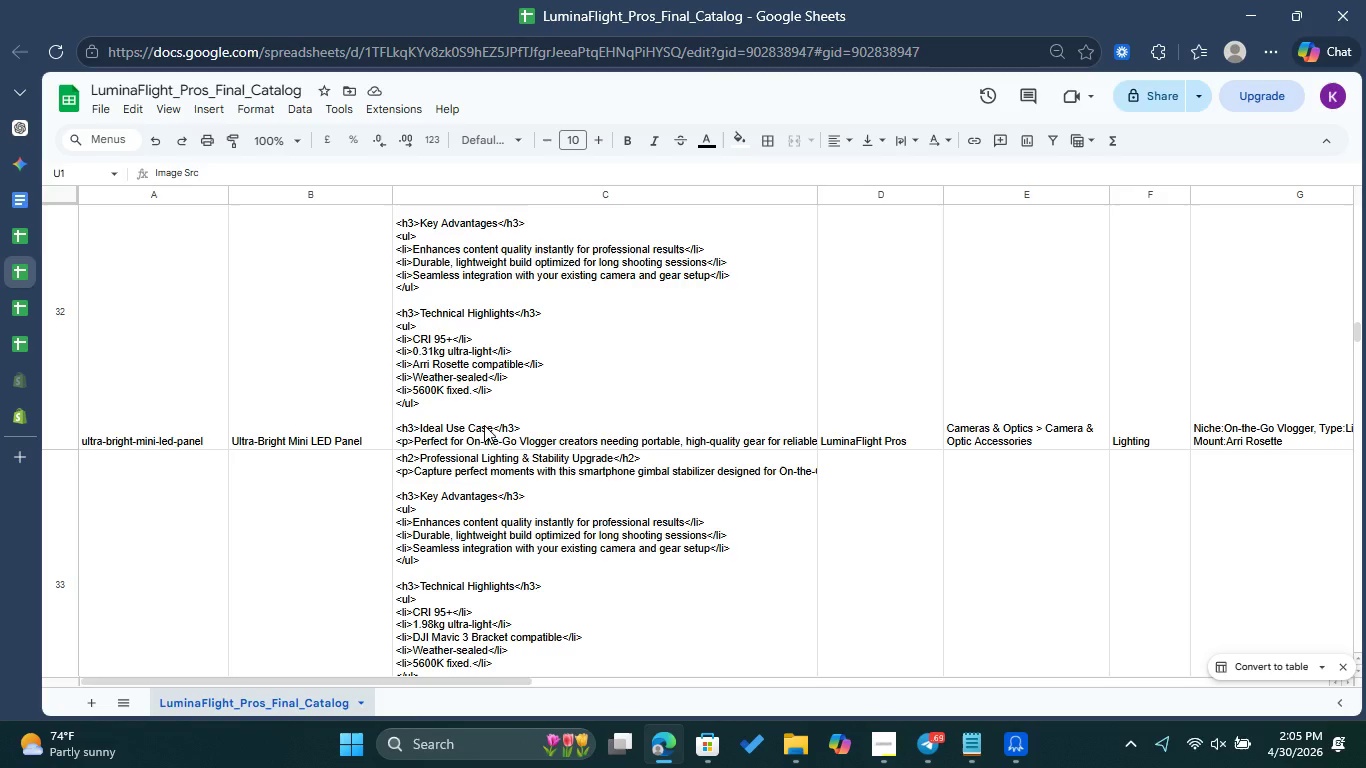 
wait(12.48)
 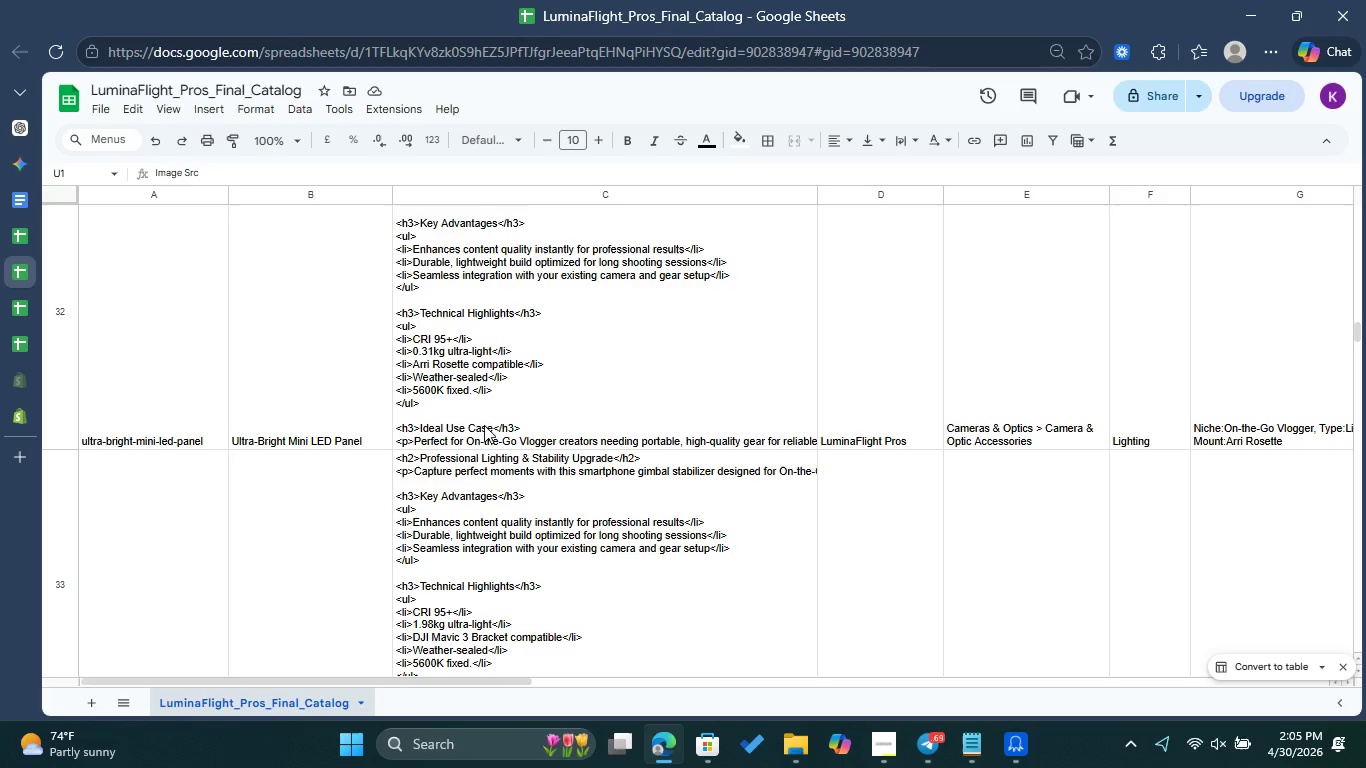 
scroll: coordinate [240, 405], scroll_direction: up, amount: 42.0
 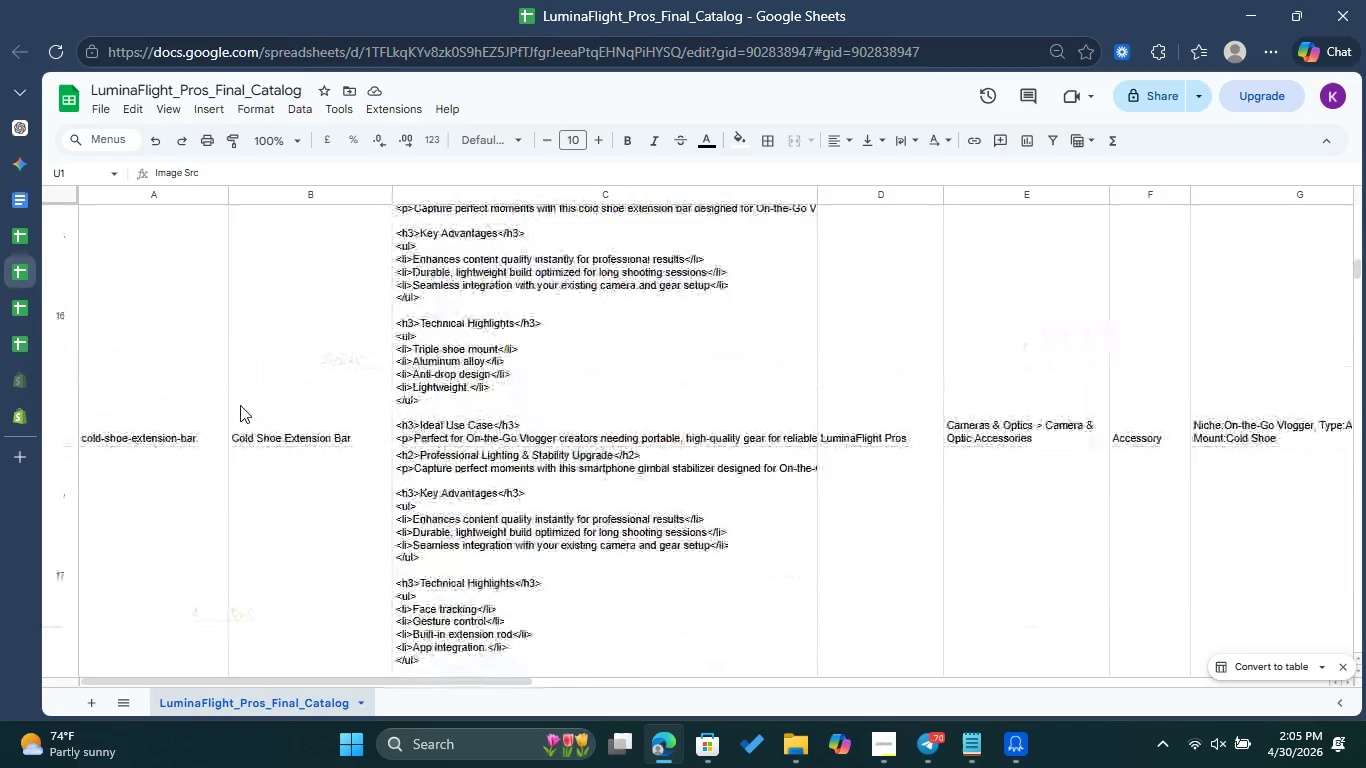 
scroll: coordinate [252, 412], scroll_direction: down, amount: 12.0
 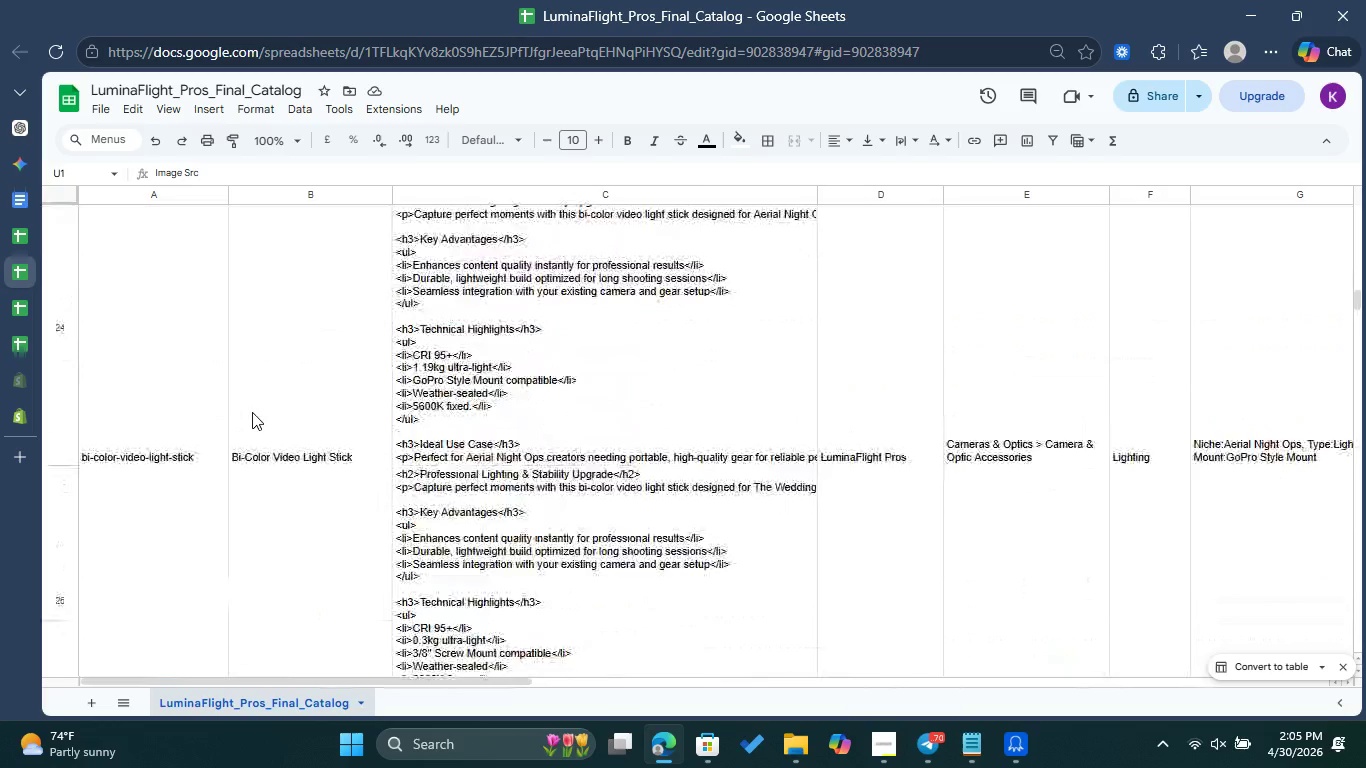 
scroll: coordinate [252, 412], scroll_direction: none, amount: 0.0
 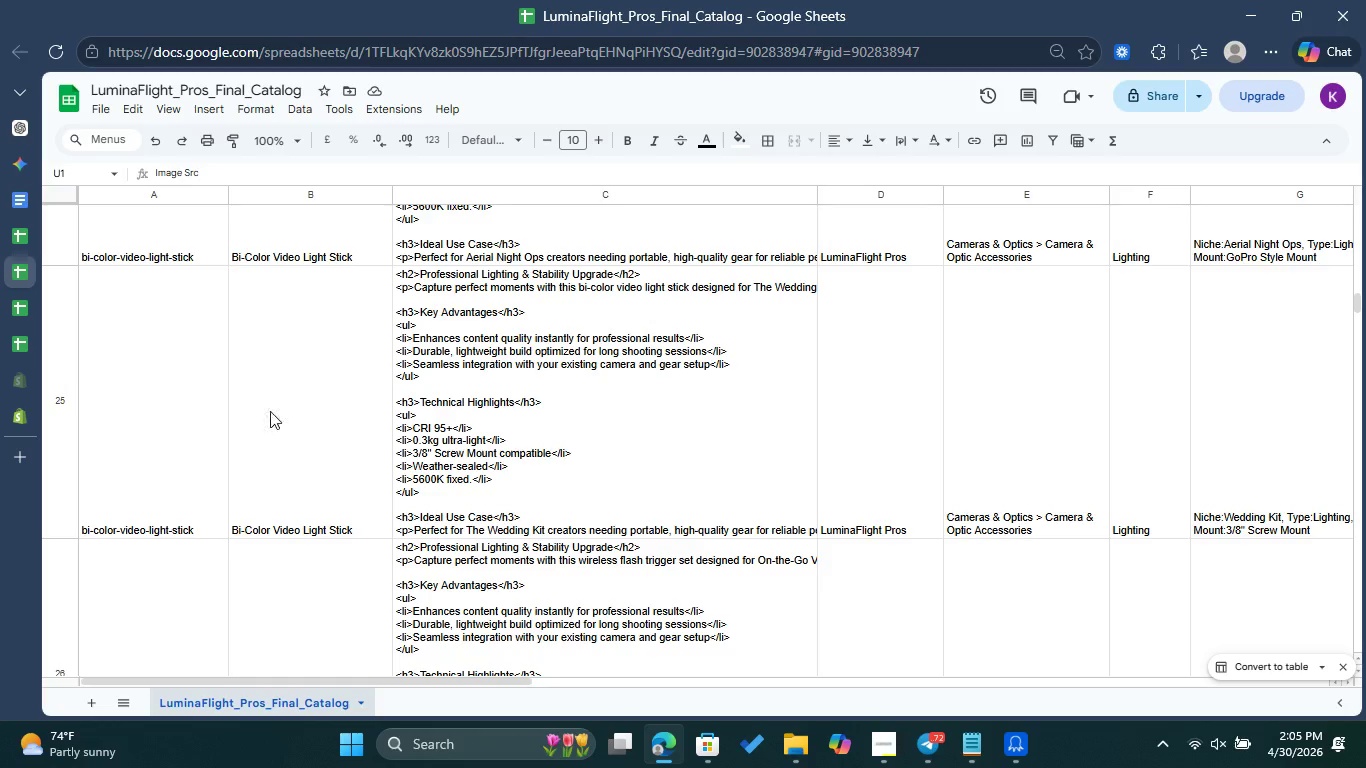 
wait(8.49)
 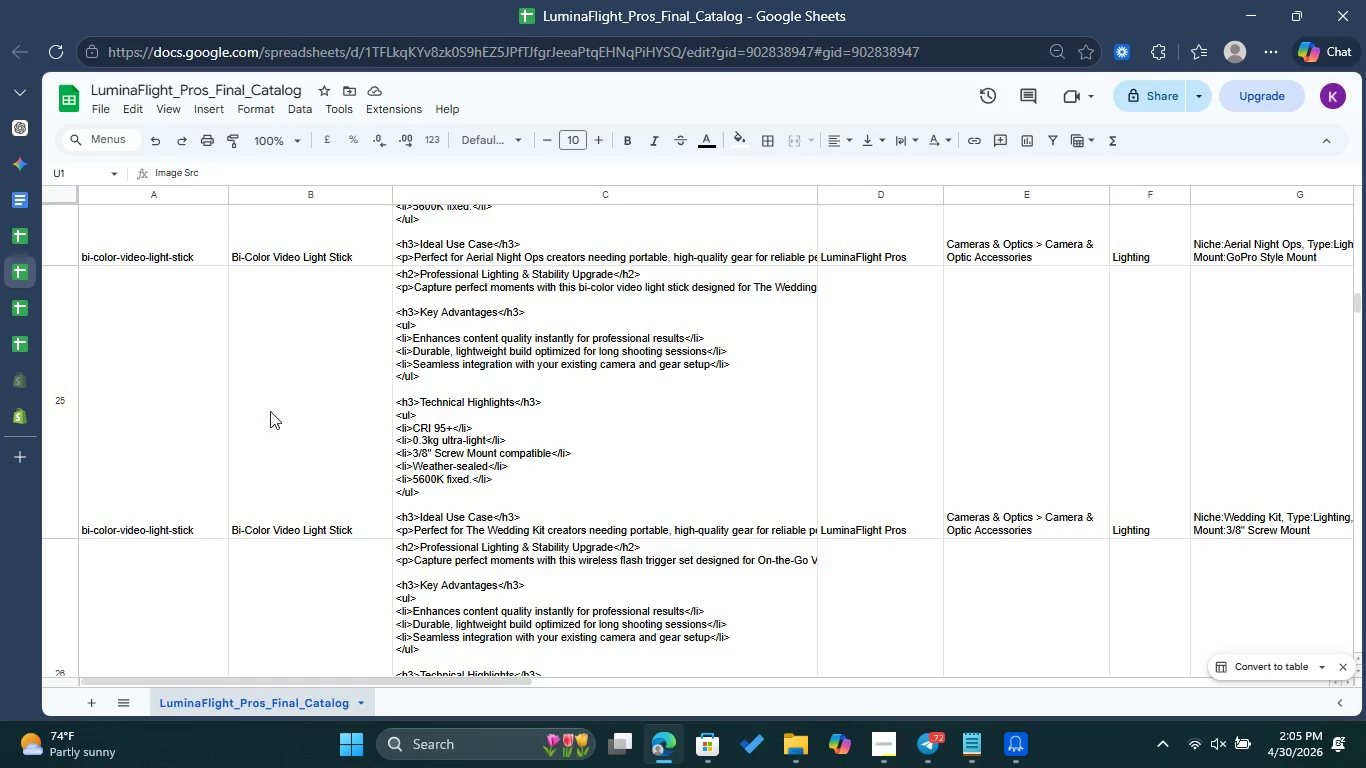 
left_click_drag(start_coordinate=[495, 679], to_coordinate=[514, 678])
 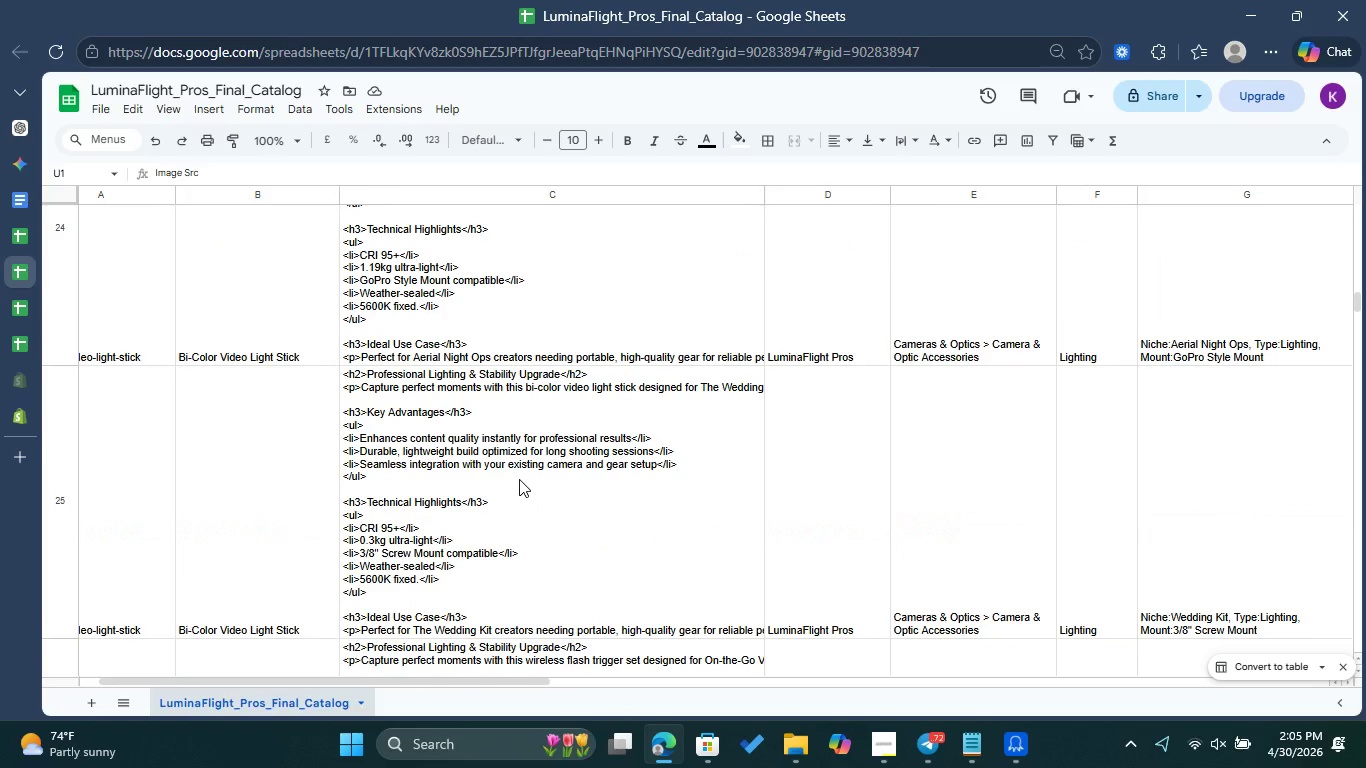 
scroll: coordinate [519, 479], scroll_direction: up, amount: 1.0
 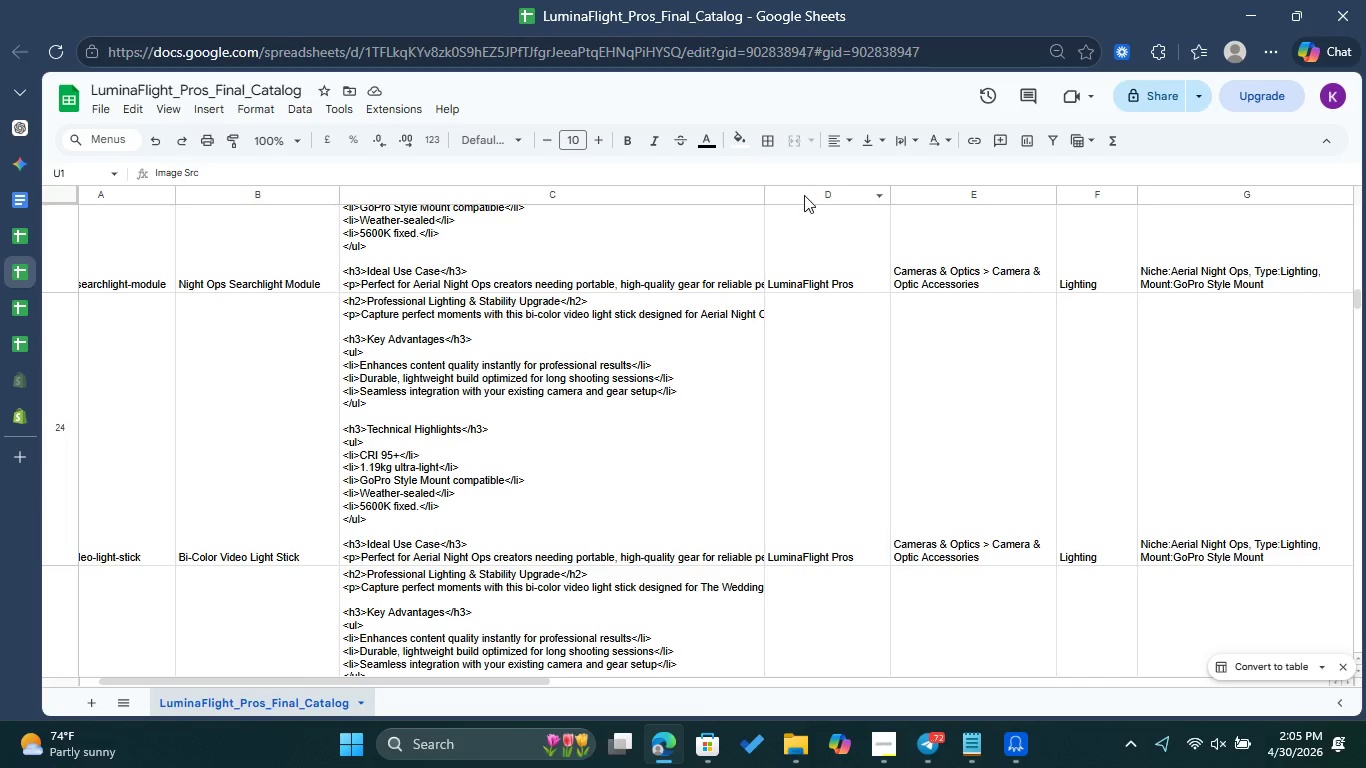 
wait(5.02)
 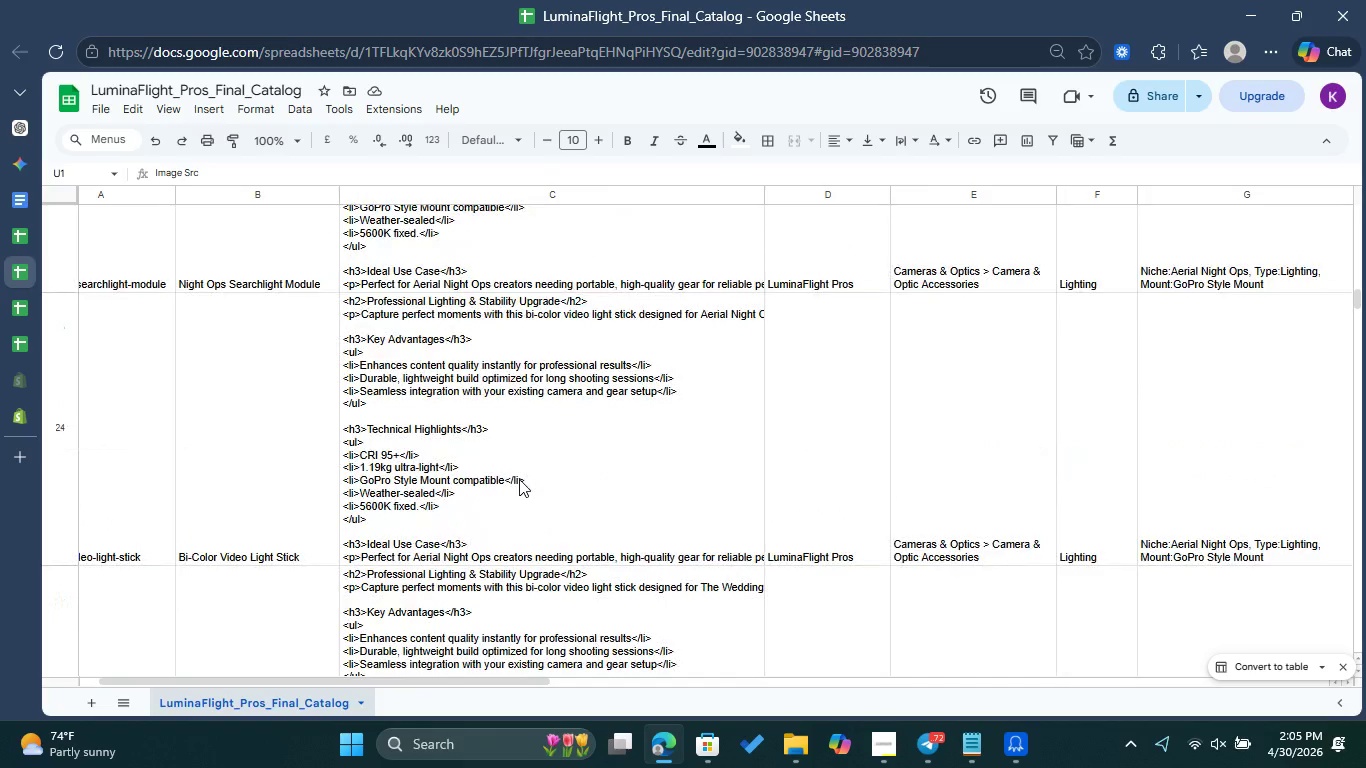 
left_click_drag(start_coordinate=[765, 195], to_coordinate=[859, 203])
 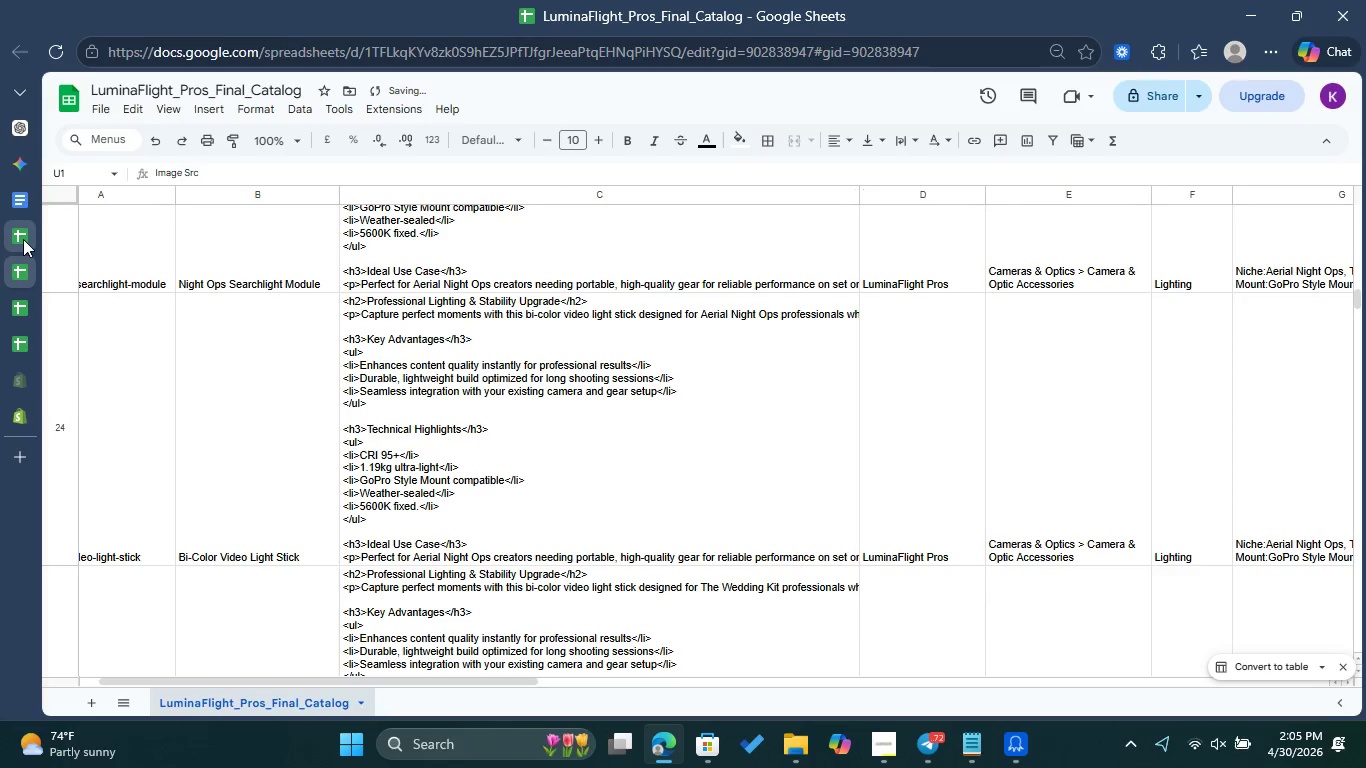 
left_click([26, 237])
 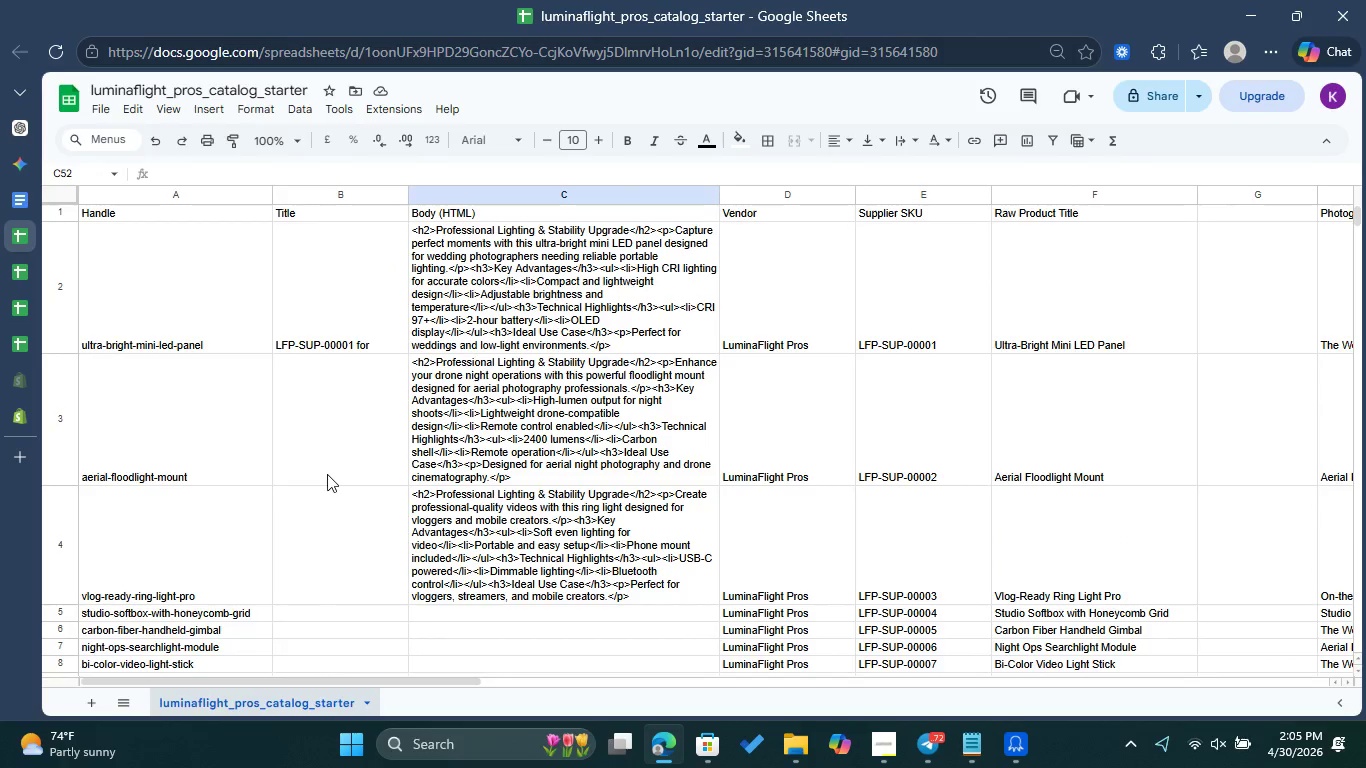 
scroll: coordinate [327, 474], scroll_direction: down, amount: 5.0
 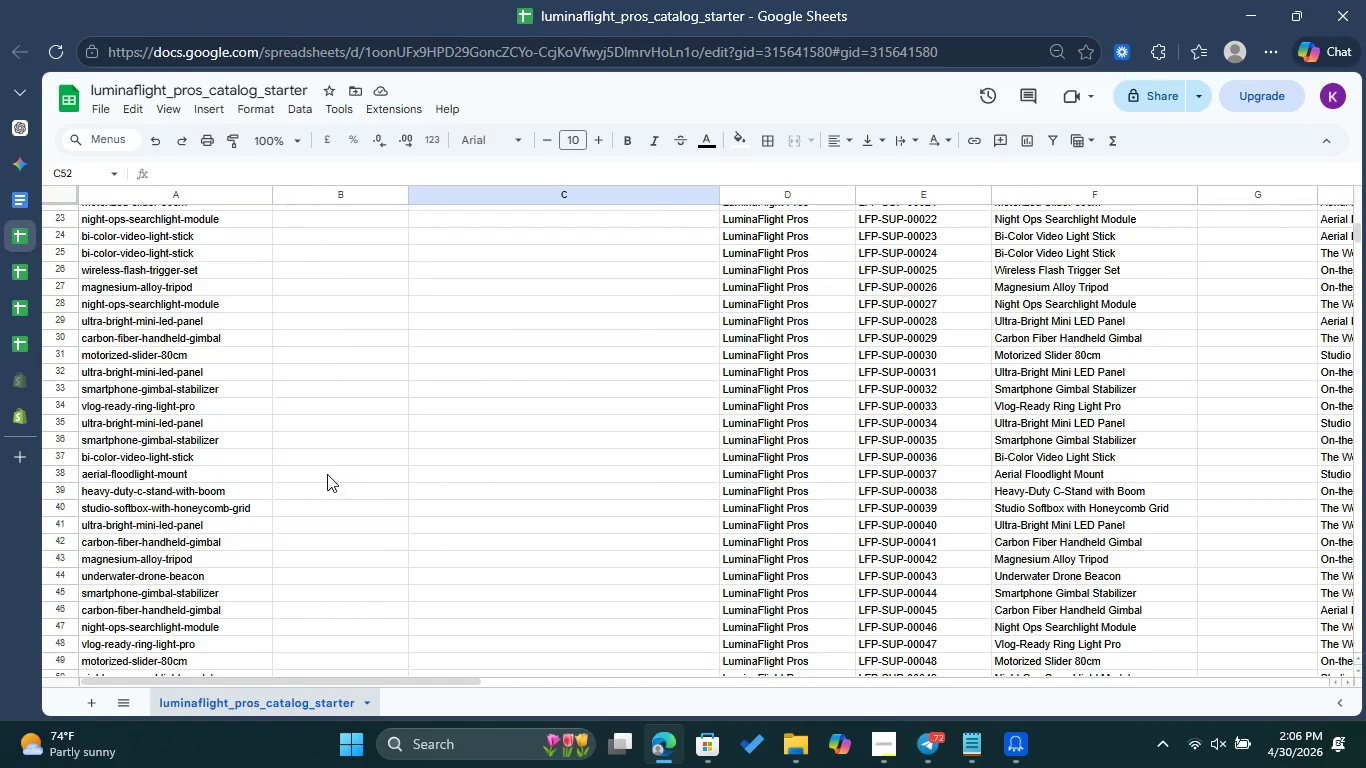 
scroll: coordinate [349, 468], scroll_direction: up, amount: 11.0
 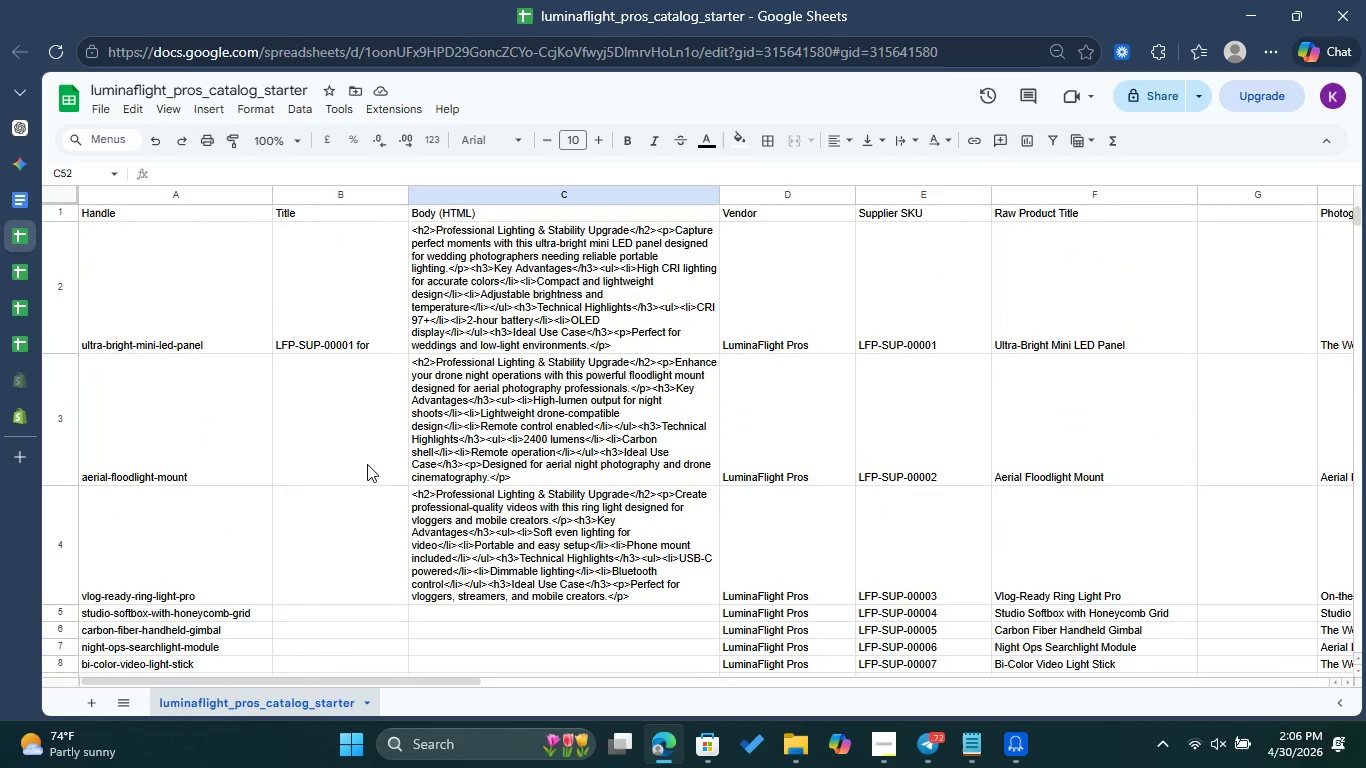 
scroll: coordinate [971, 485], scroll_direction: down, amount: 4.0
 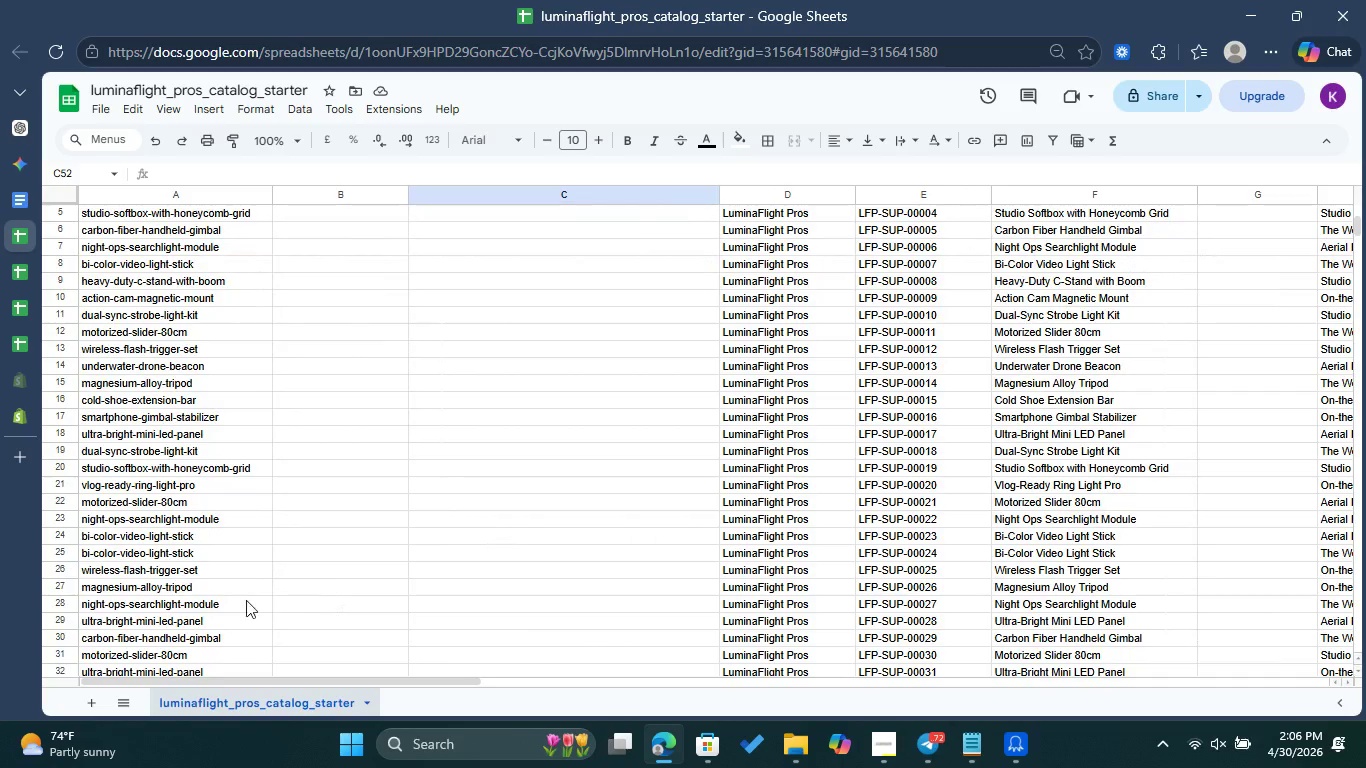 
wait(5.93)
 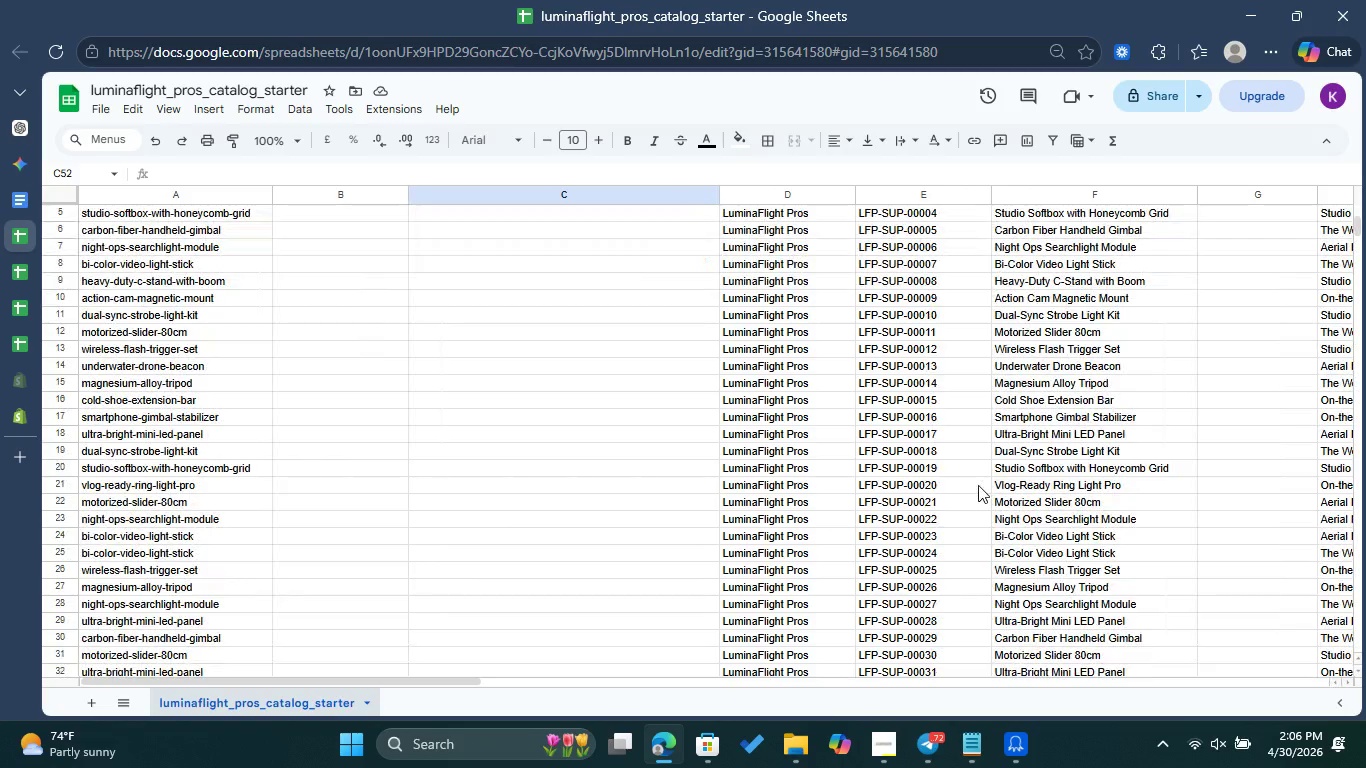 
left_click([196, 549])
 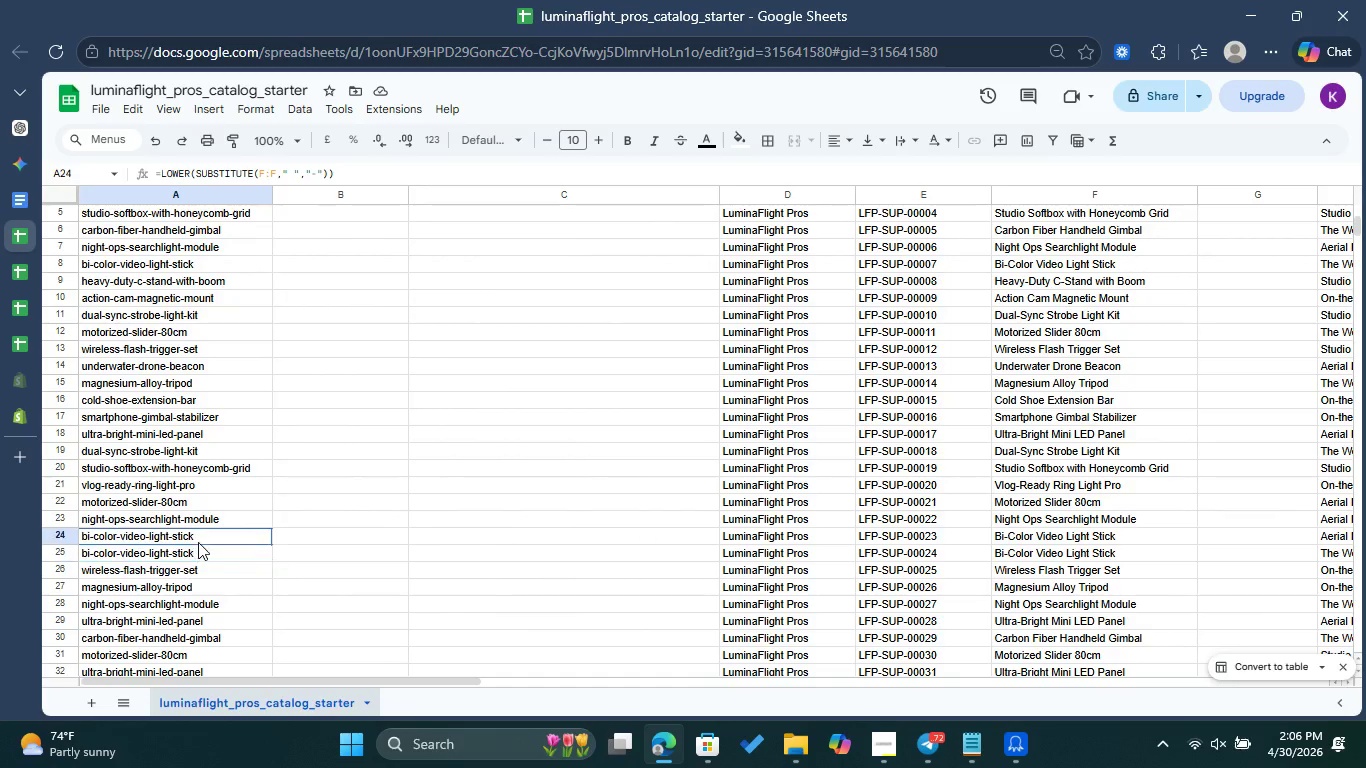 
left_click([198, 542])
 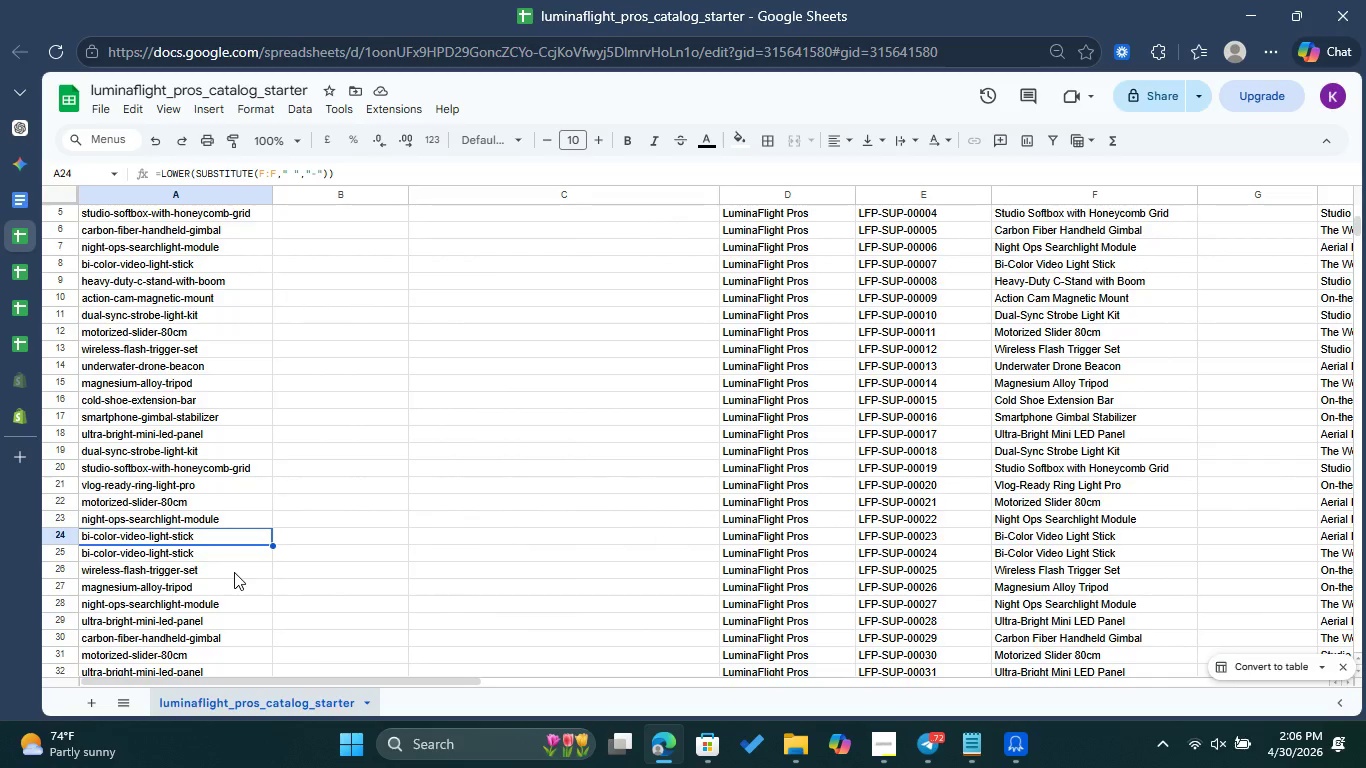 
wait(5.12)
 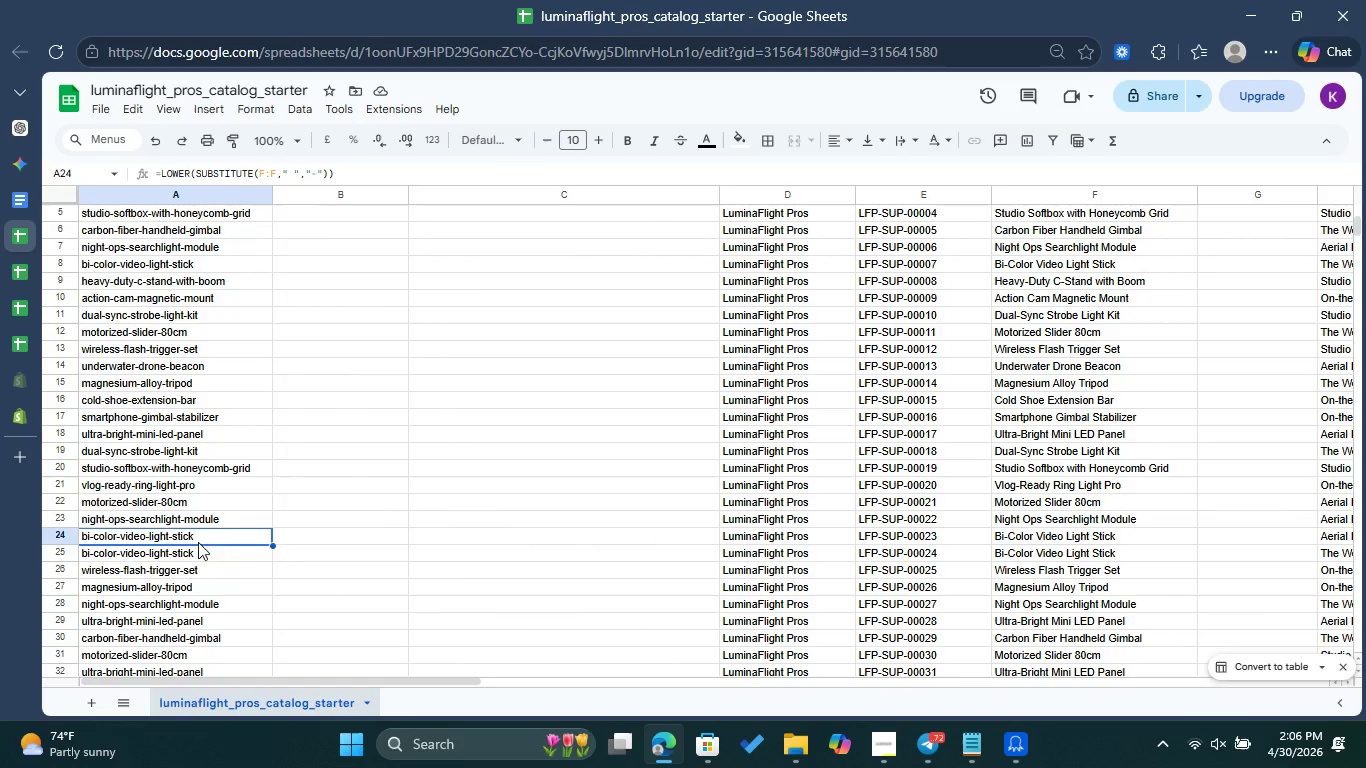 
scroll: coordinate [242, 572], scroll_direction: down, amount: 5.0
 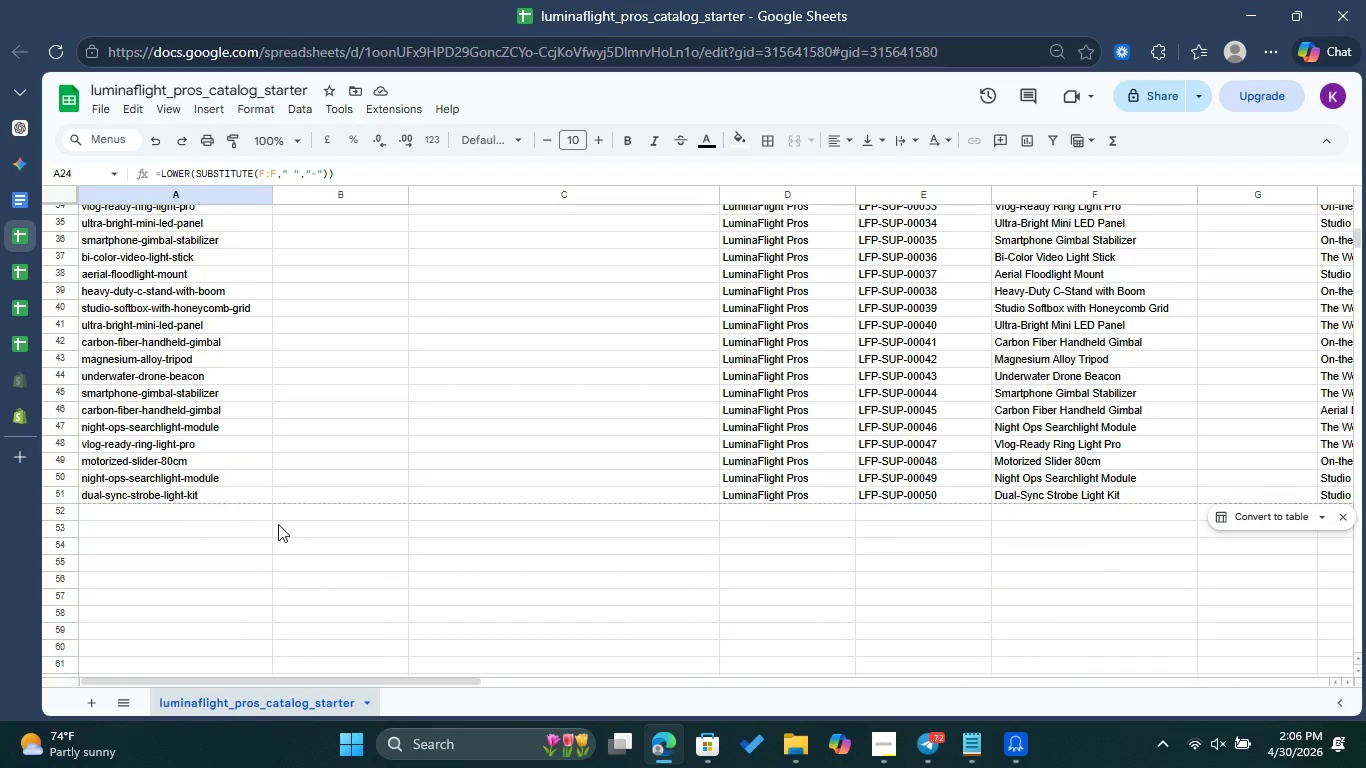 
left_click([235, 482])
 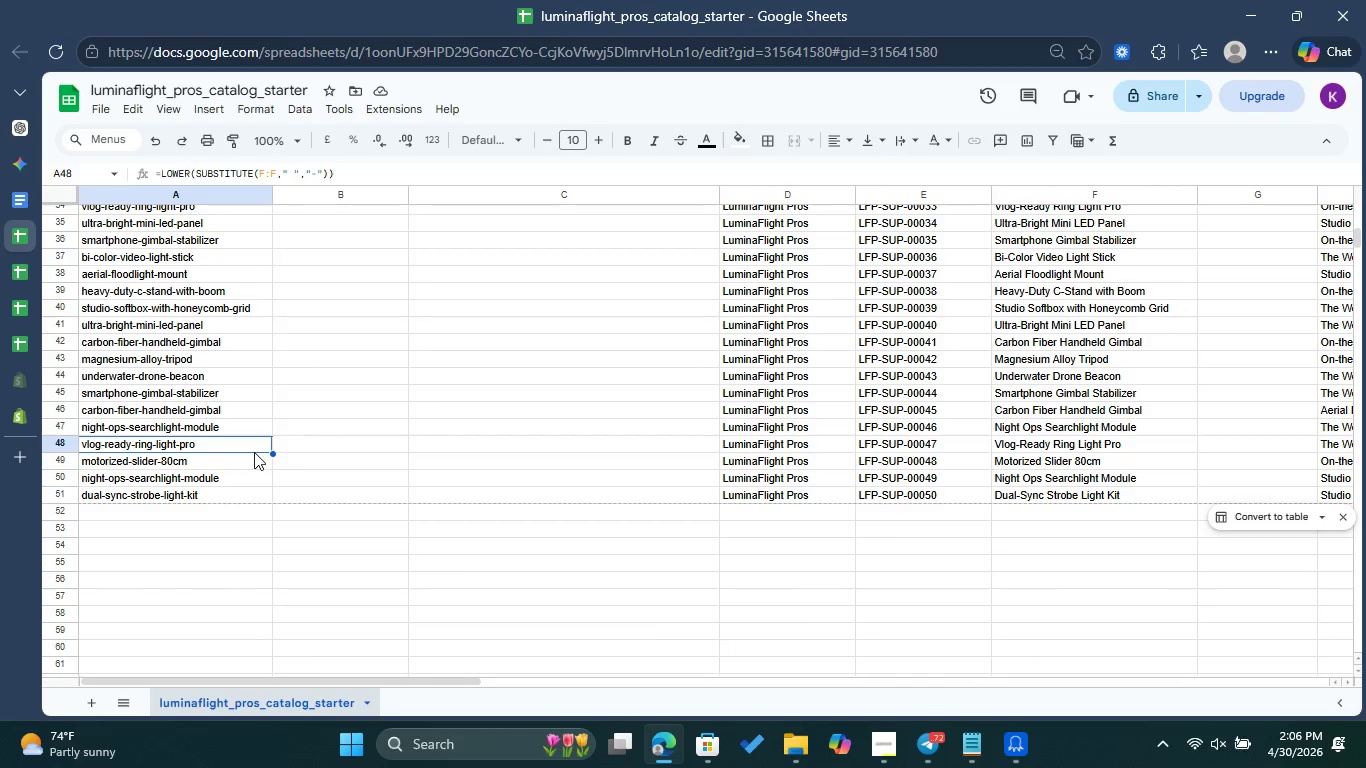 
left_click([200, 408])
 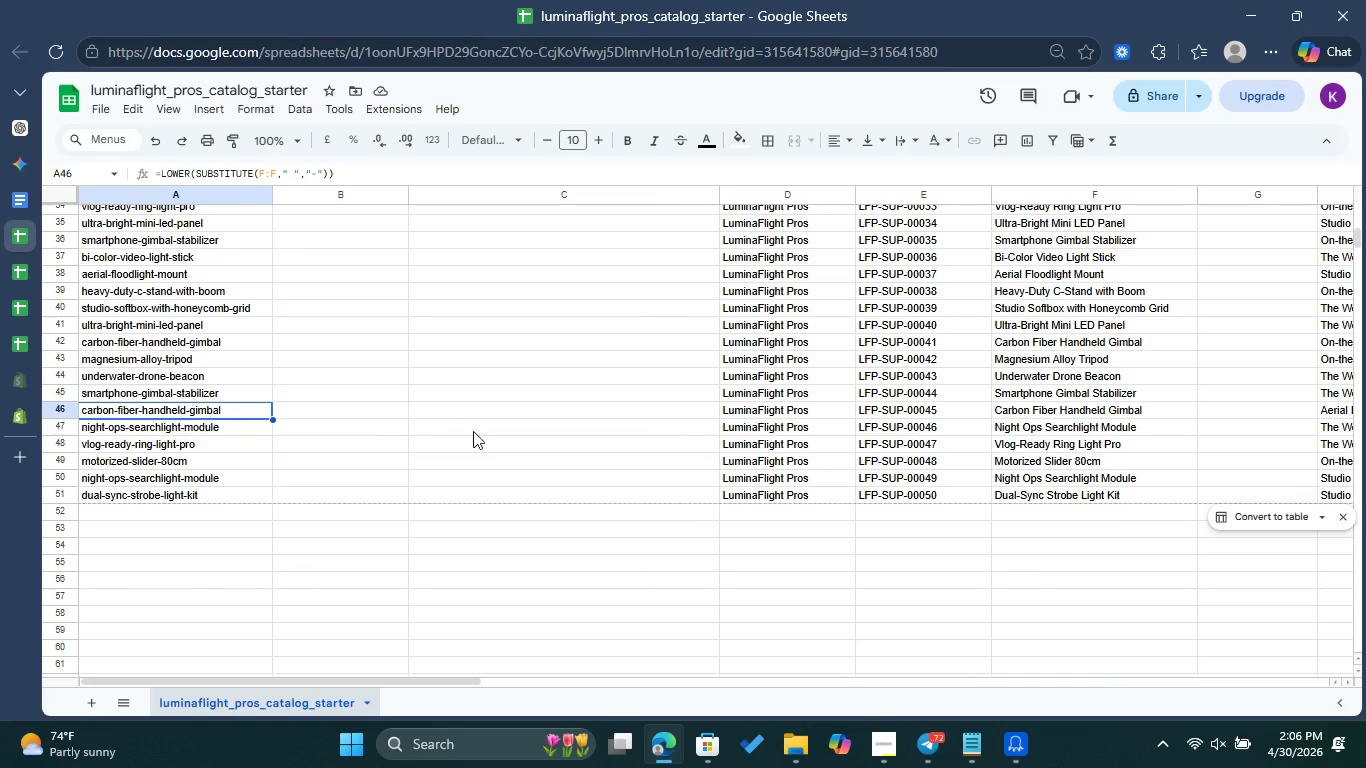 
scroll: coordinate [508, 437], scroll_direction: up, amount: 9.0
 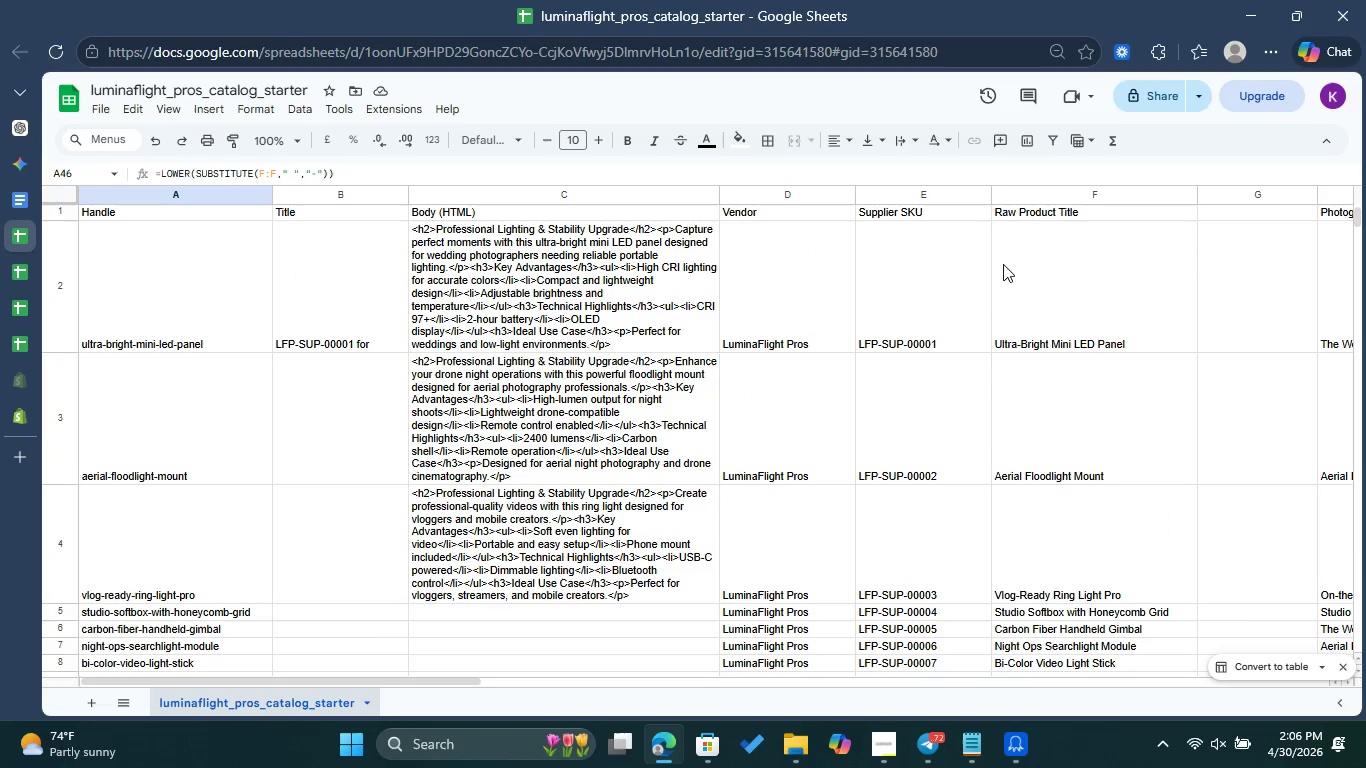 
double_click([1062, 267])
 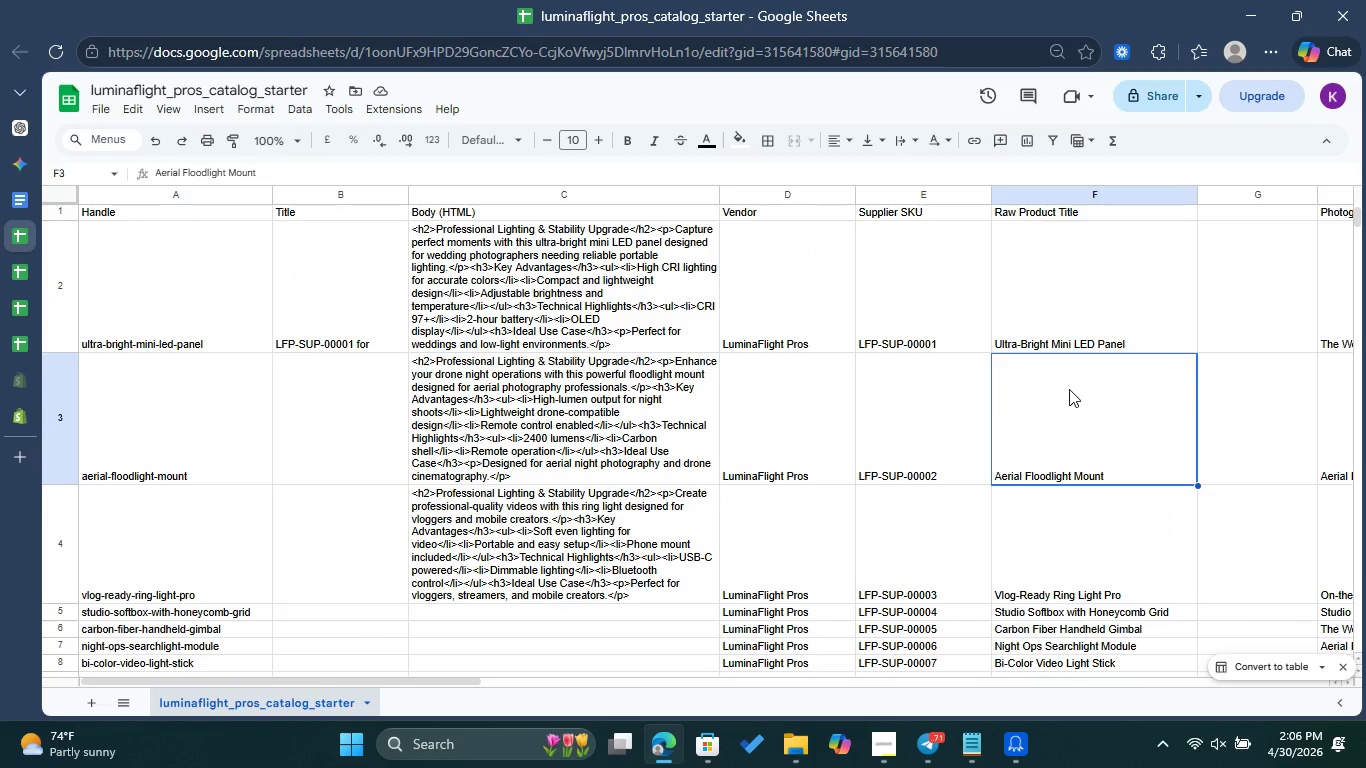 
scroll: coordinate [1045, 494], scroll_direction: down, amount: 5.0
 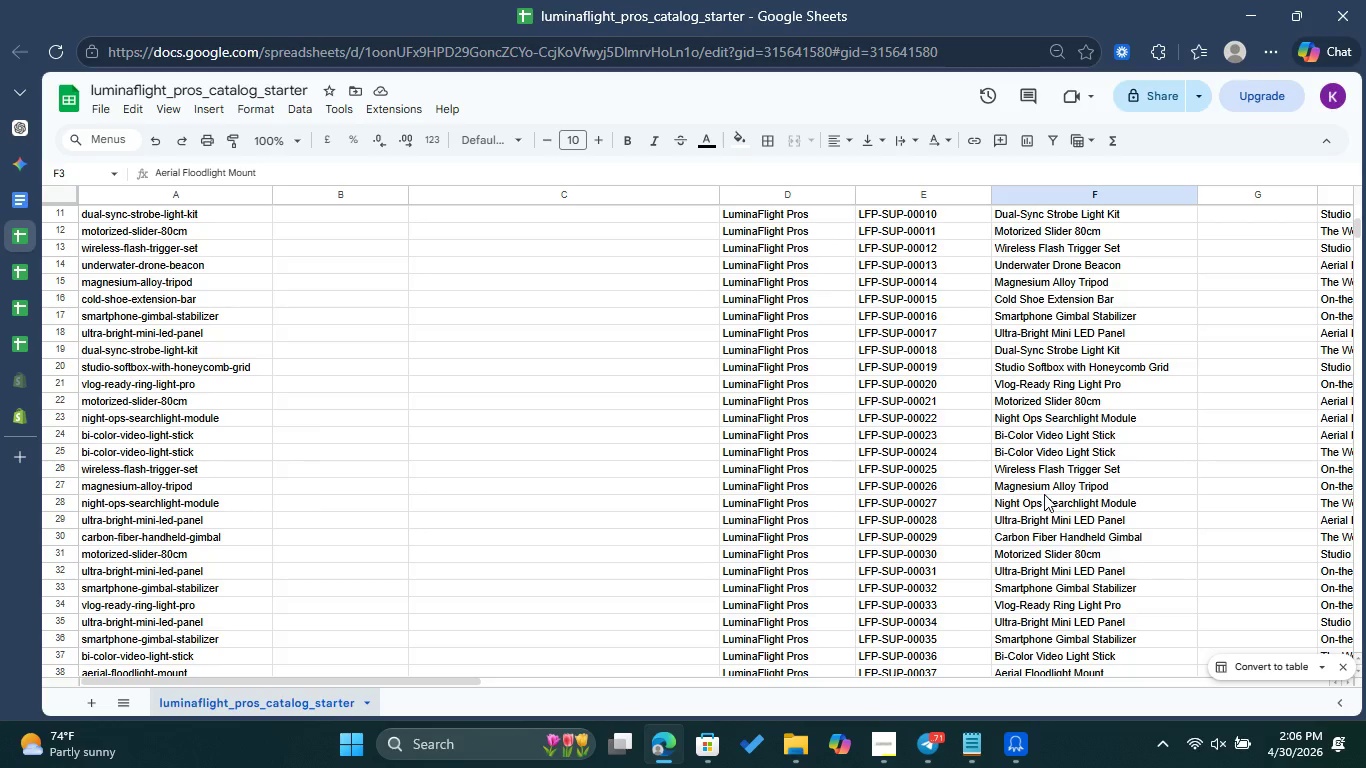 
wait(8.21)
 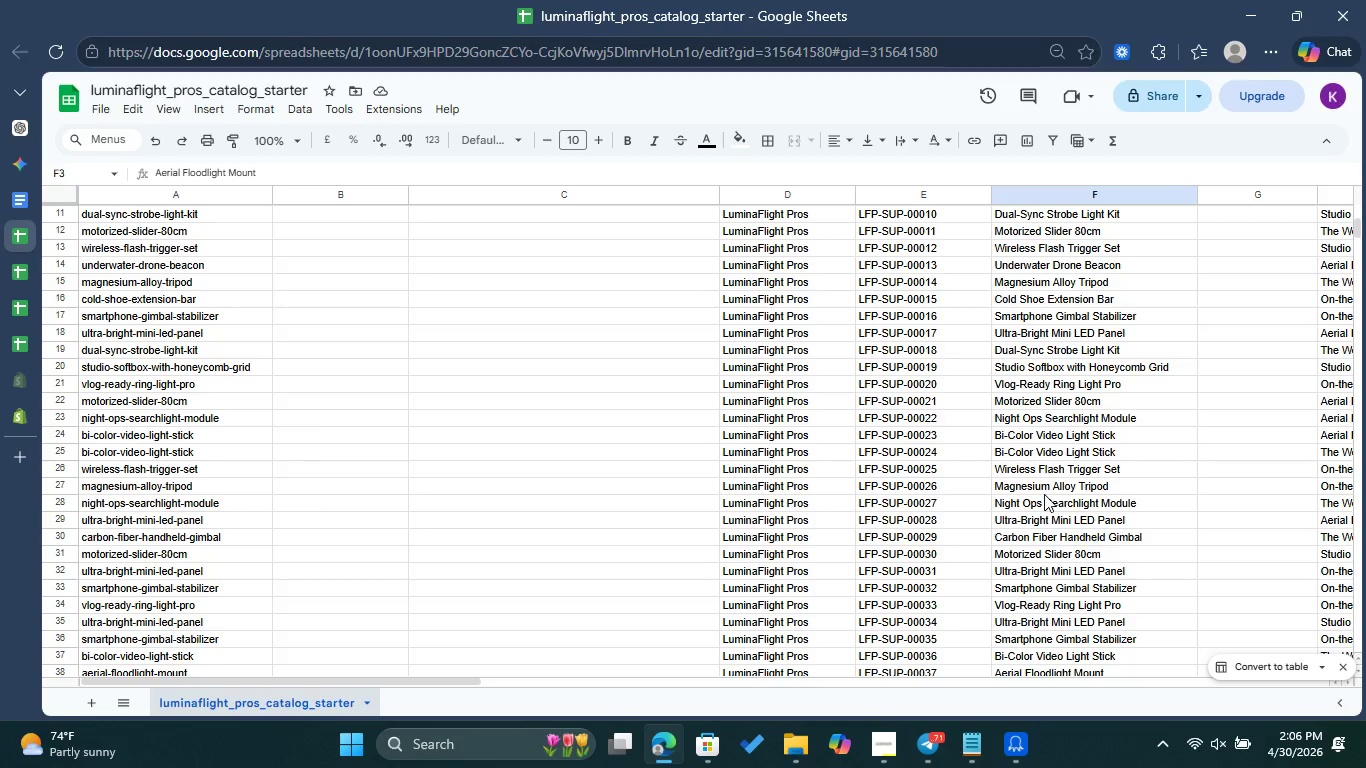 
left_click_drag(start_coordinate=[427, 681], to_coordinate=[678, 683])
 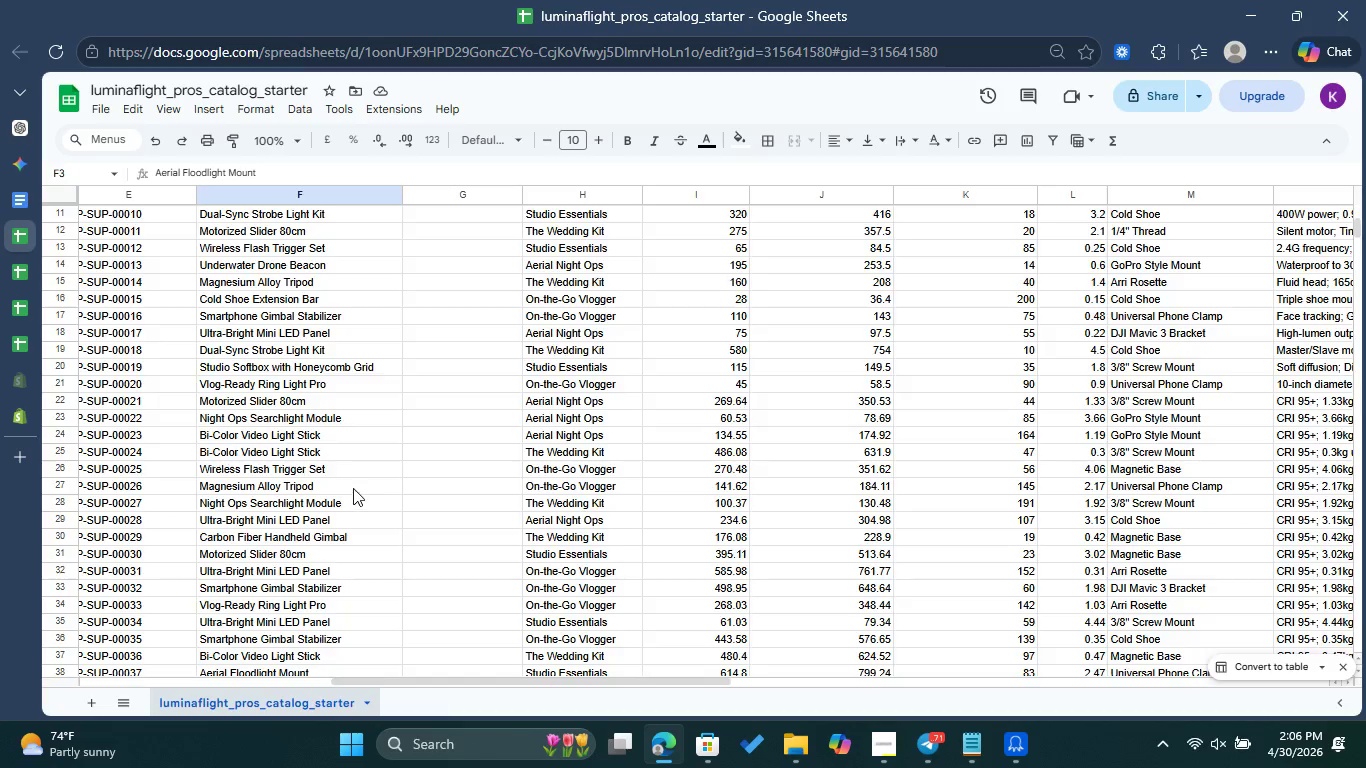 
scroll: coordinate [366, 476], scroll_direction: up, amount: 9.0
 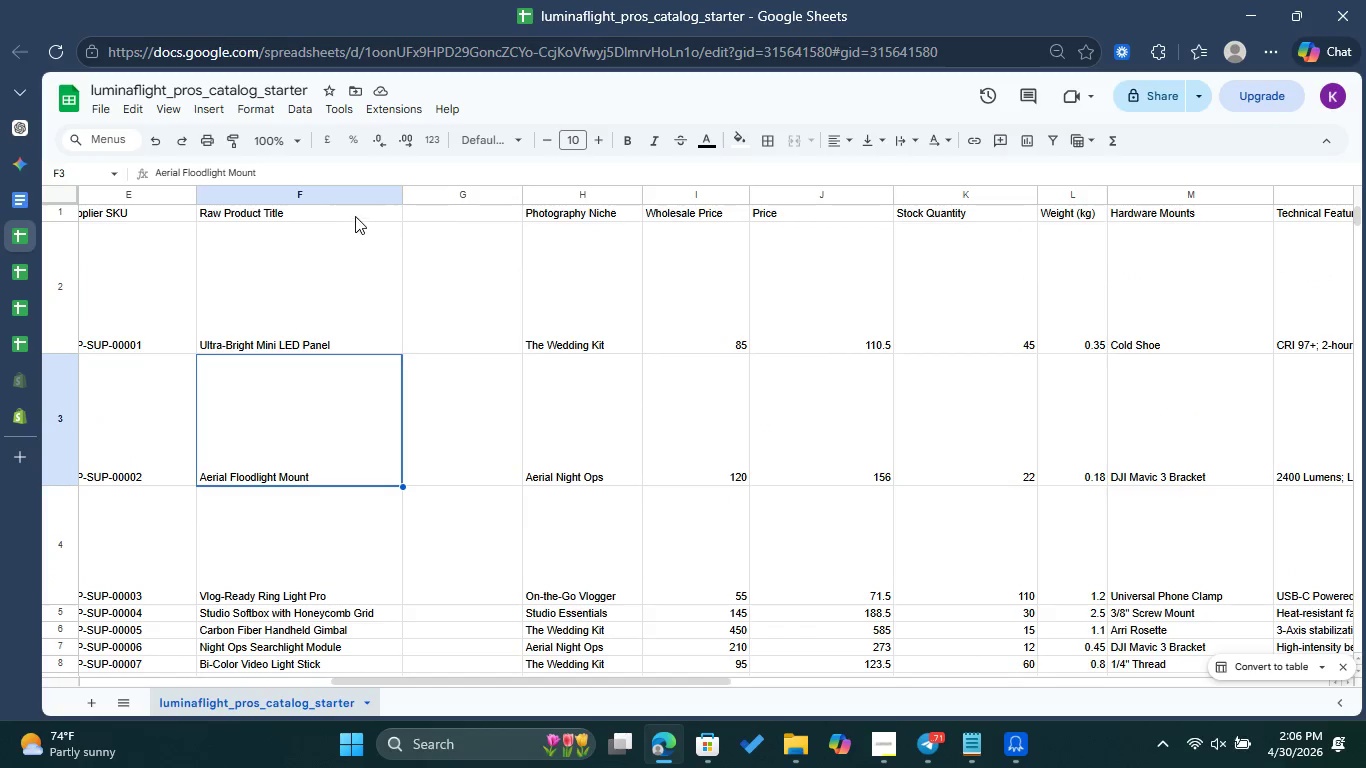 
left_click([357, 215])
 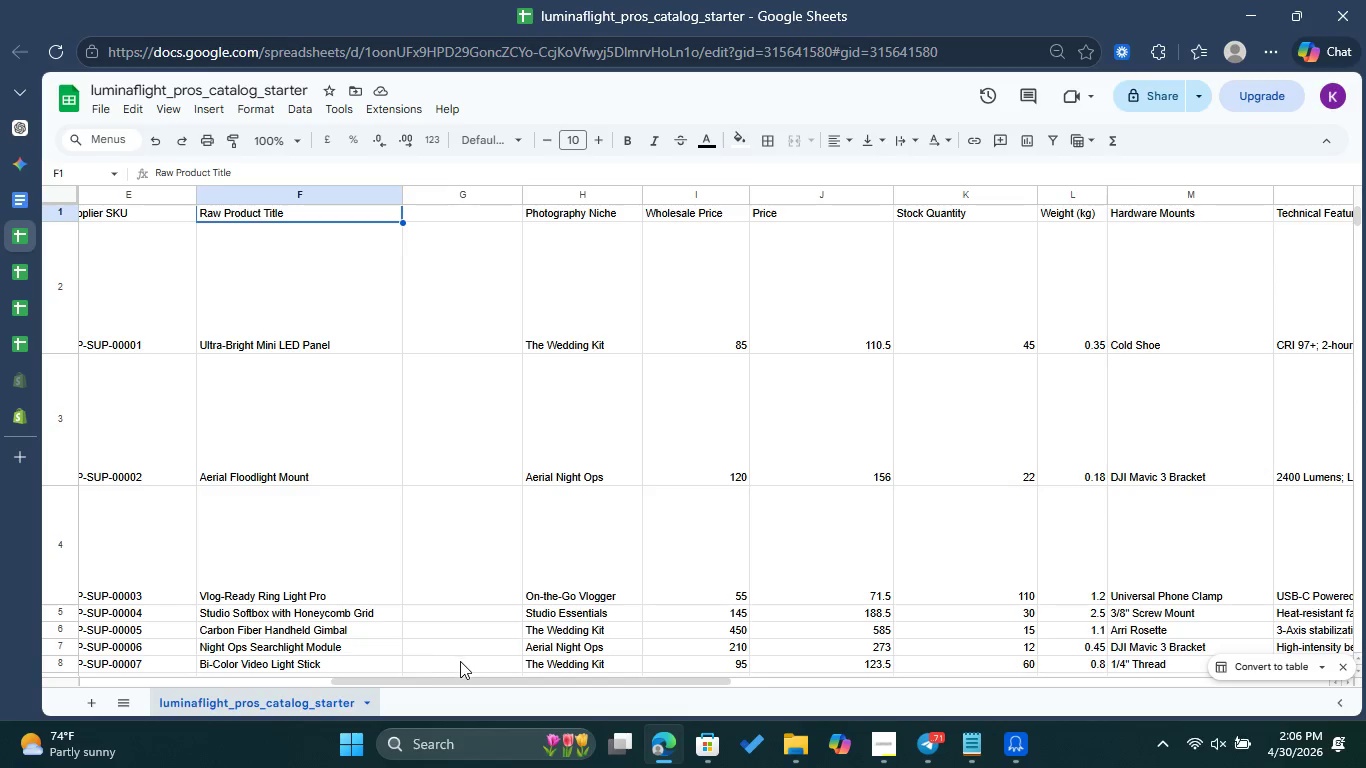 
left_click_drag(start_coordinate=[481, 681], to_coordinate=[557, 690])
 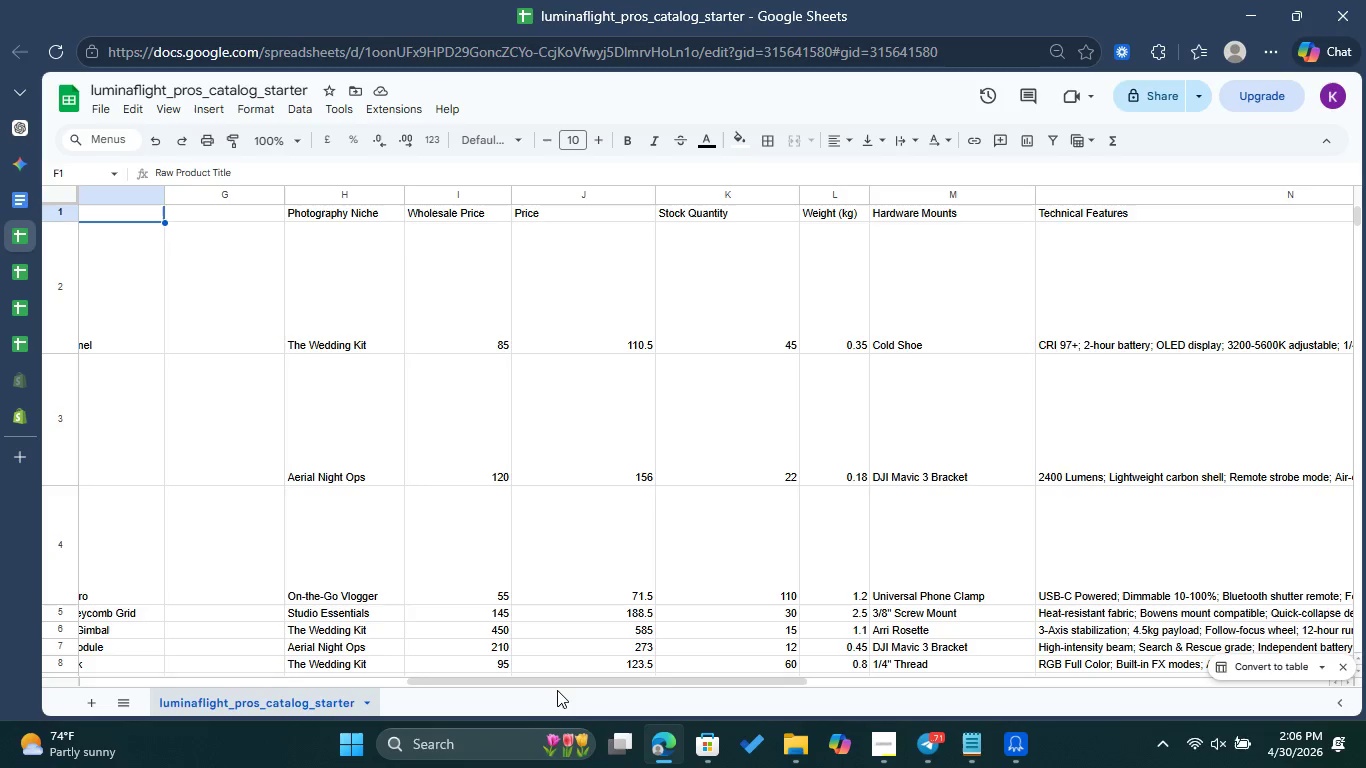 
left_click_drag(start_coordinate=[557, 690], to_coordinate=[419, 673])
 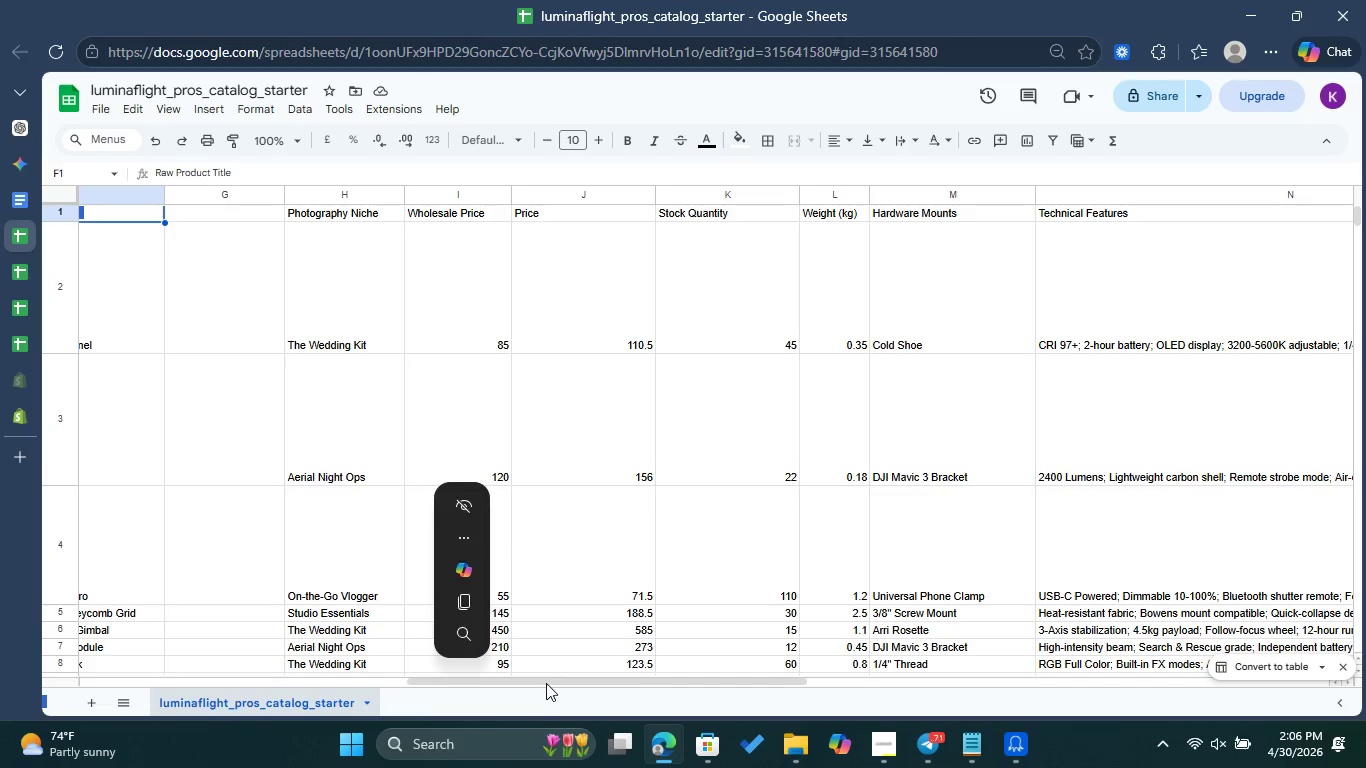 
left_click_drag(start_coordinate=[546, 683], to_coordinate=[400, 678])
 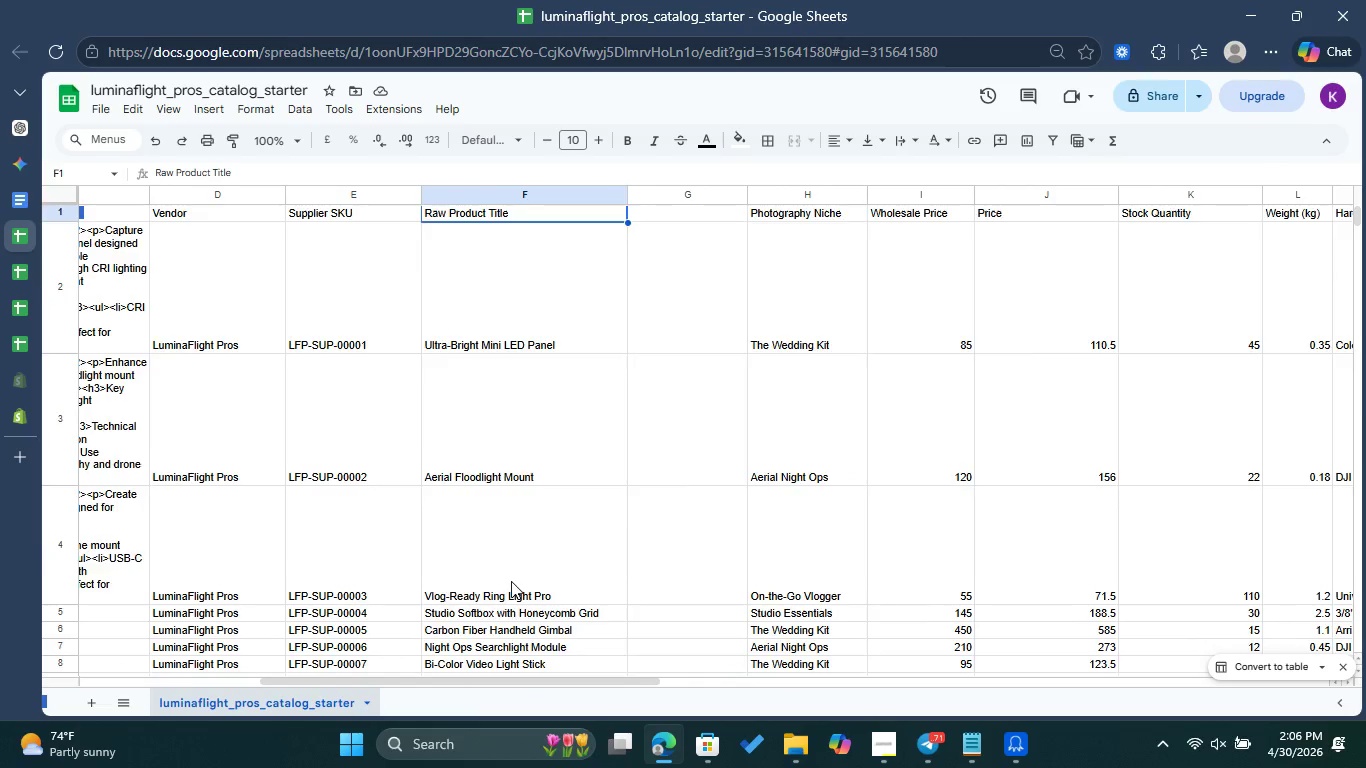 
scroll: coordinate [514, 581], scroll_direction: down, amount: 5.0
 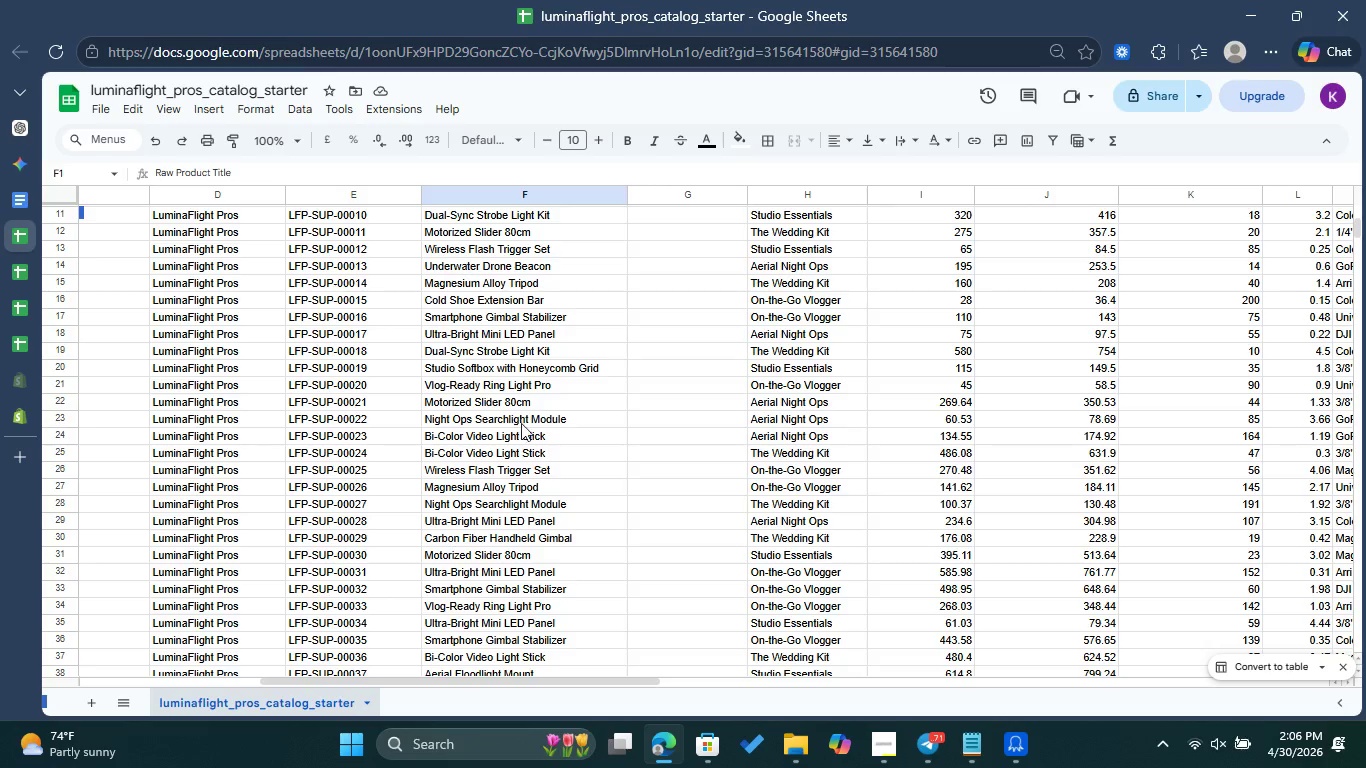 
left_click([551, 433])
 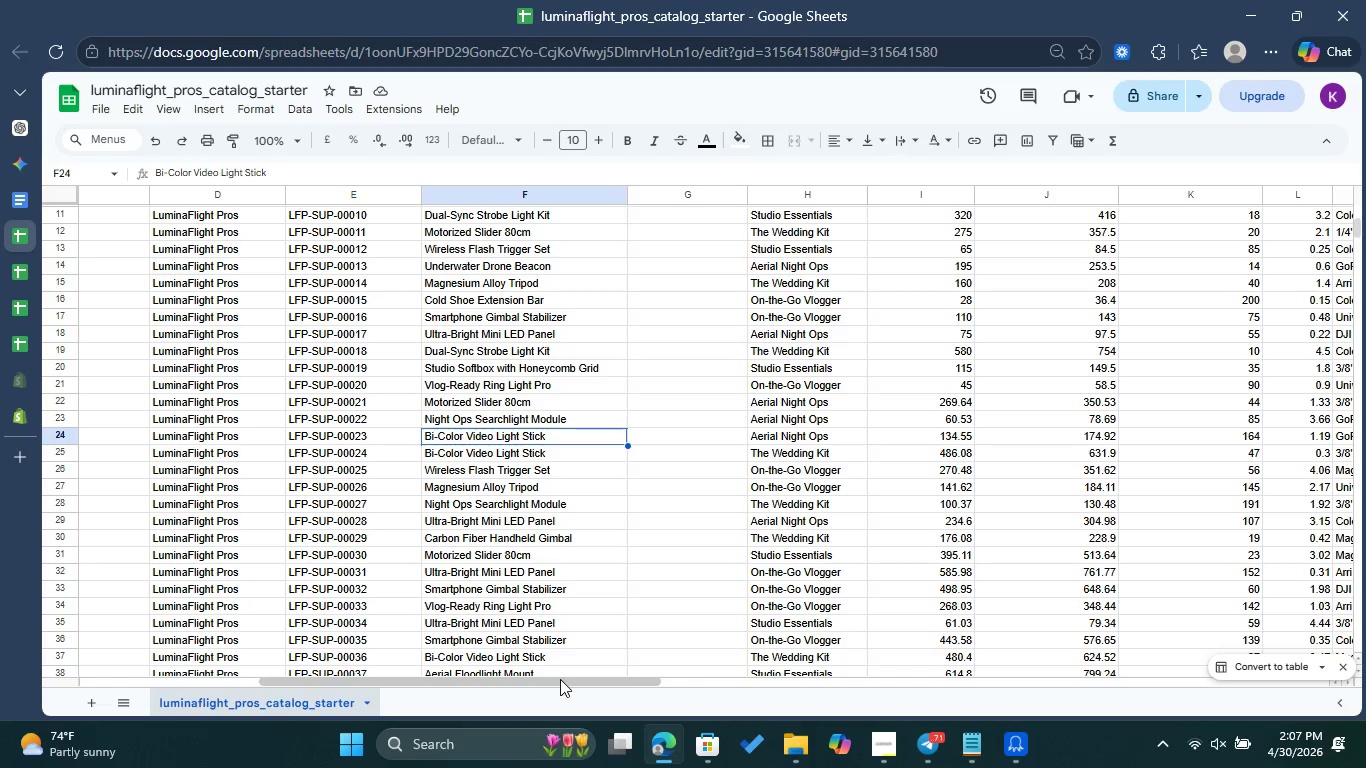 
left_click_drag(start_coordinate=[560, 679], to_coordinate=[624, 679])
 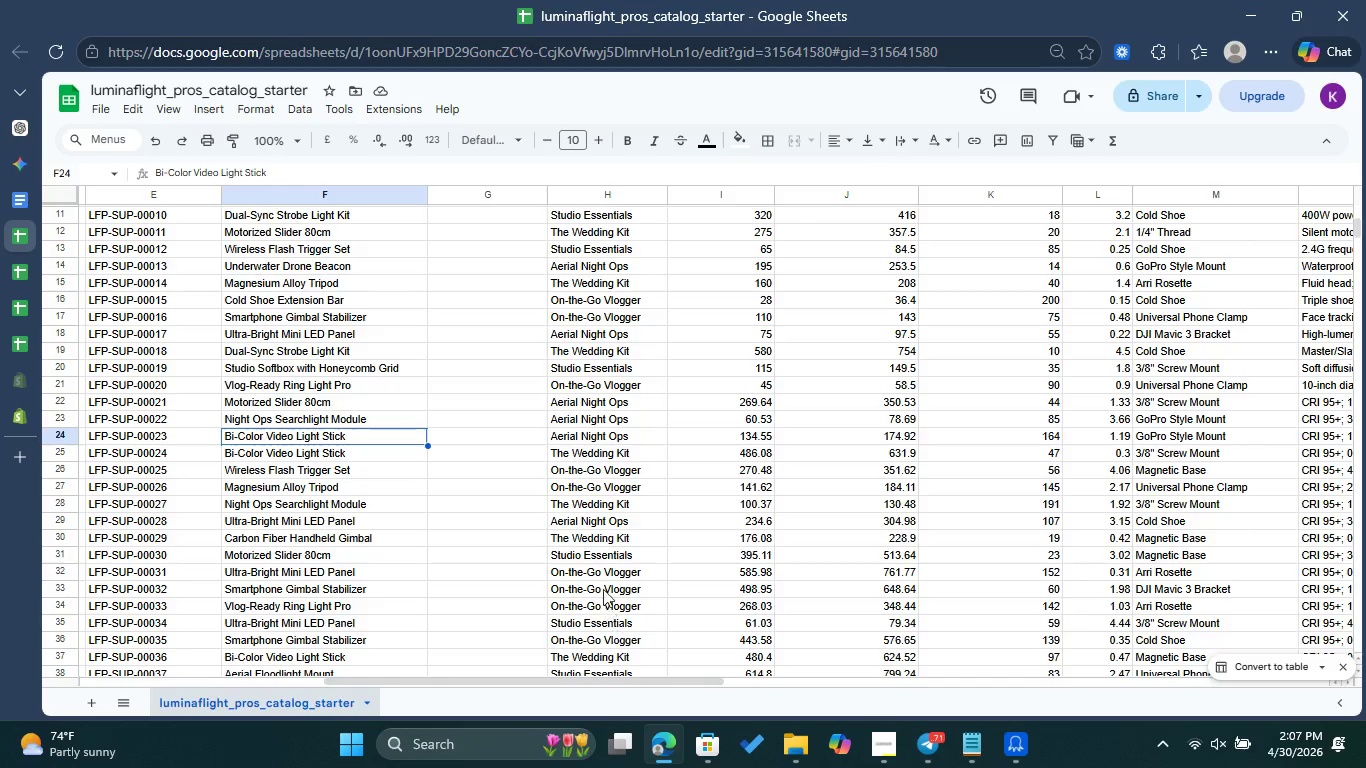 
scroll: coordinate [603, 588], scroll_direction: up, amount: 9.0
 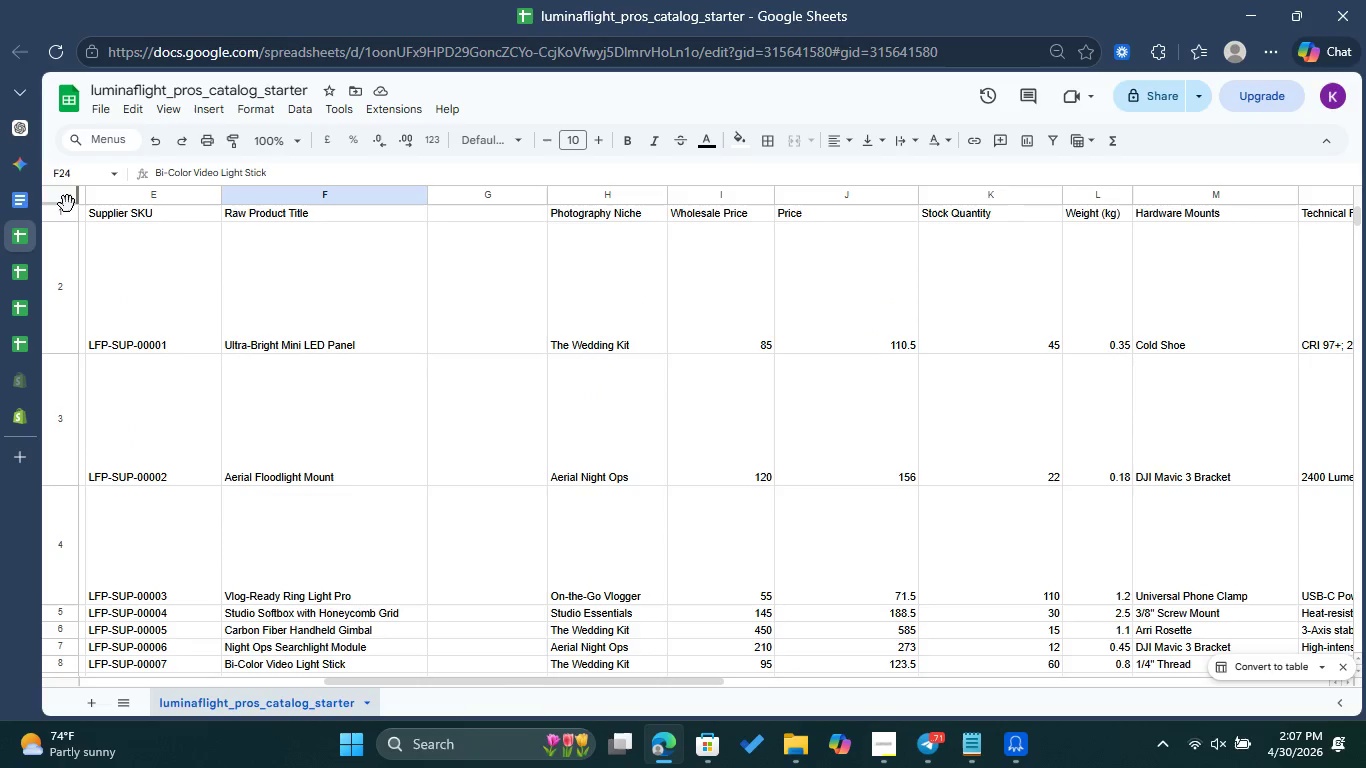 
mouse_move([47, 191])
 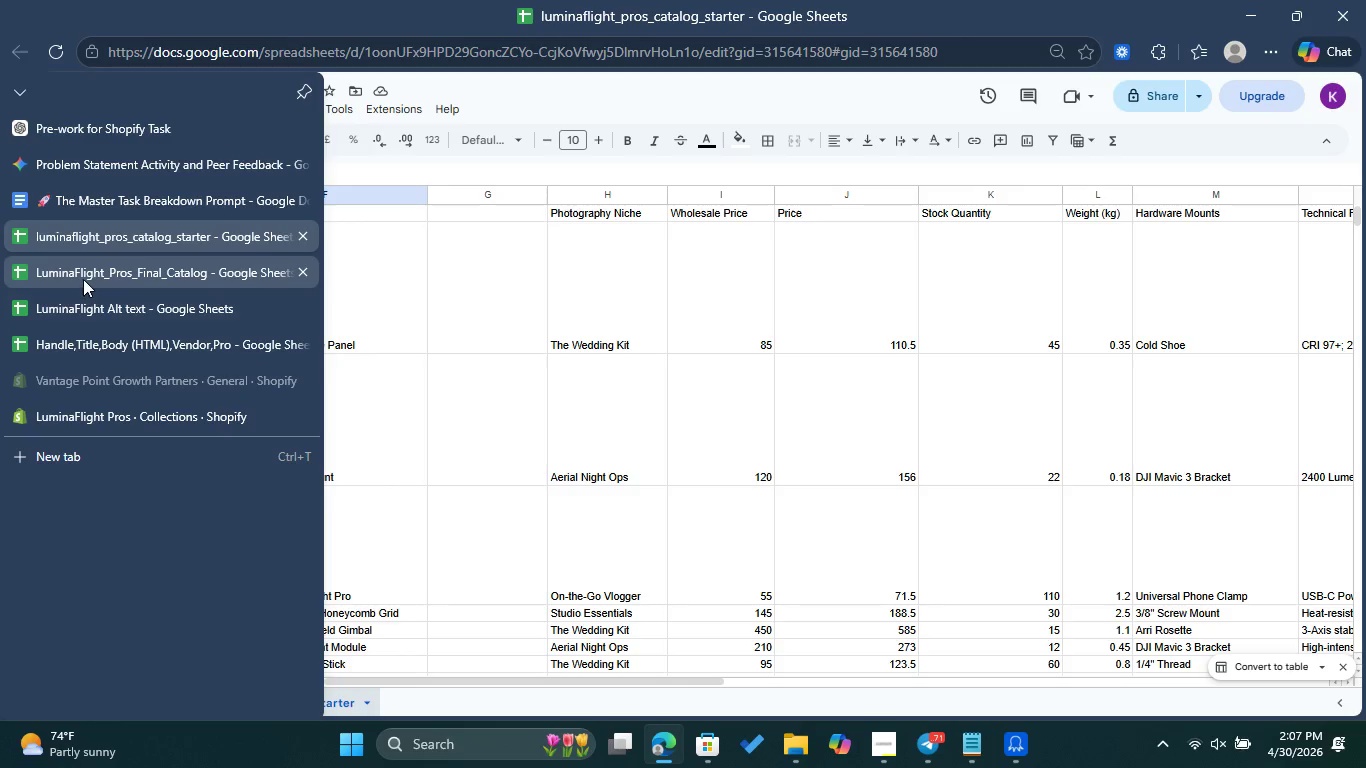 
left_click([83, 279])
 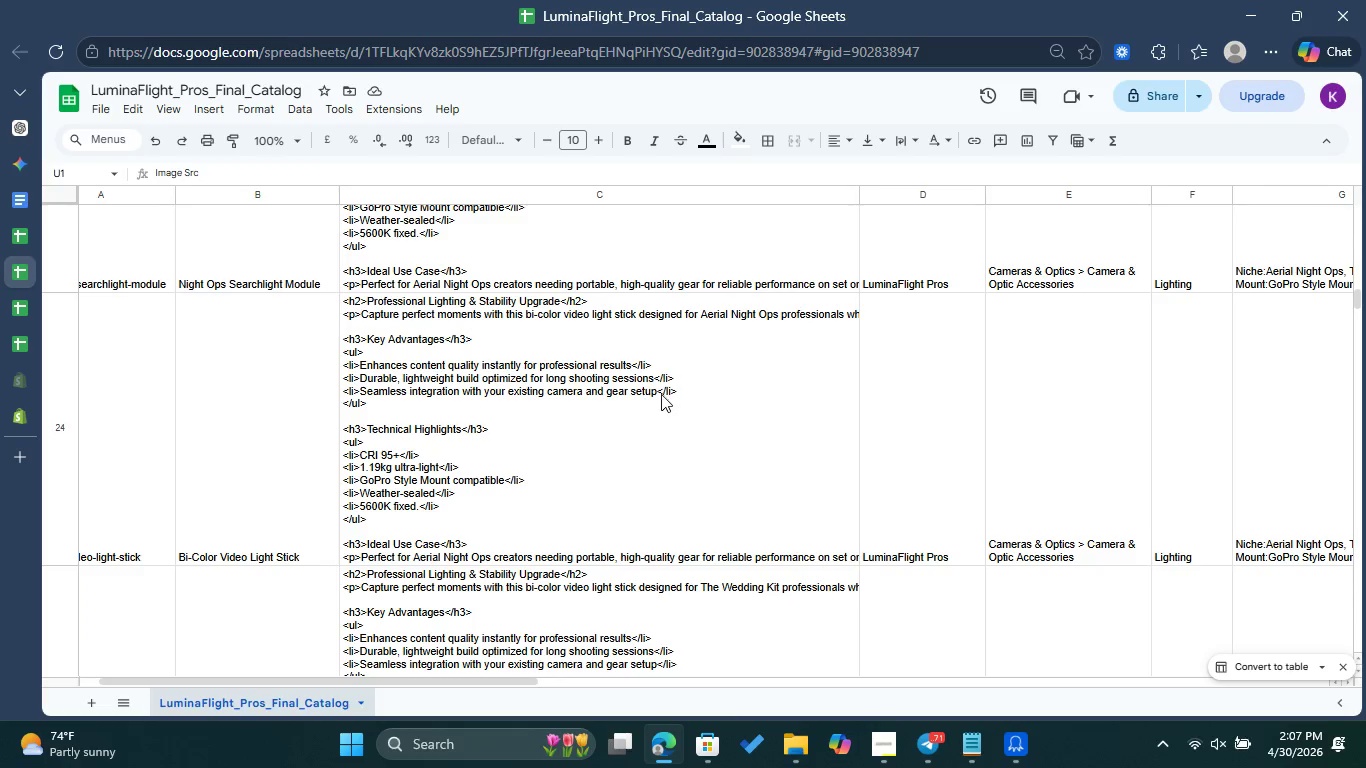 
scroll: coordinate [298, 396], scroll_direction: up, amount: 64.0
 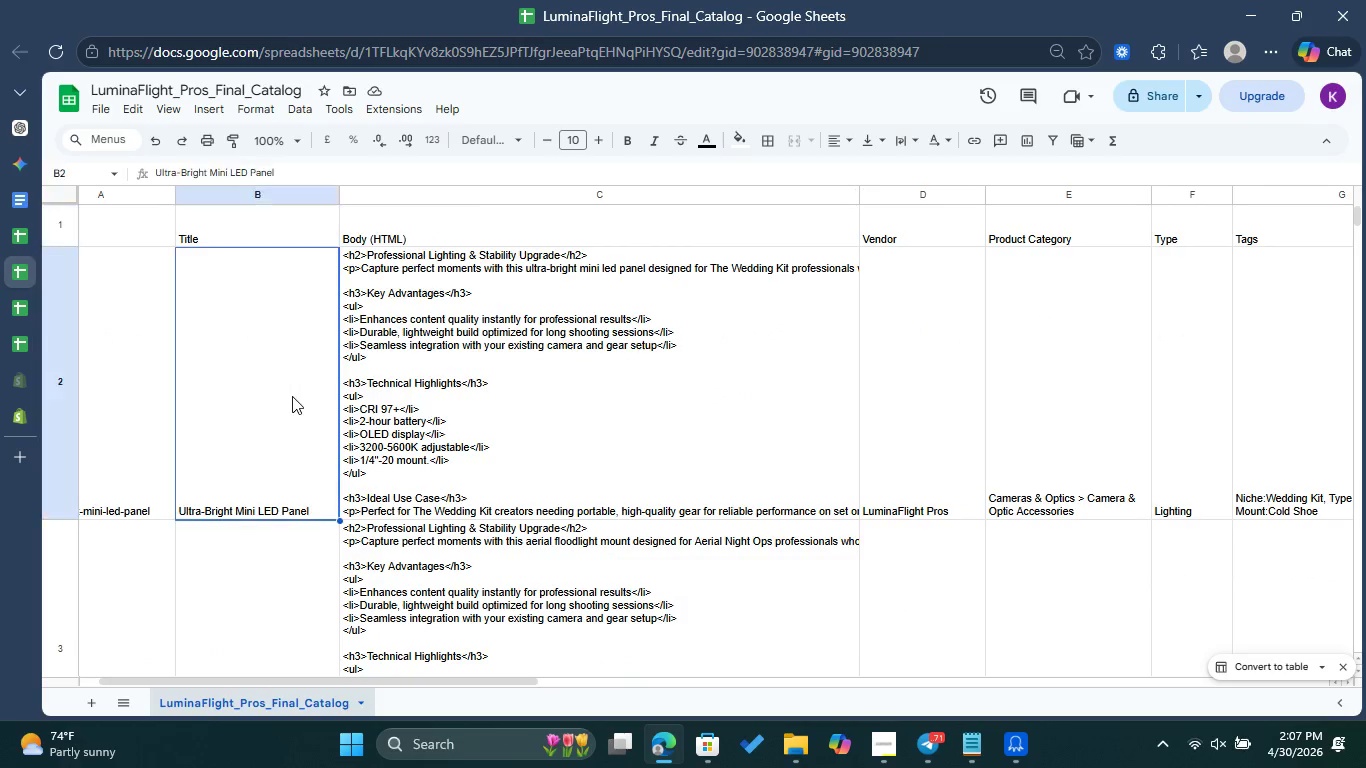 
double_click([291, 395])
 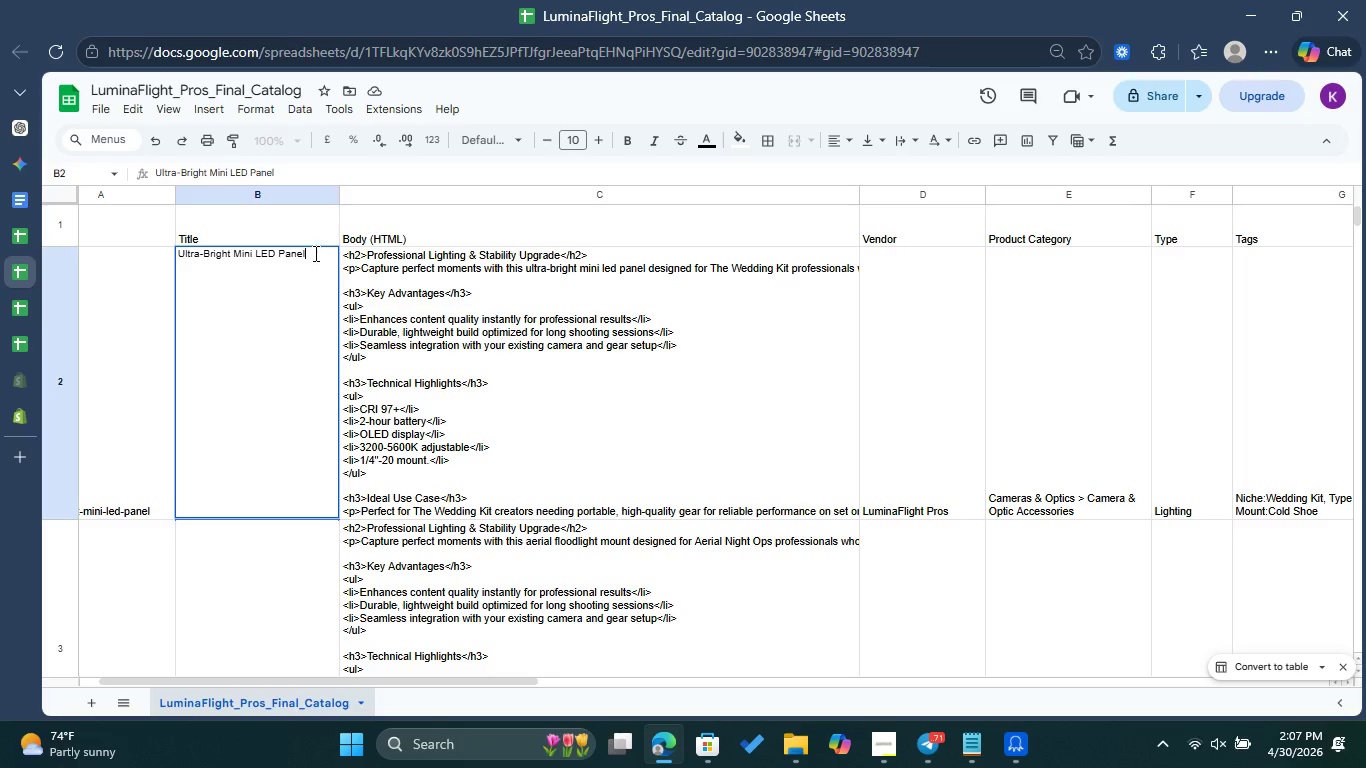 
key(Space)
 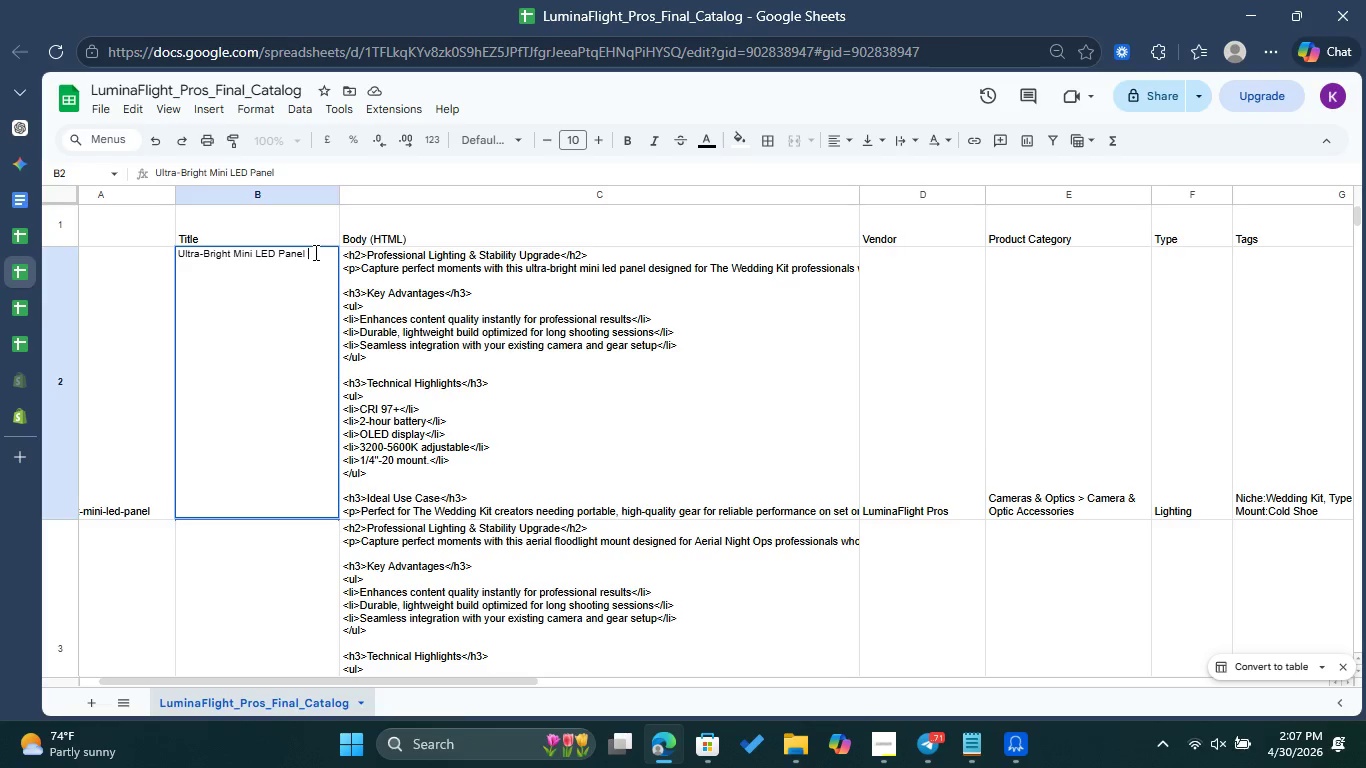 
wait(9.11)
 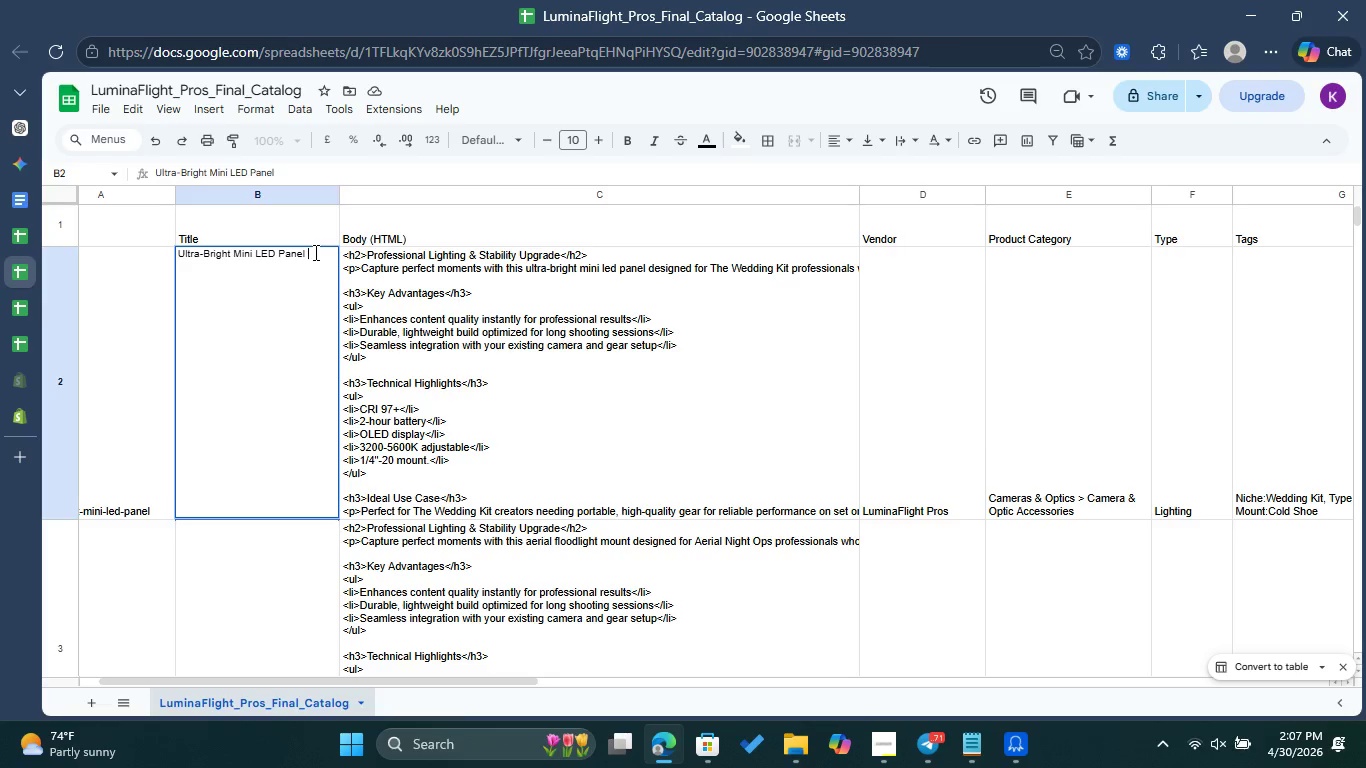 
left_click_drag(start_coordinate=[491, 682], to_coordinate=[513, 669])
 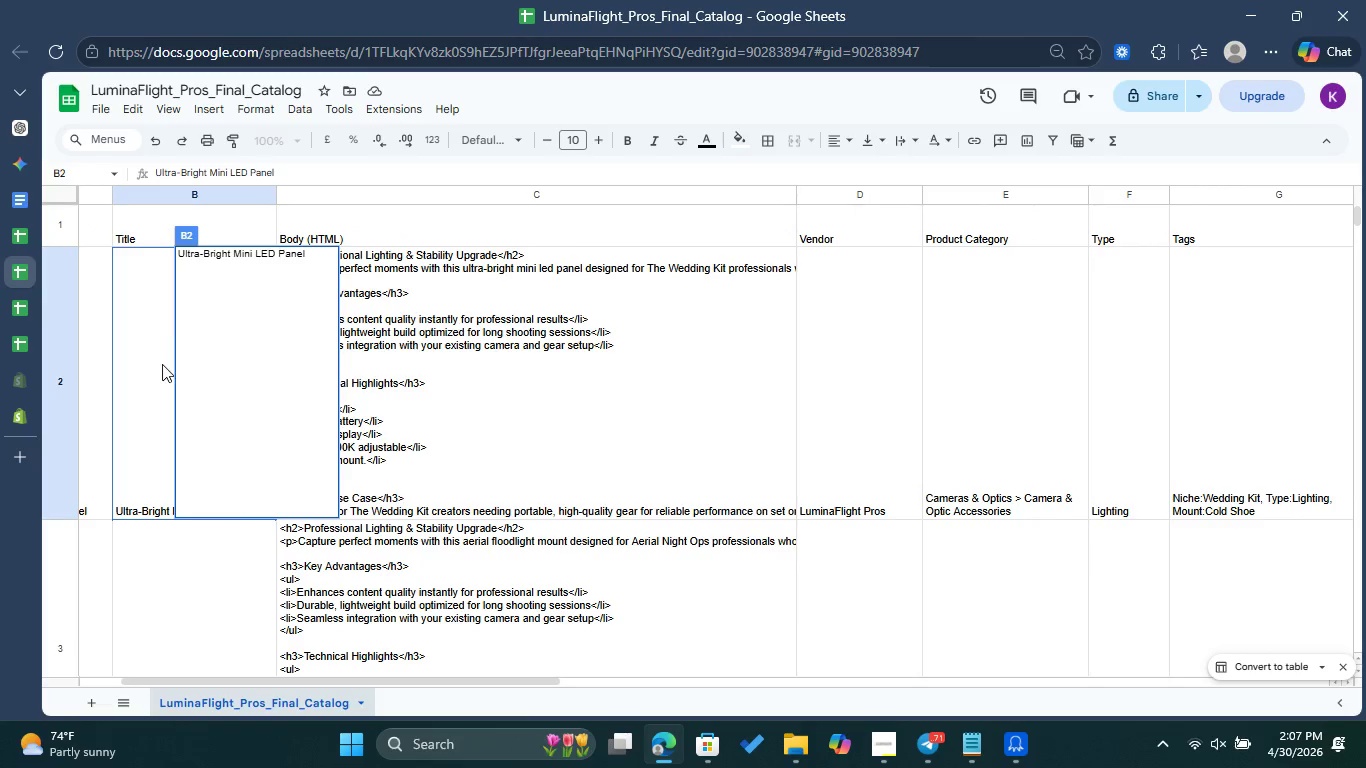 
left_click([162, 364])
 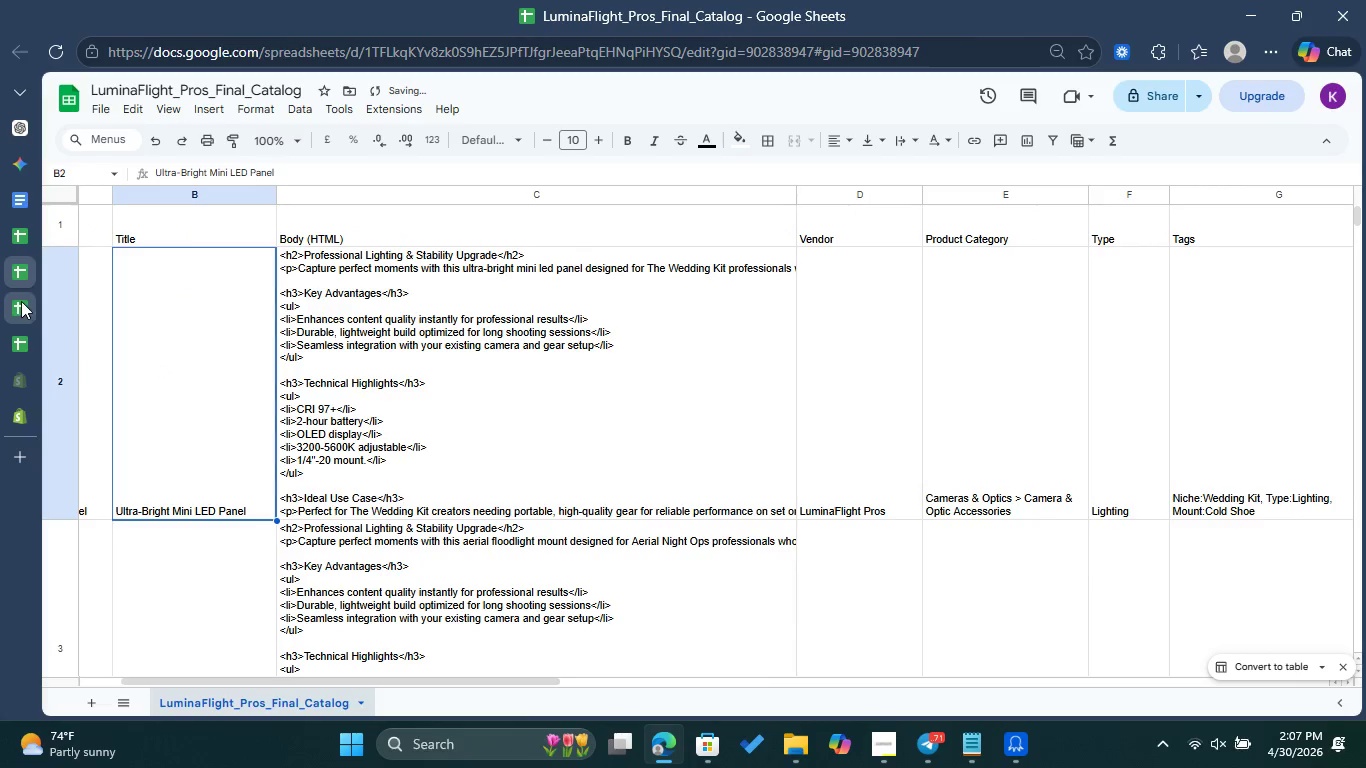 
left_click([21, 301])
 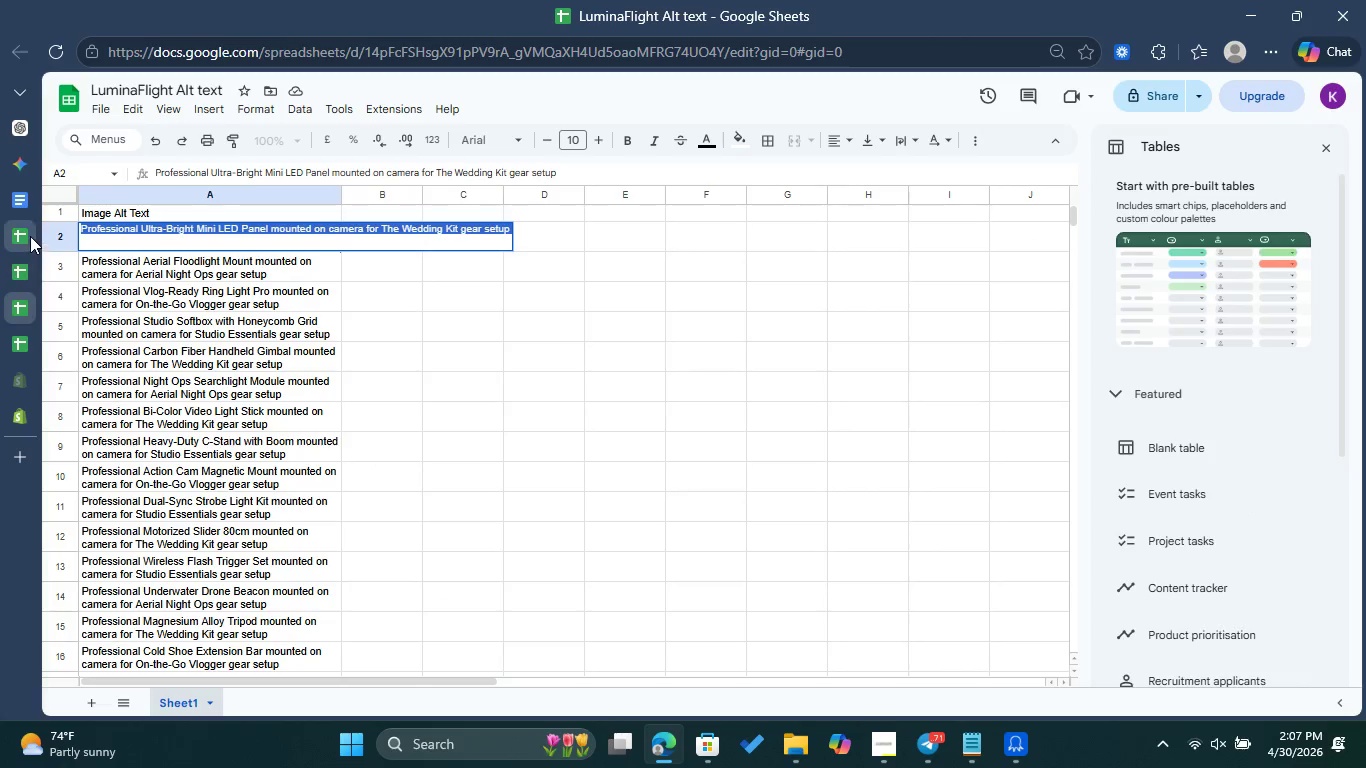 
left_click([25, 229])
 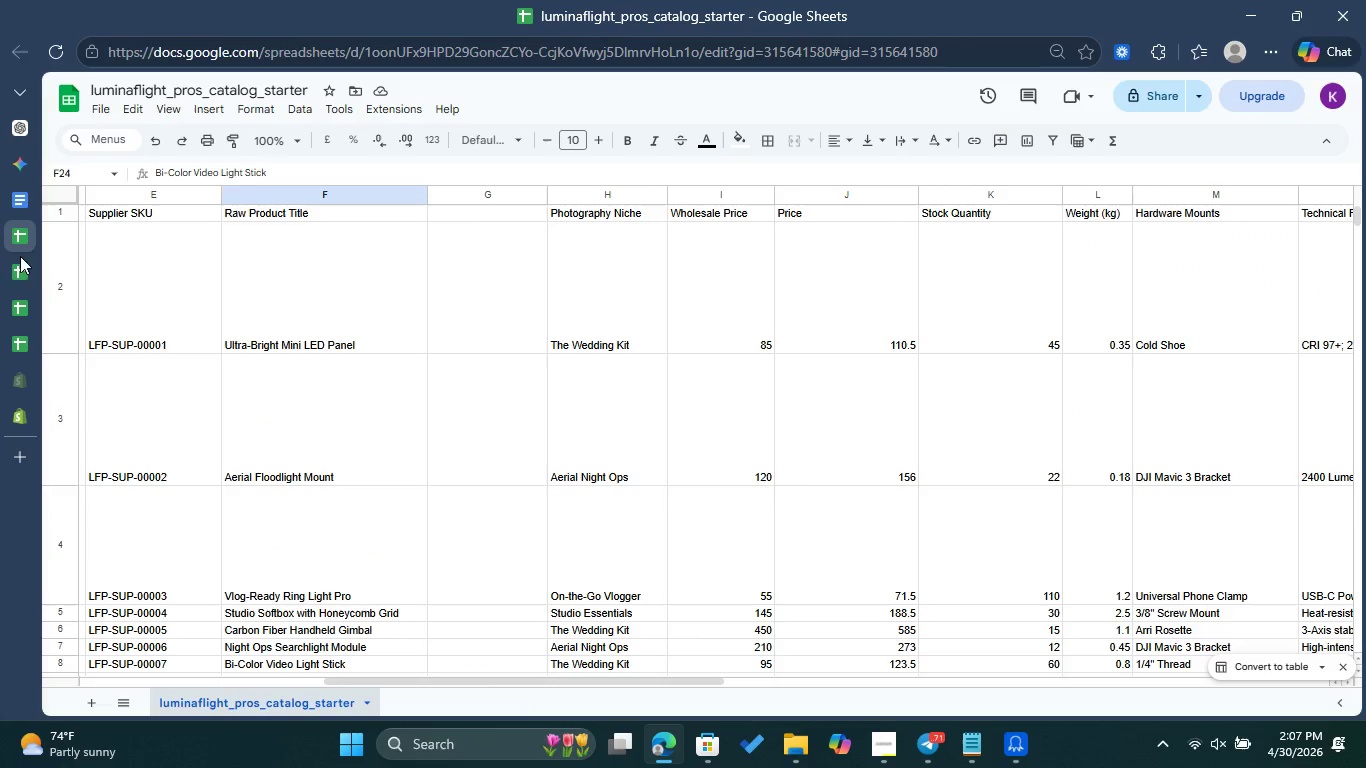 
left_click([20, 268])
 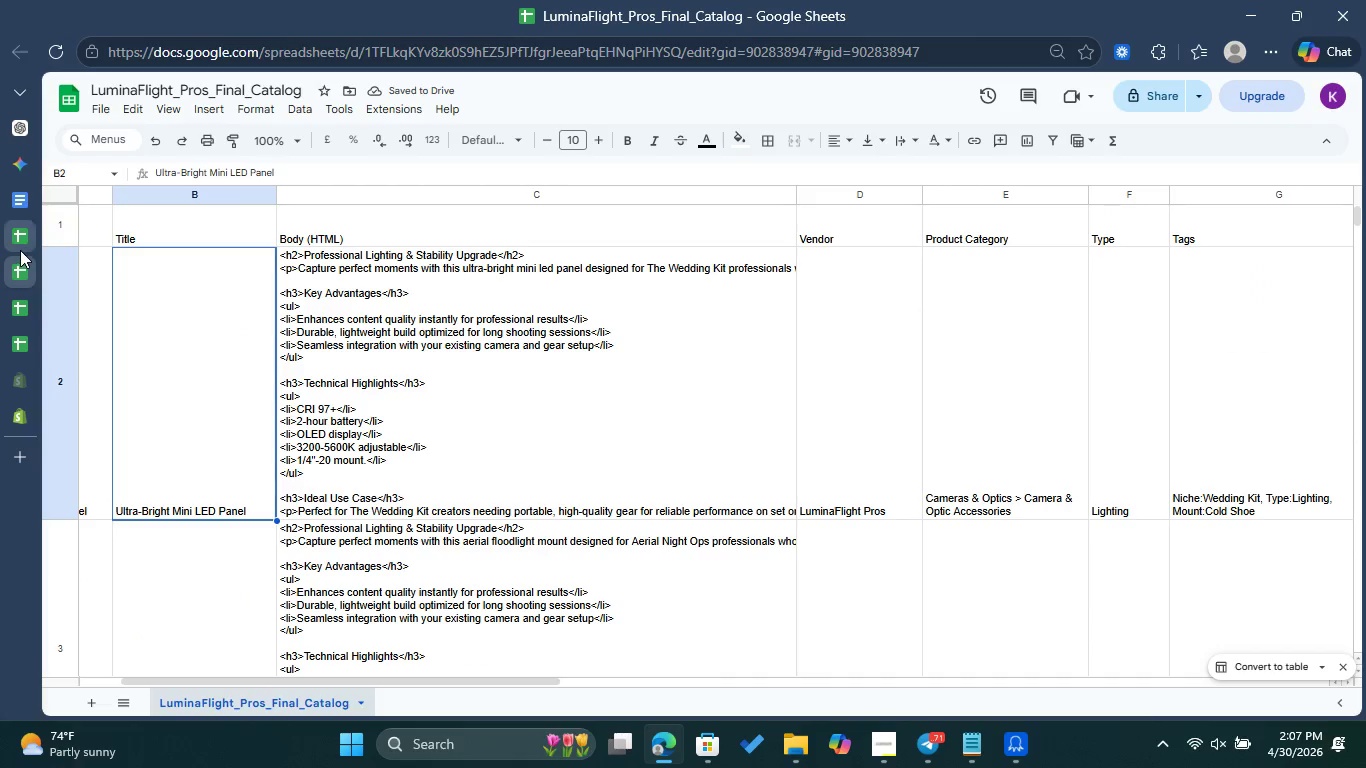 
left_click([19, 249])
 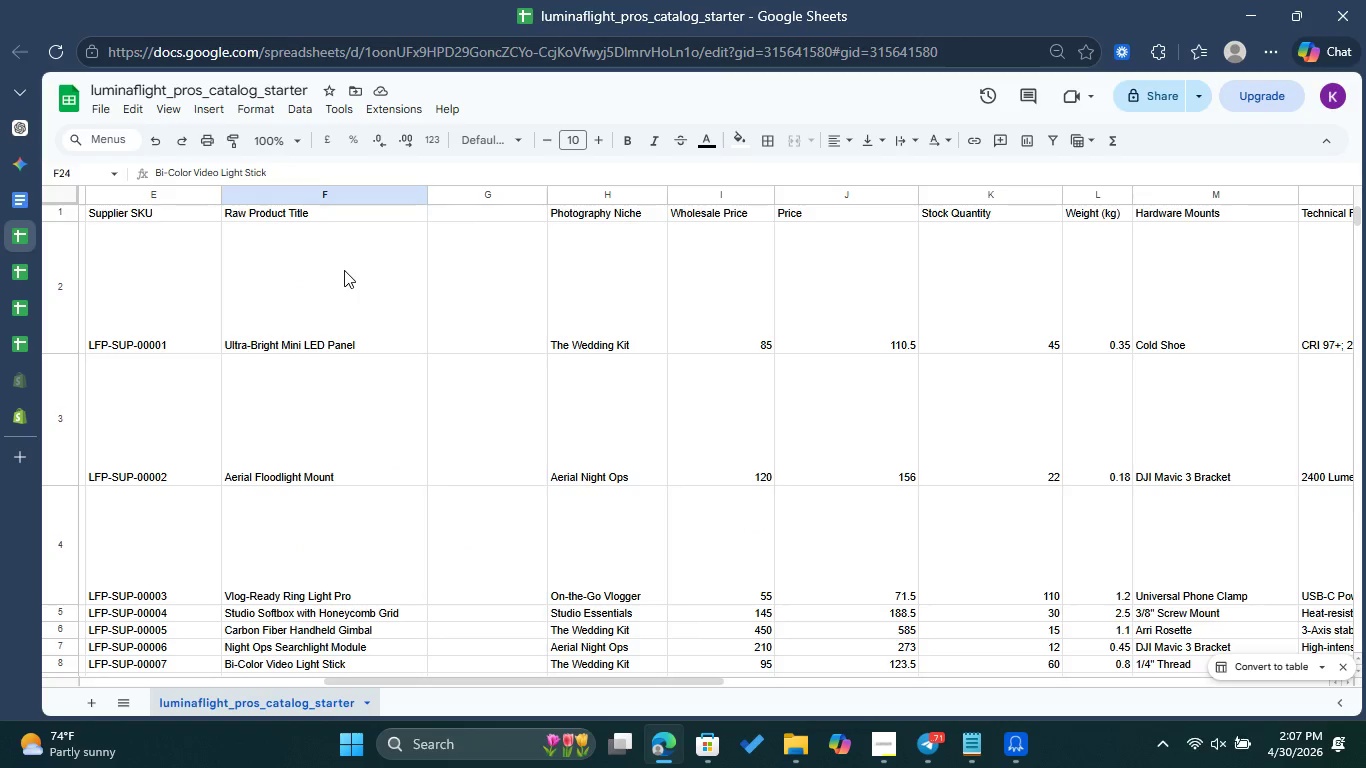 
left_click([344, 270])
 